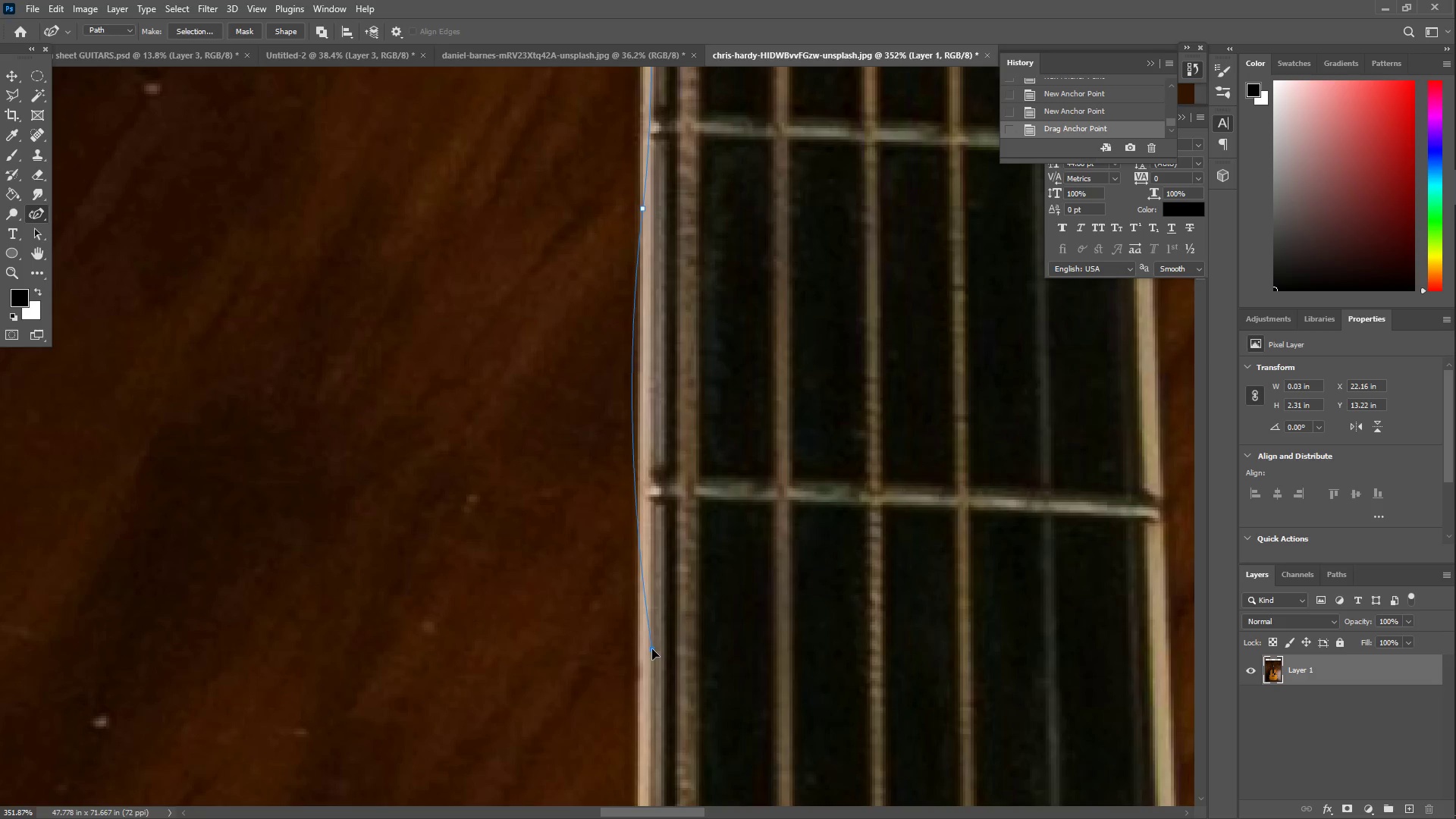 
key(Control+ControlLeft)
 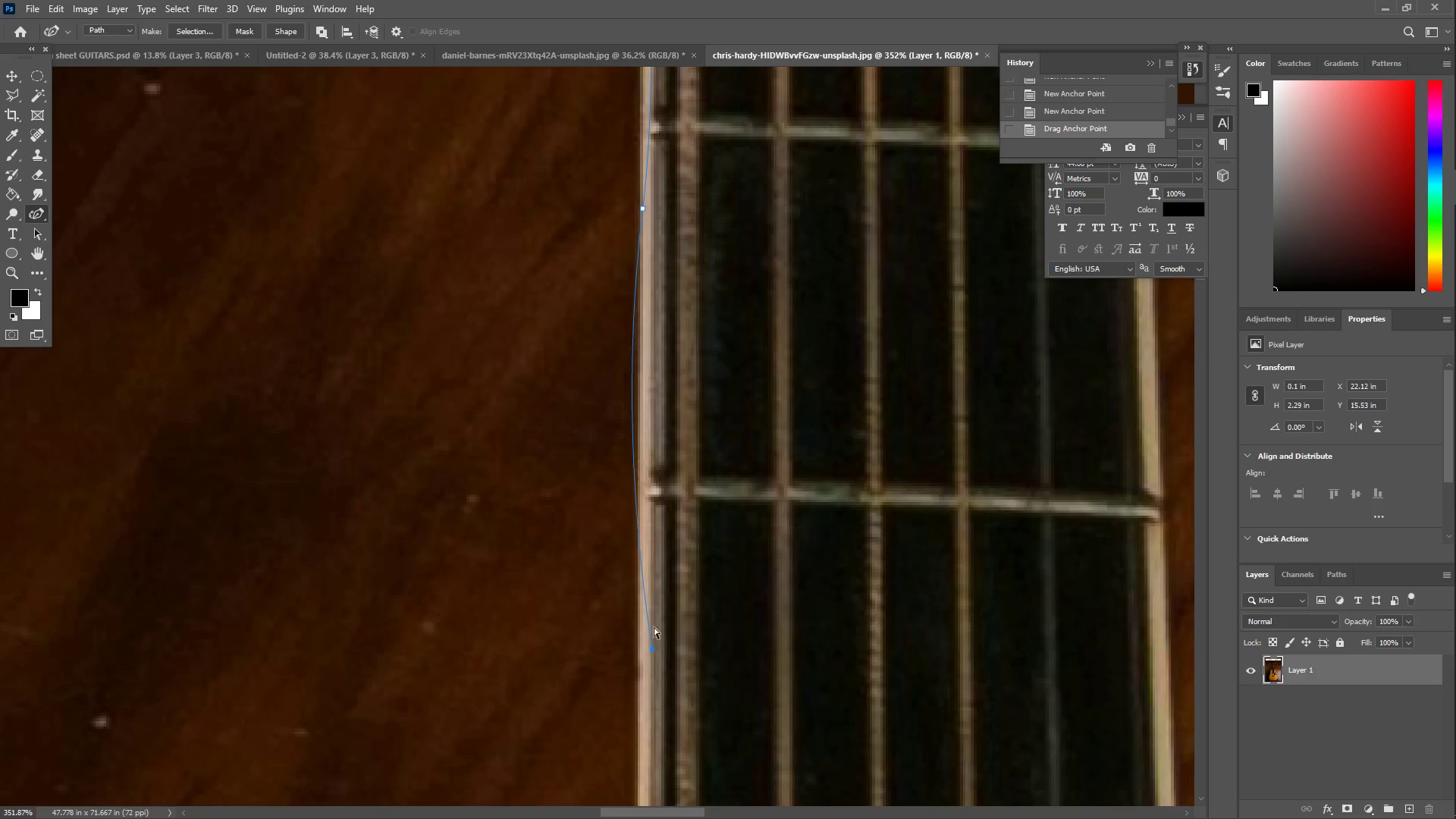 
key(Control+Z)
 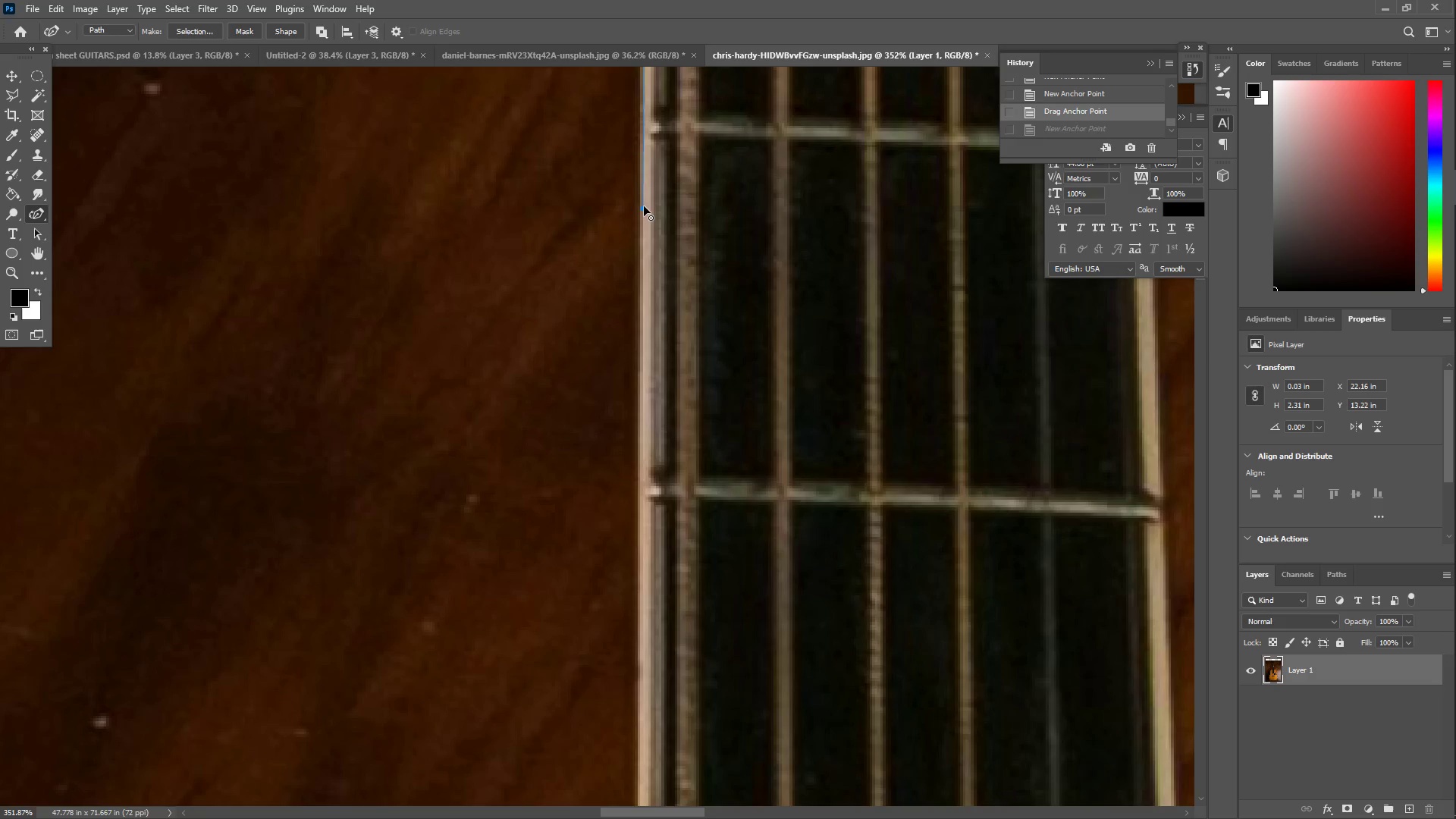 
double_click([644, 206])
 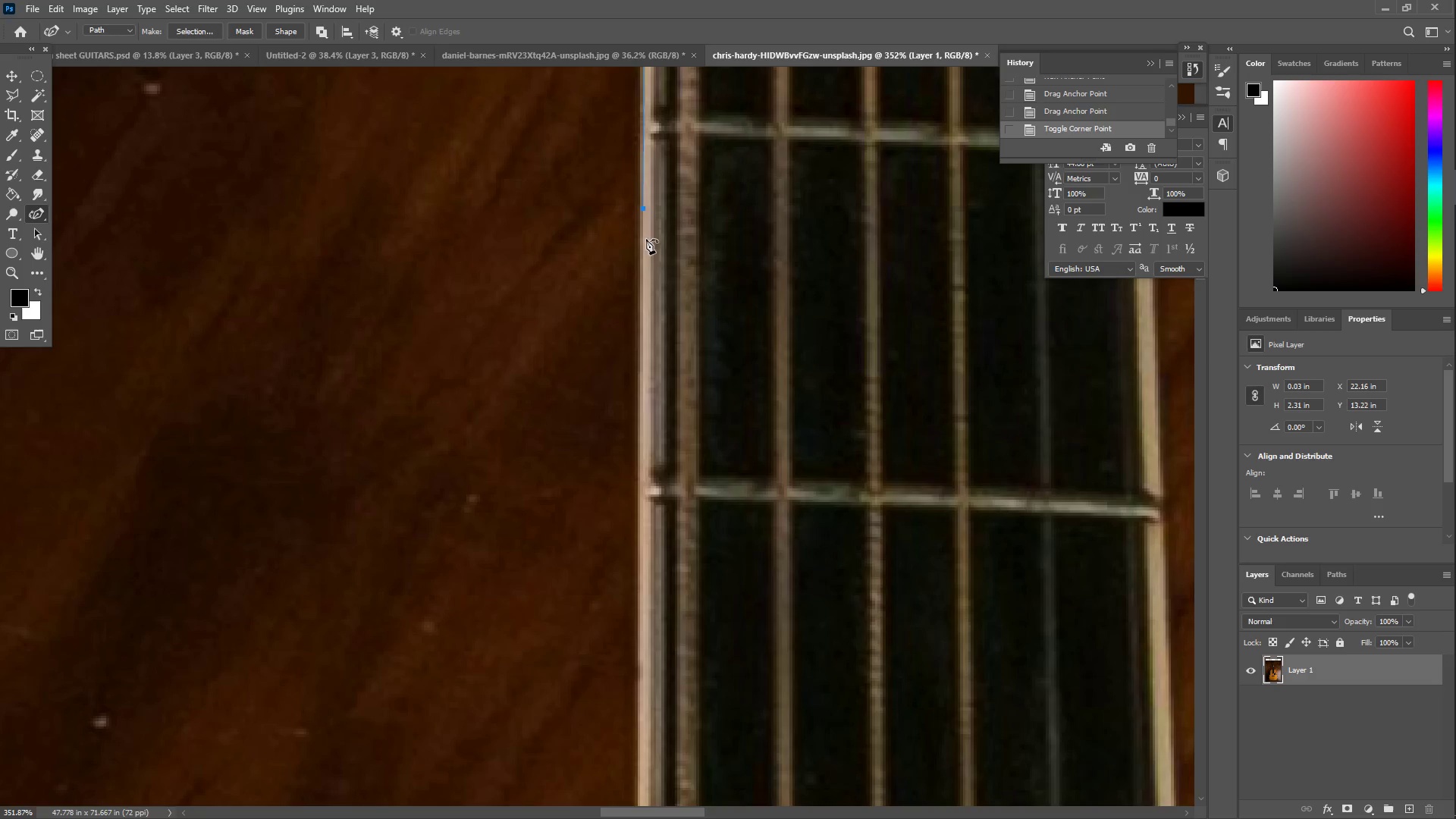 
left_click_drag(start_coordinate=[665, 450], to_coordinate=[640, 686])
 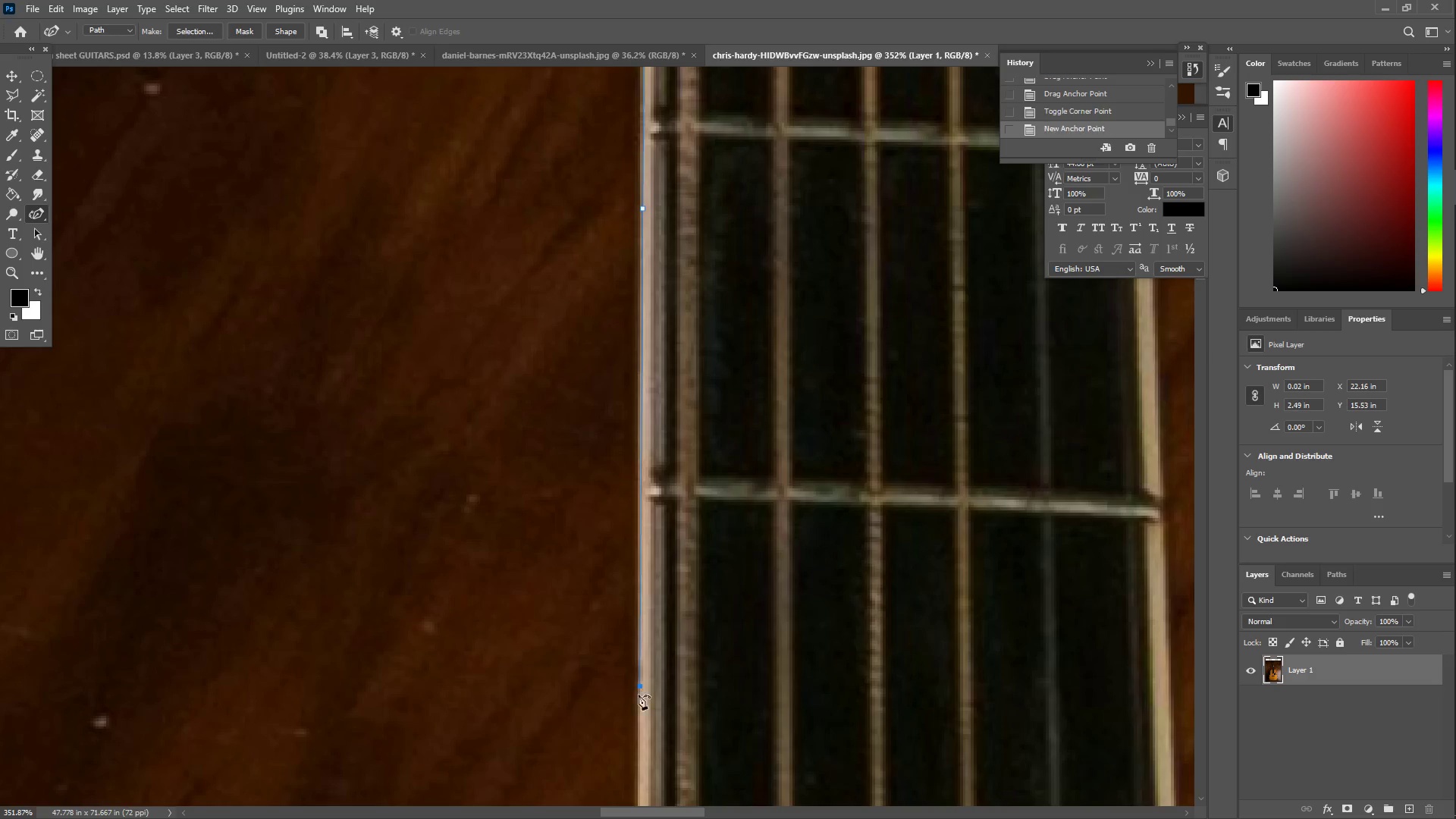 
hold_key(key=Space, duration=0.58)
 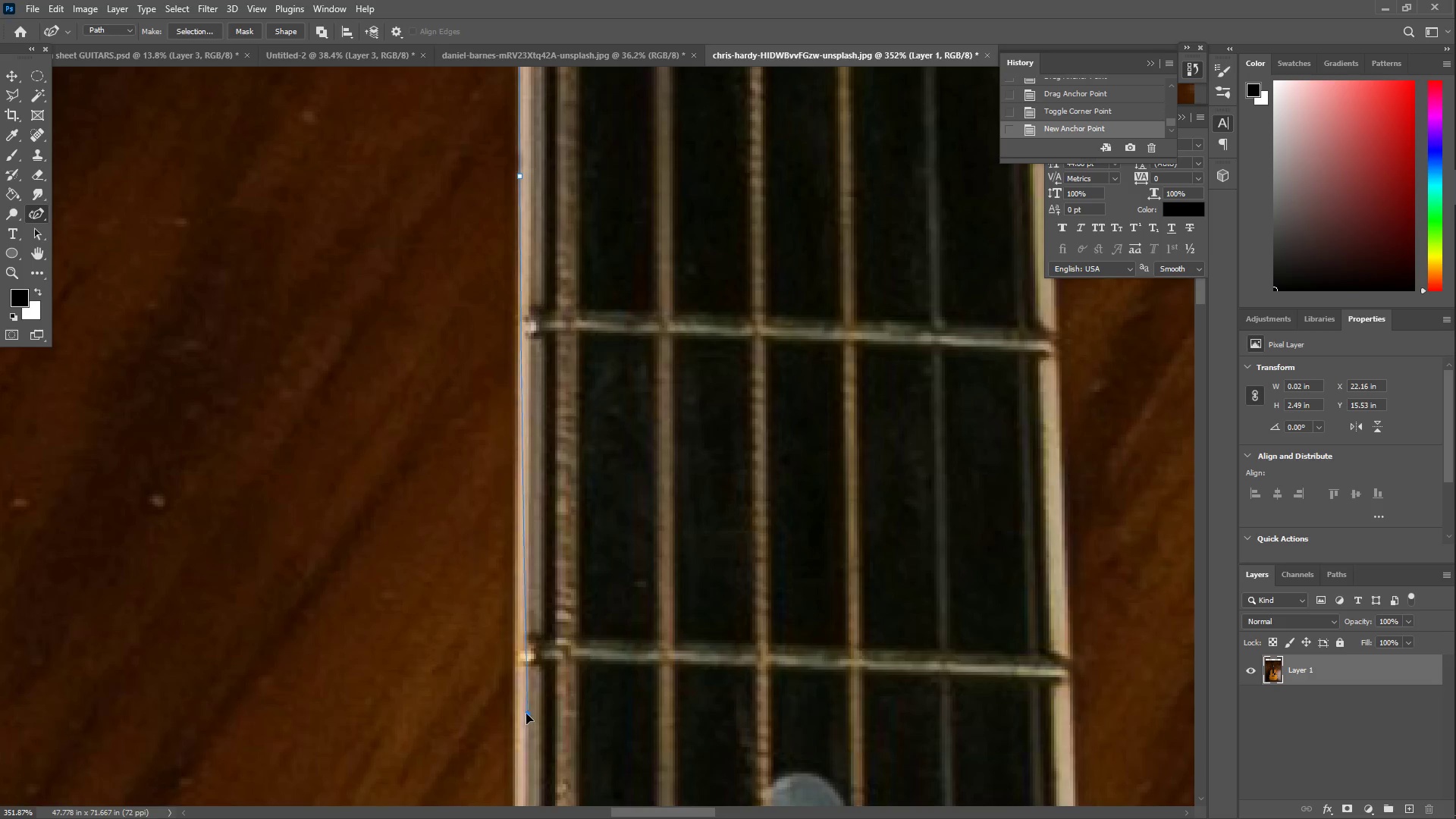 
left_click_drag(start_coordinate=[617, 676], to_coordinate=[497, 166])
 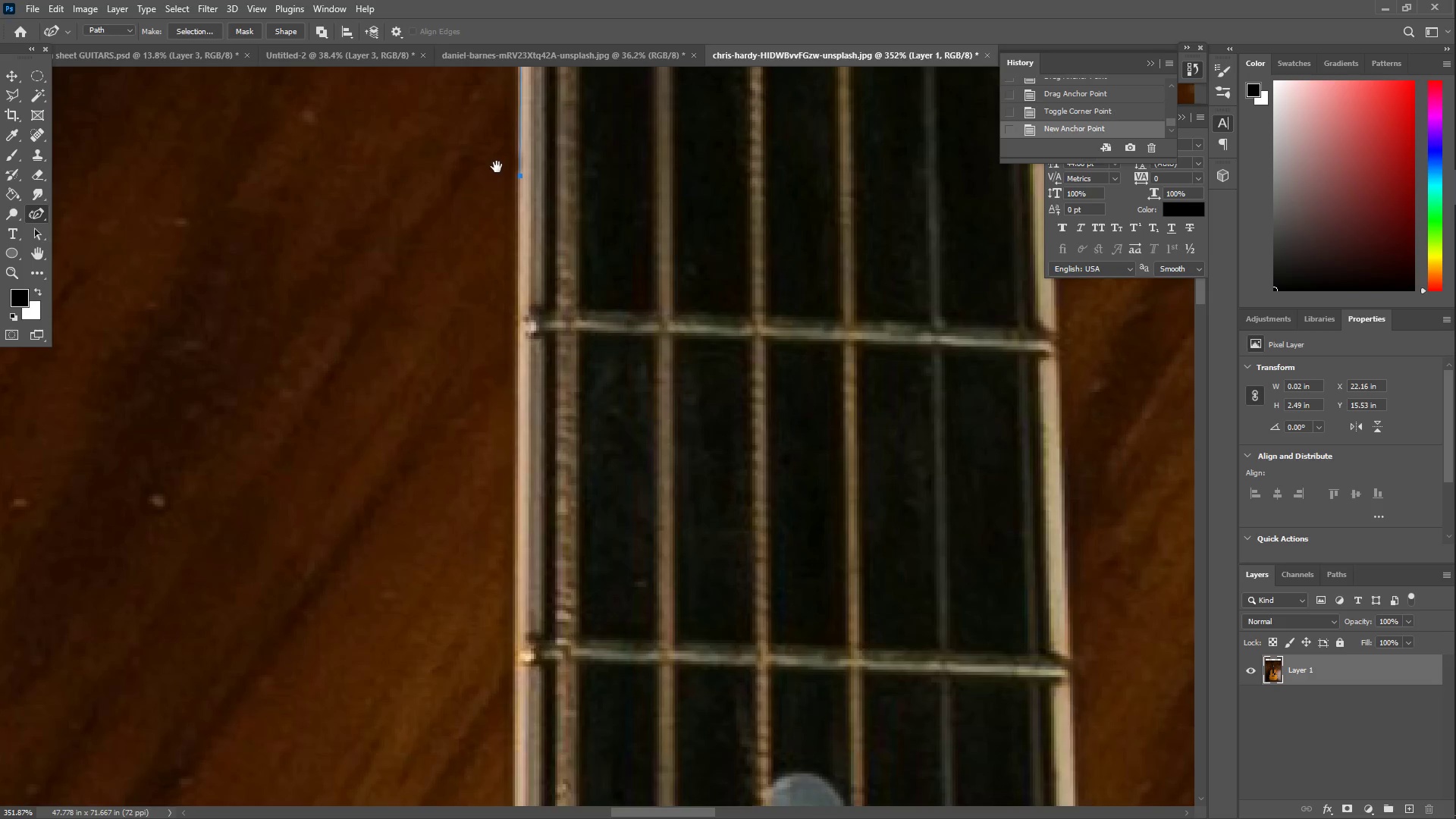 
hold_key(key=Space, duration=1.73)
 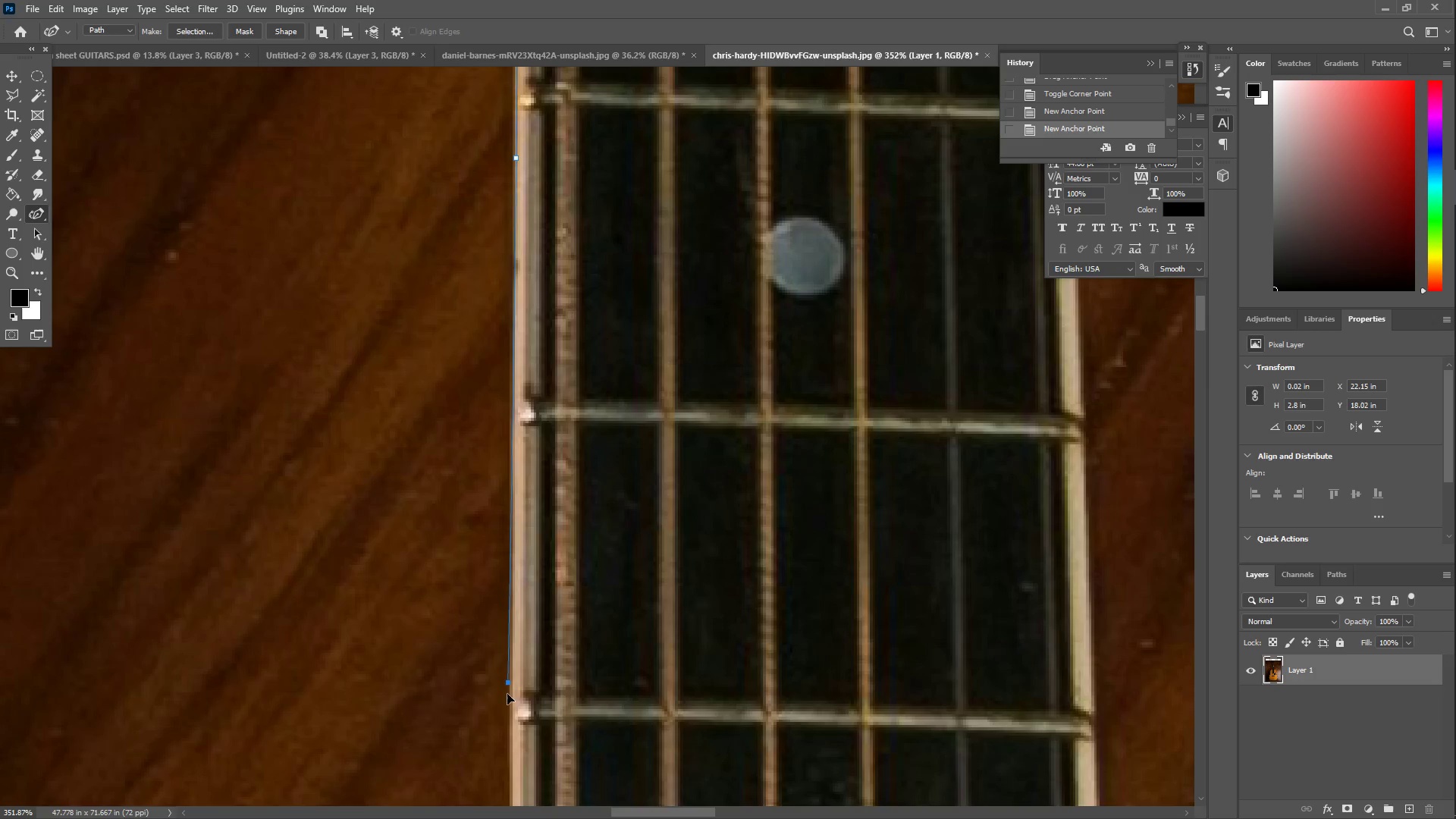 
left_click_drag(start_coordinate=[530, 536], to_coordinate=[516, 714])
 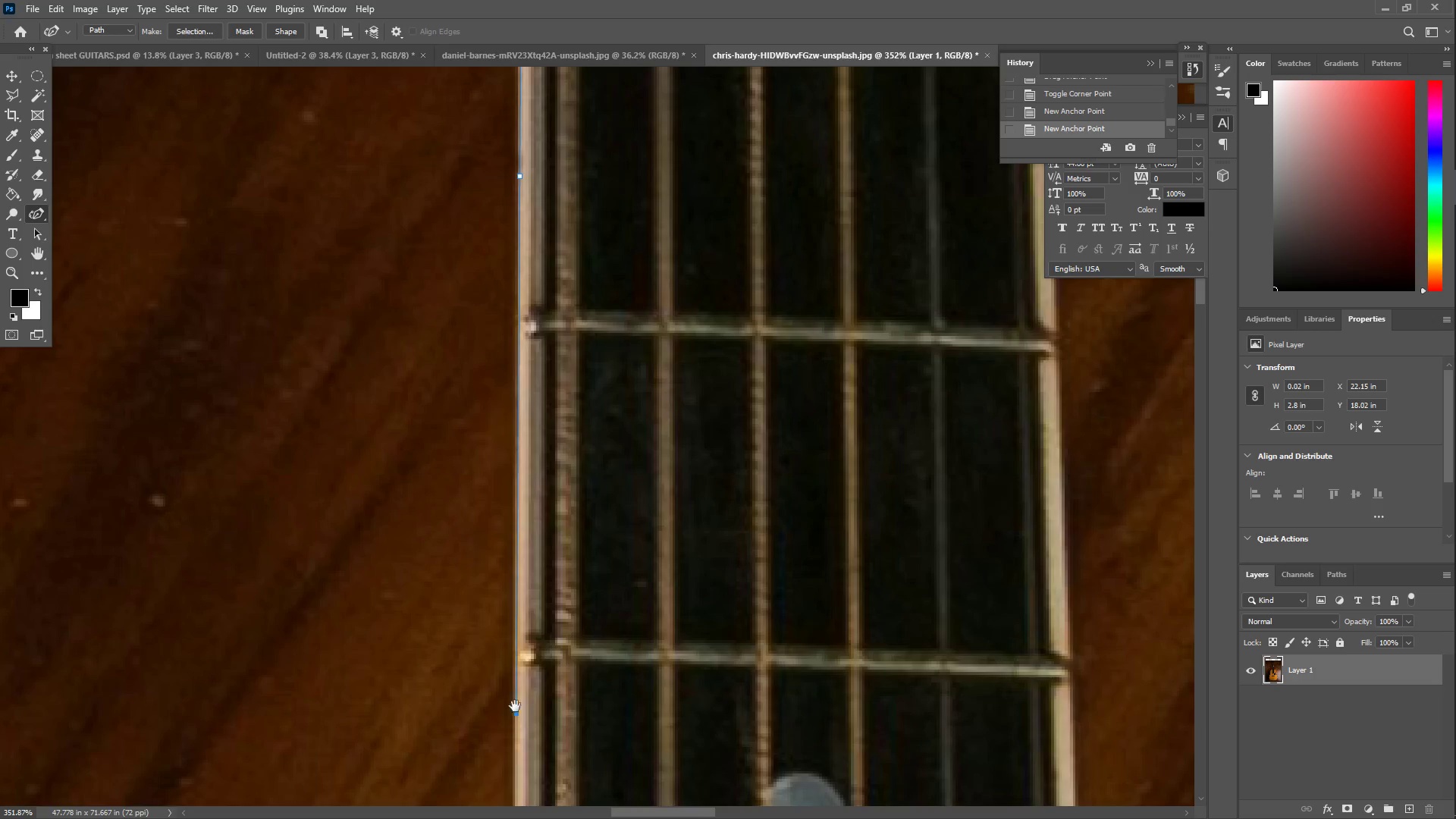 
left_click_drag(start_coordinate=[394, 679], to_coordinate=[394, 123])
 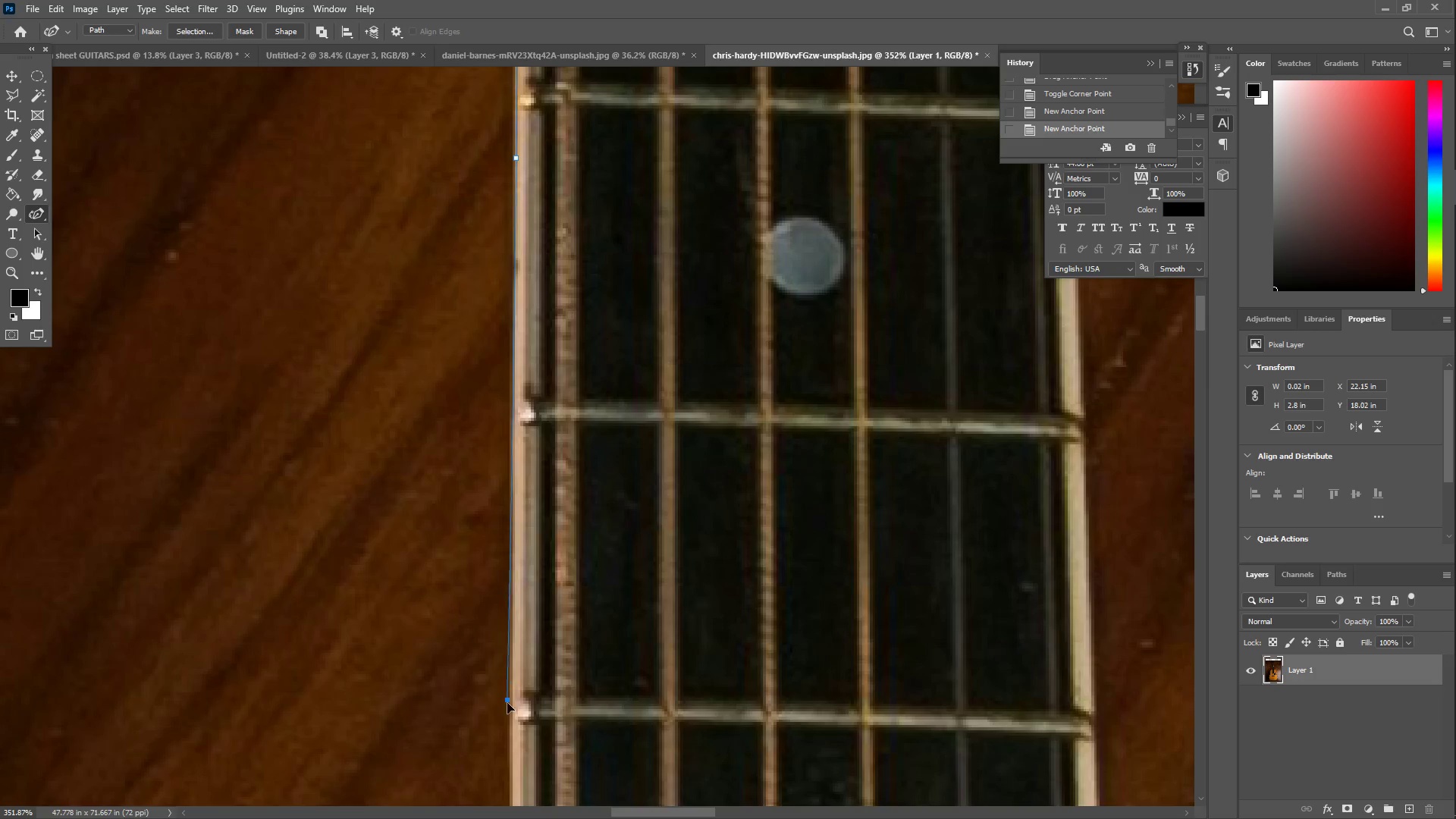 
key(Space)
 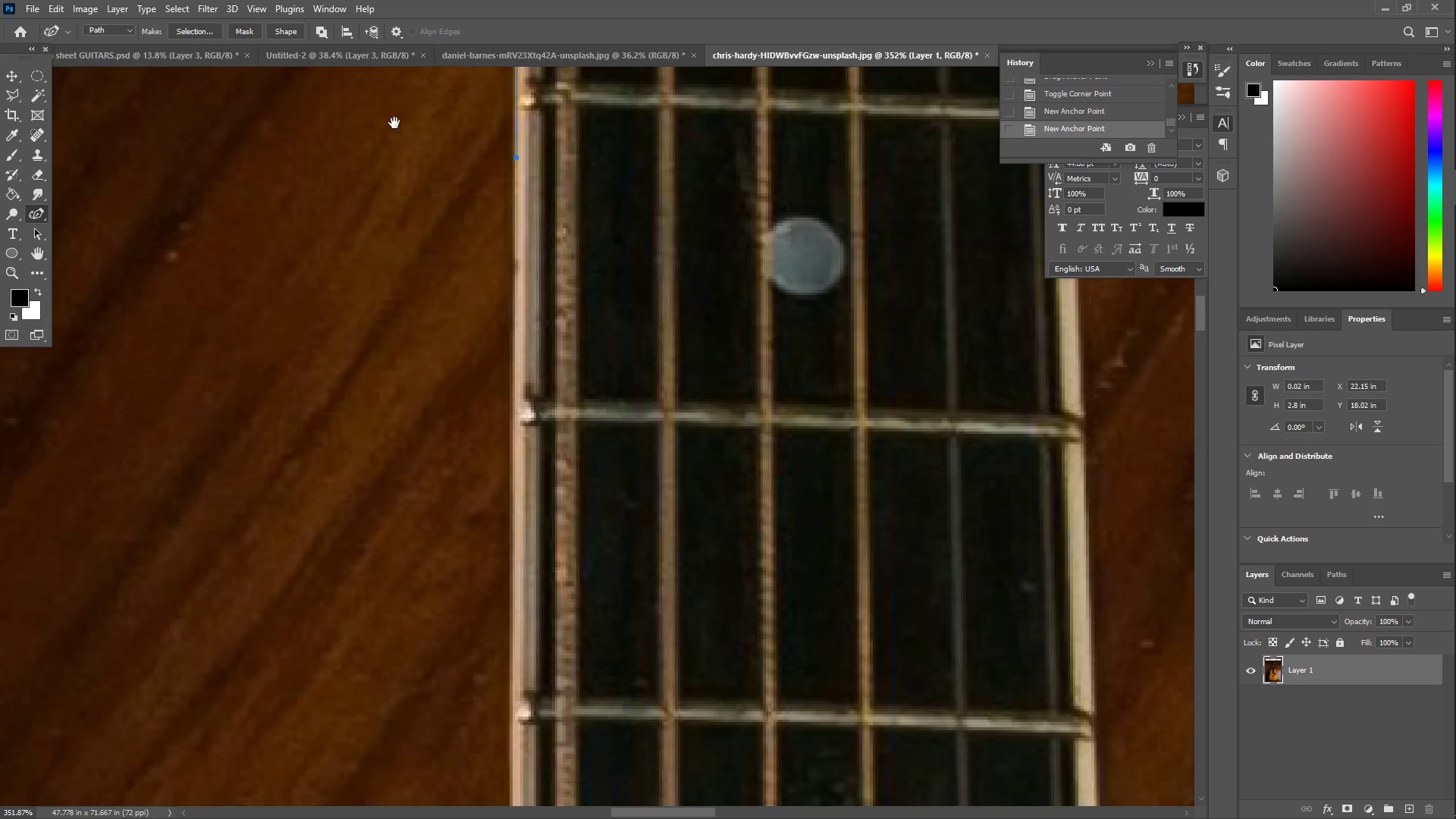 
key(Space)
 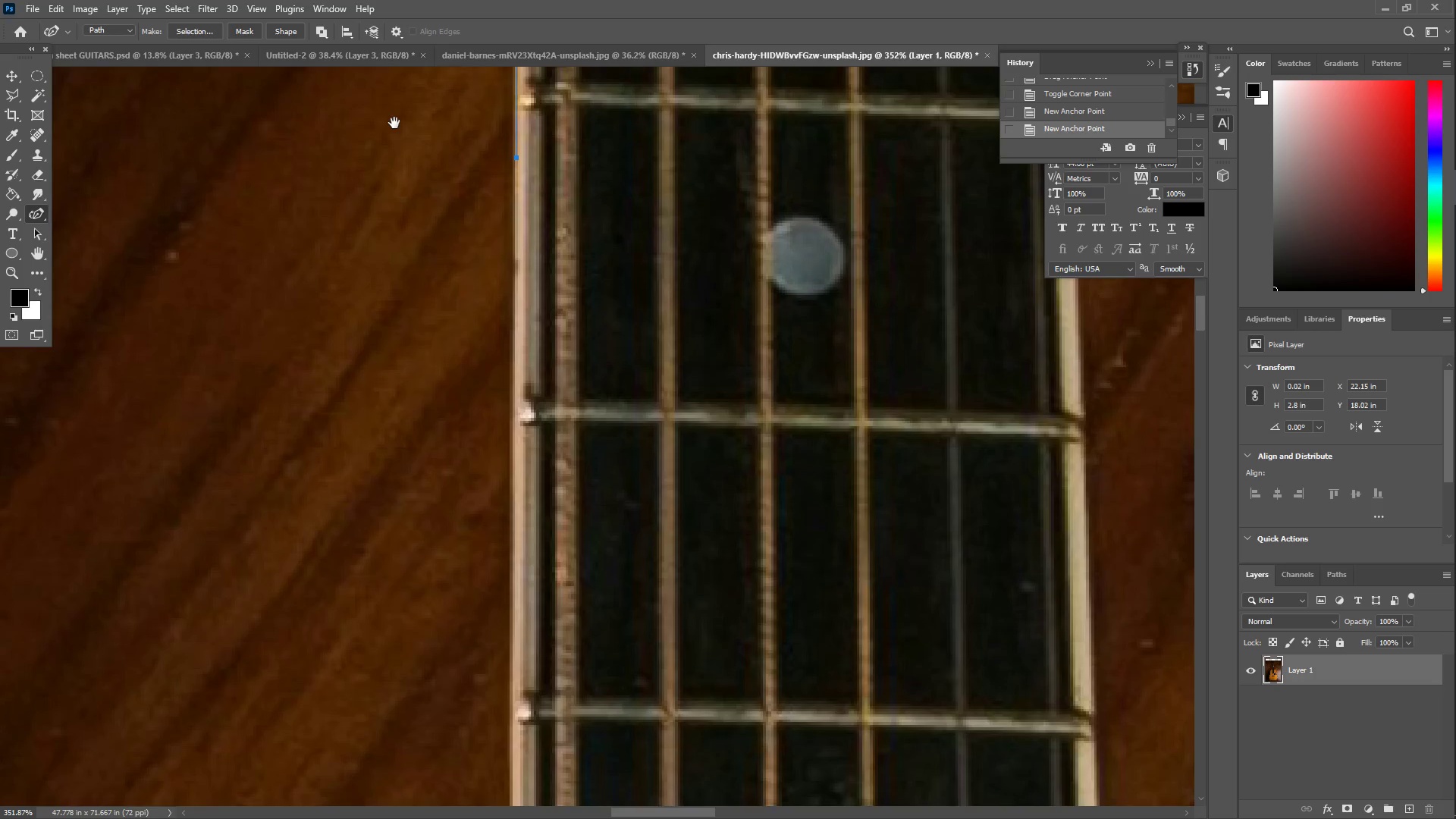 
key(Space)
 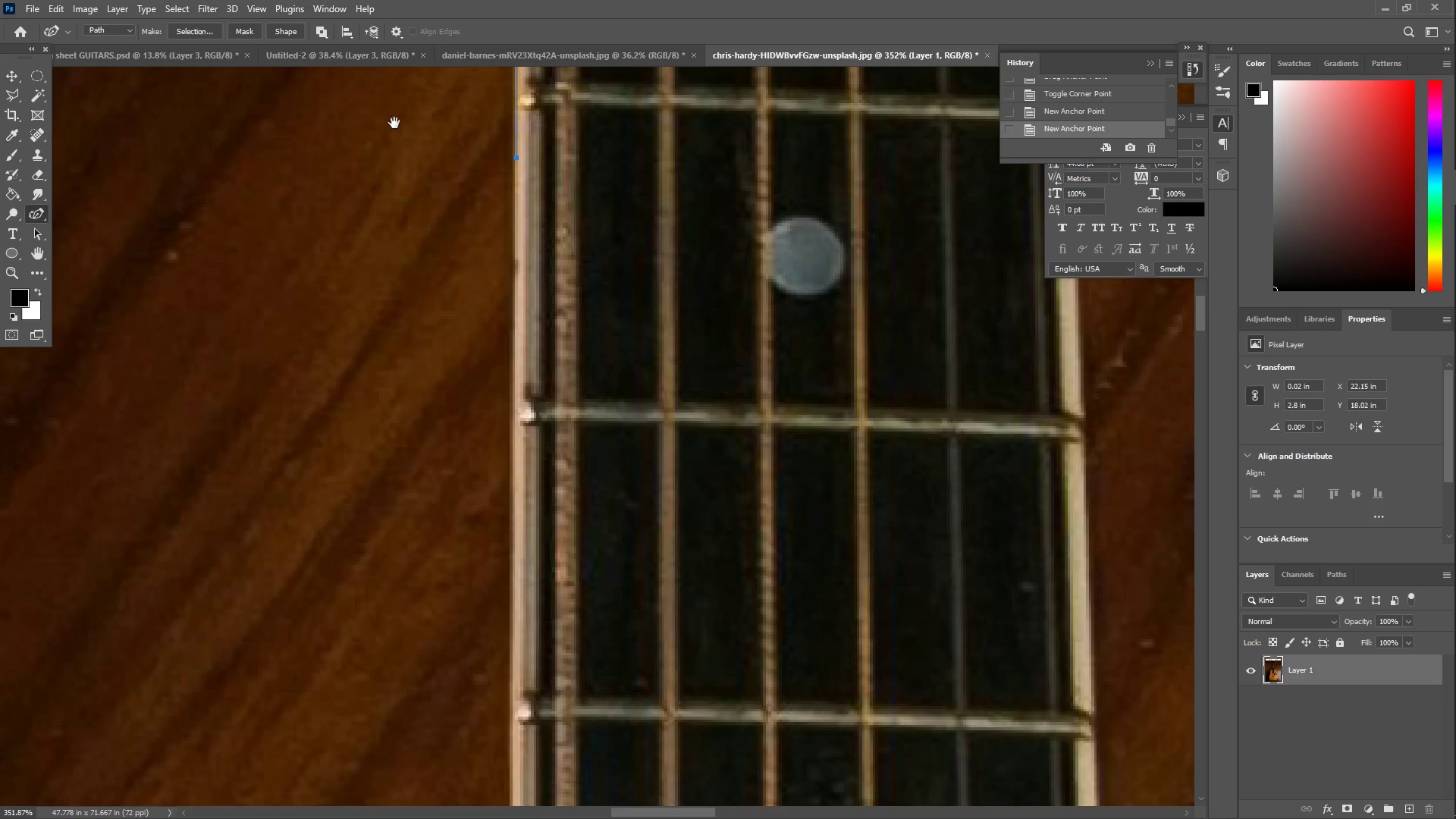 
key(Space)
 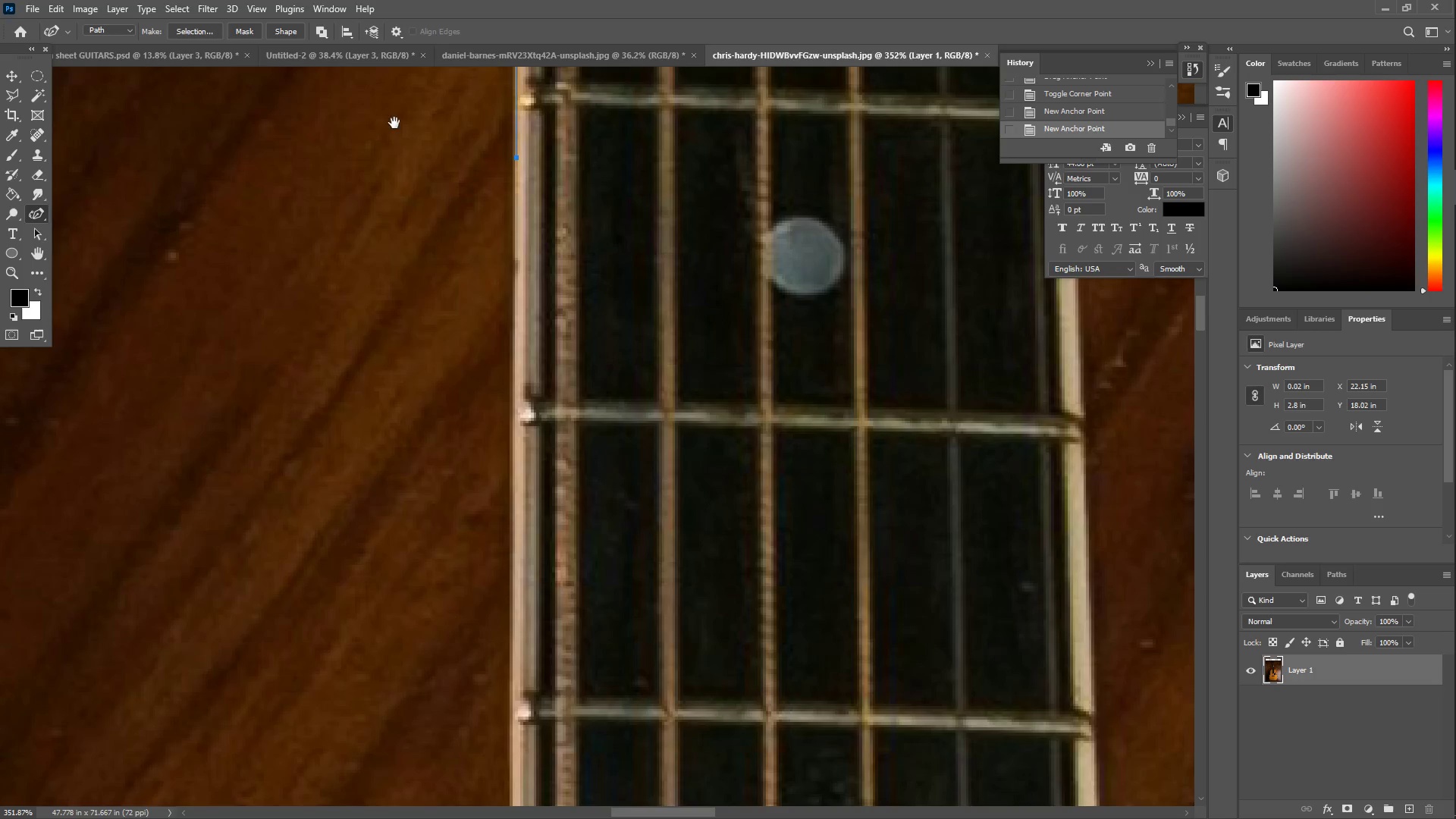 
key(Space)
 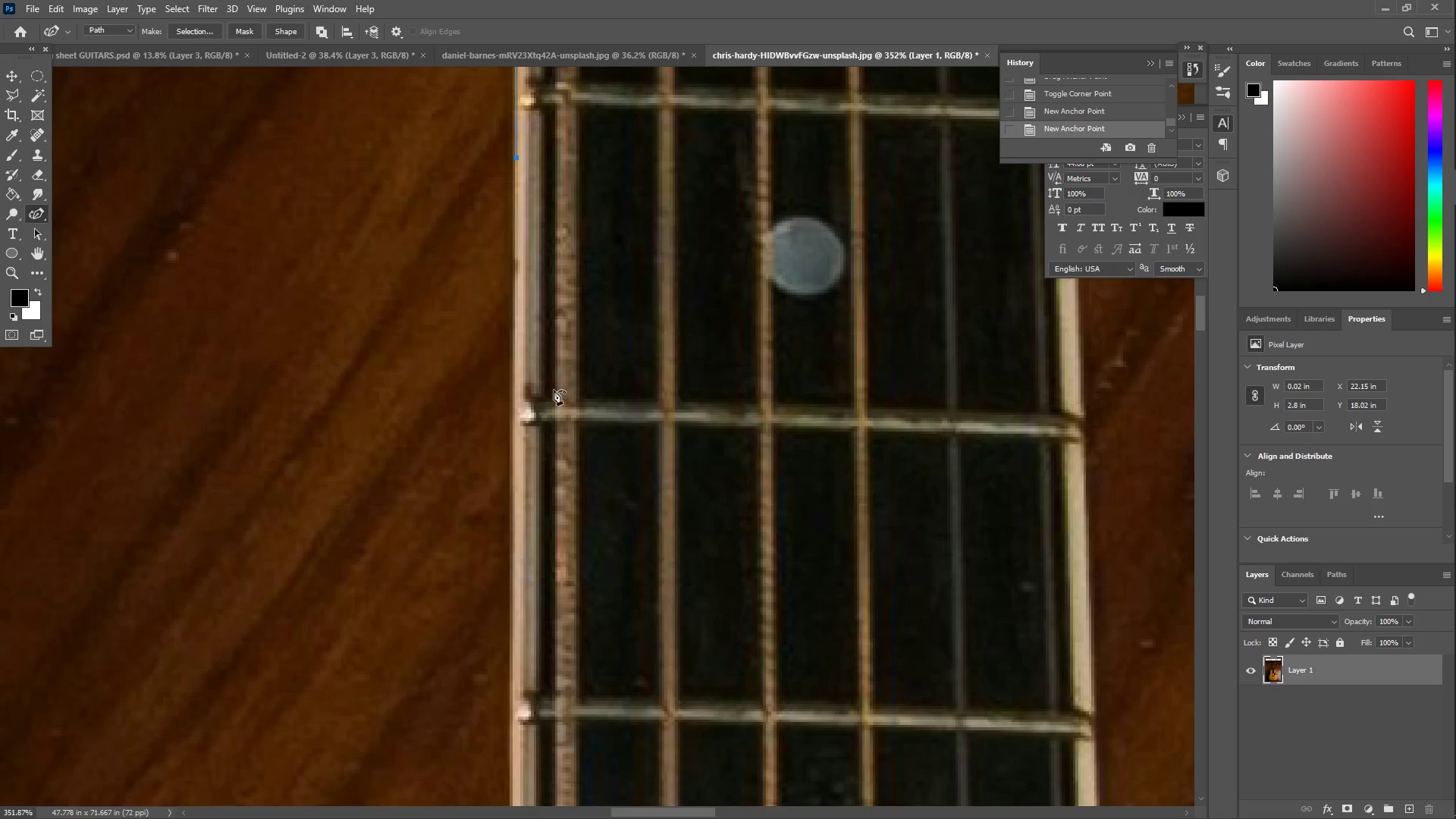 
left_click_drag(start_coordinate=[555, 478], to_coordinate=[515, 720])
 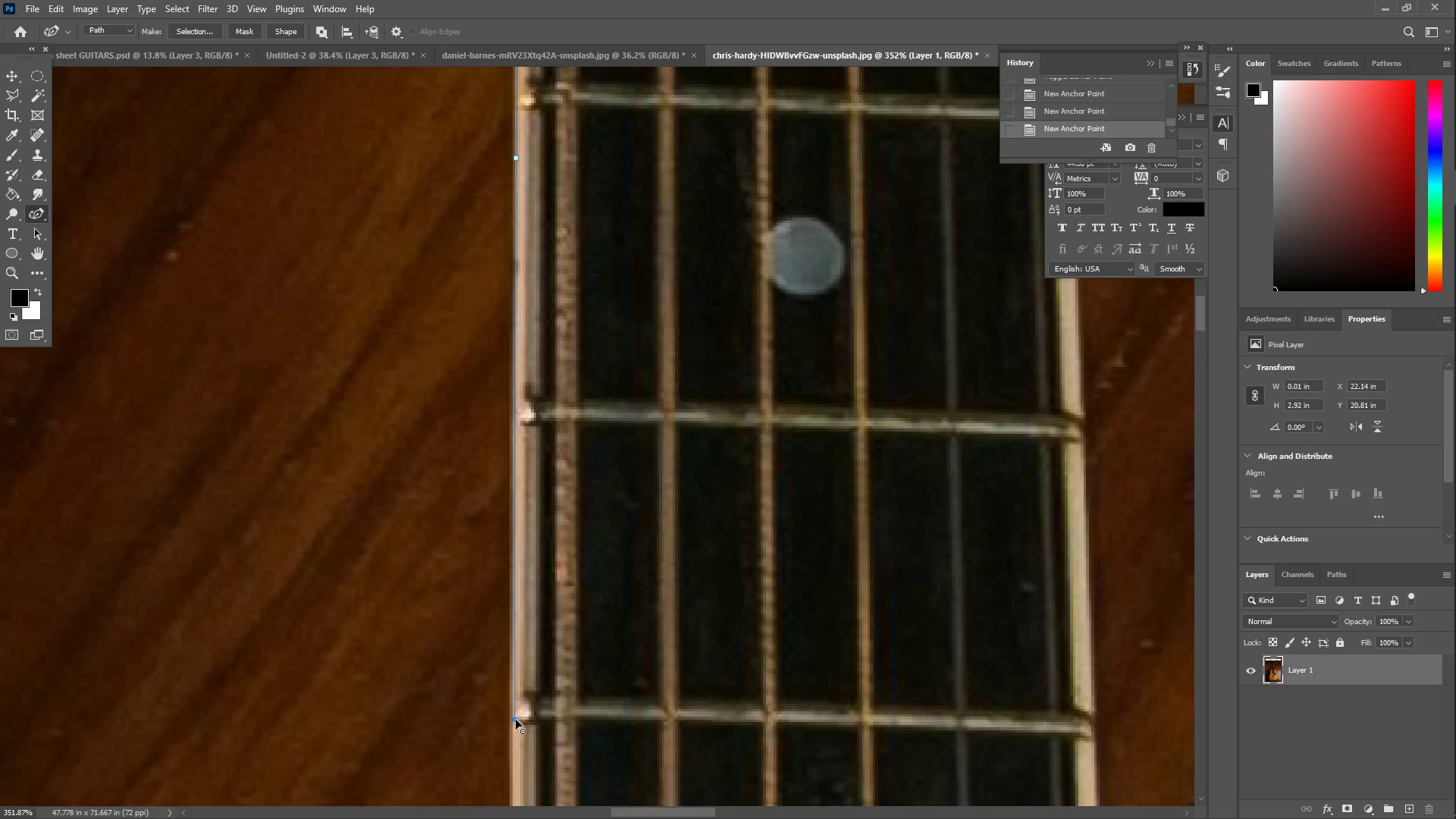 
hold_key(key=Space, duration=0.61)
 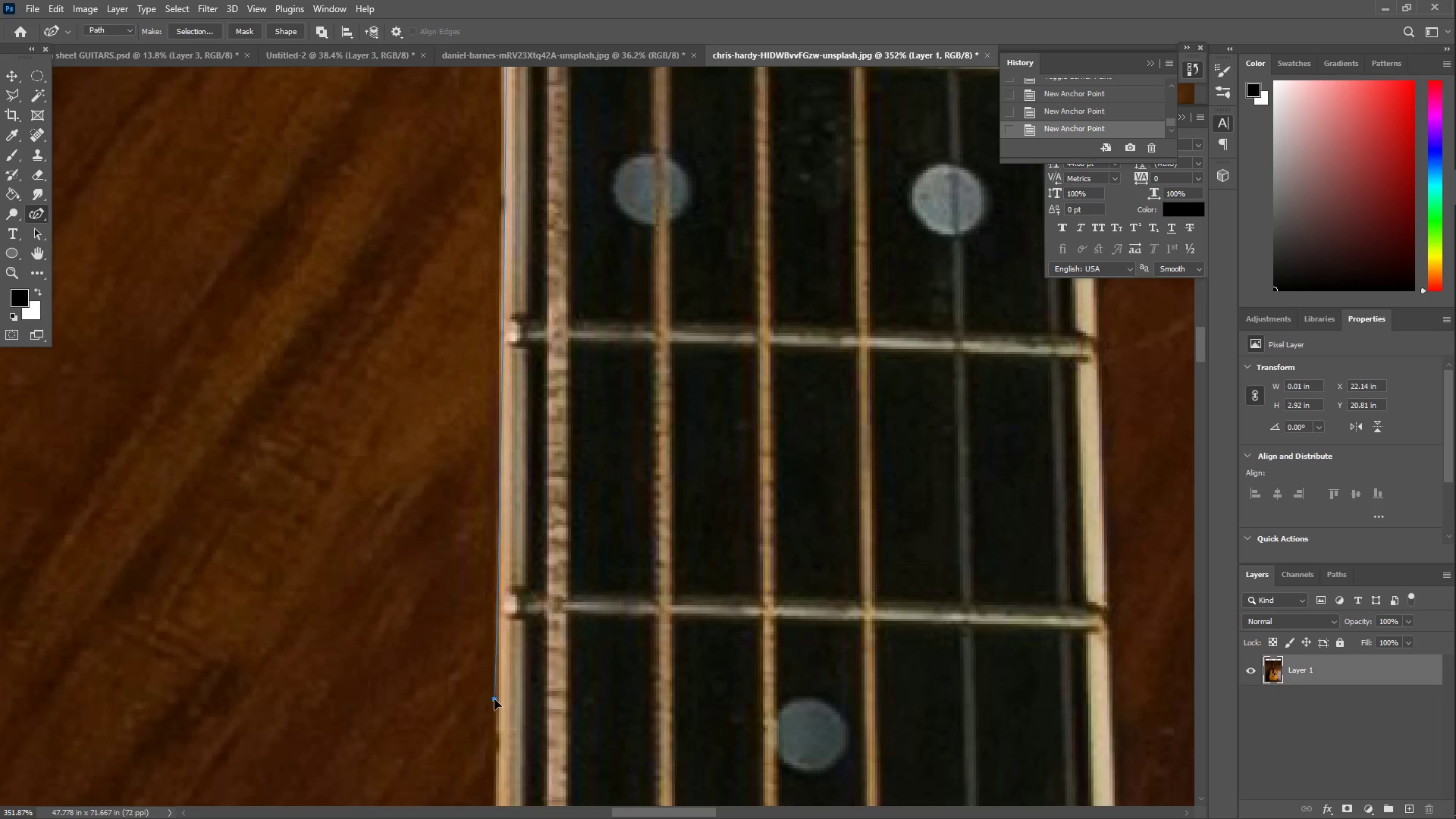 
left_click_drag(start_coordinate=[470, 741], to_coordinate=[463, 99])
 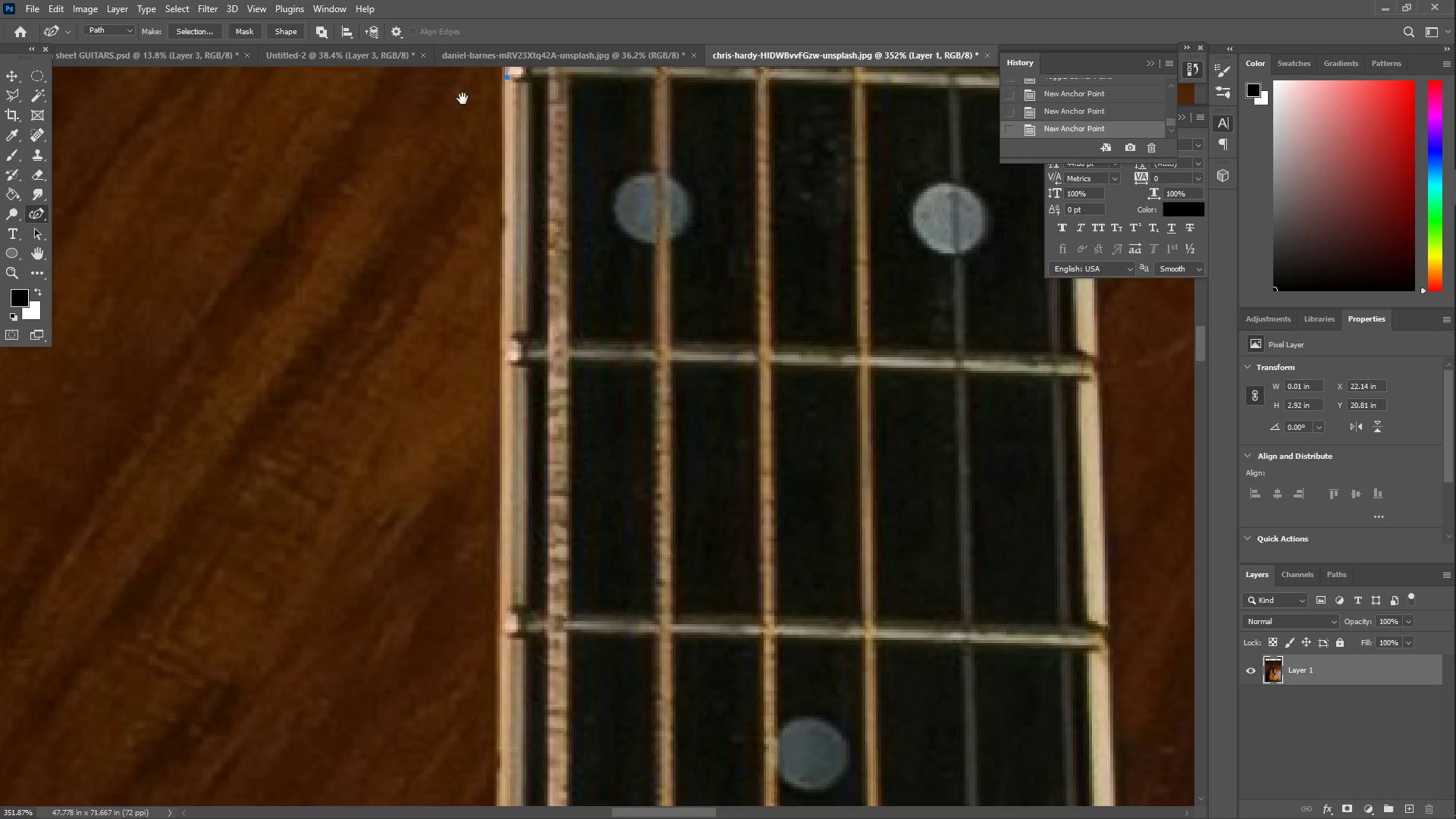 
hold_key(key=Space, duration=1.66)
 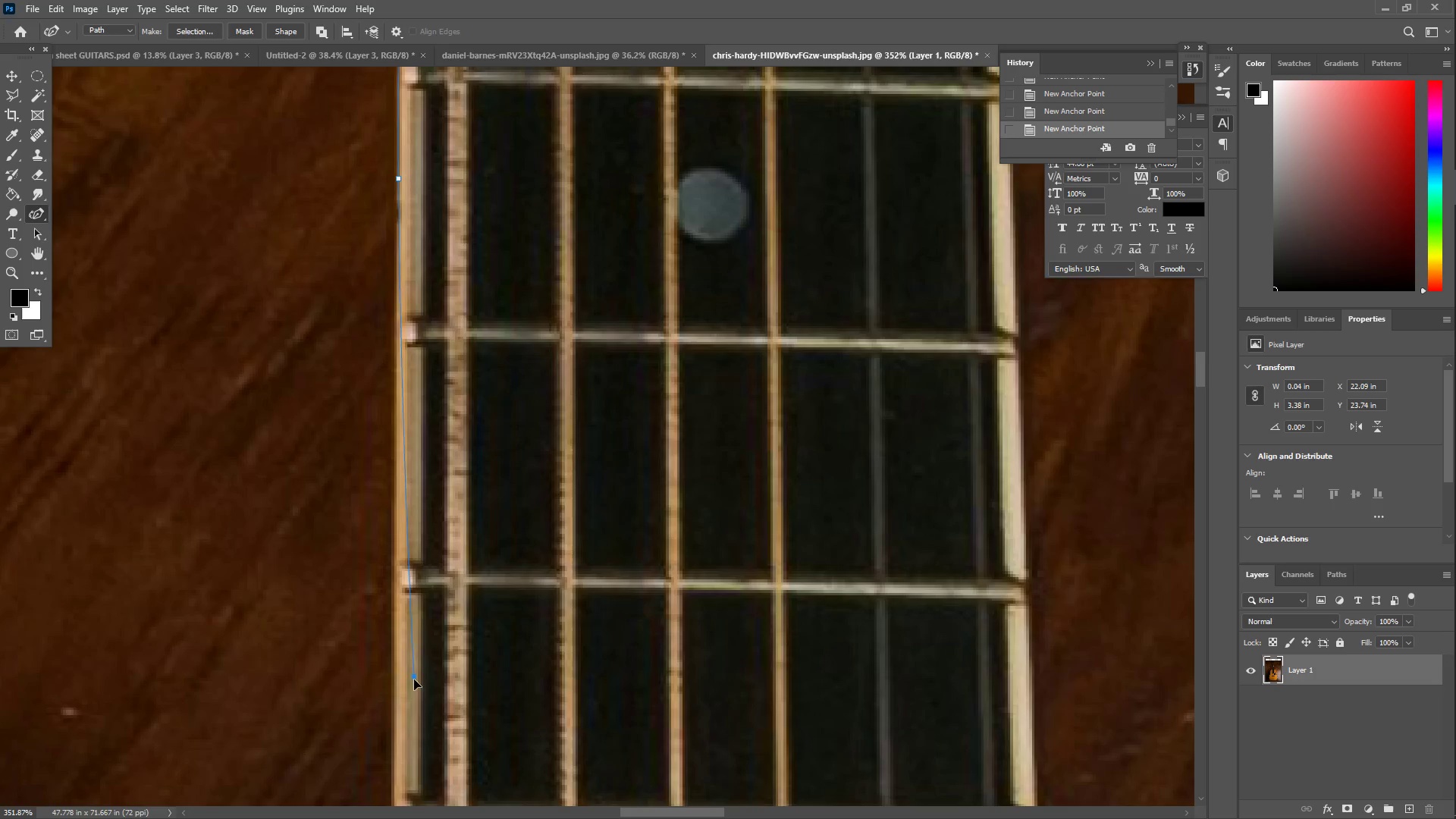 
left_click_drag(start_coordinate=[507, 424], to_coordinate=[497, 709])
 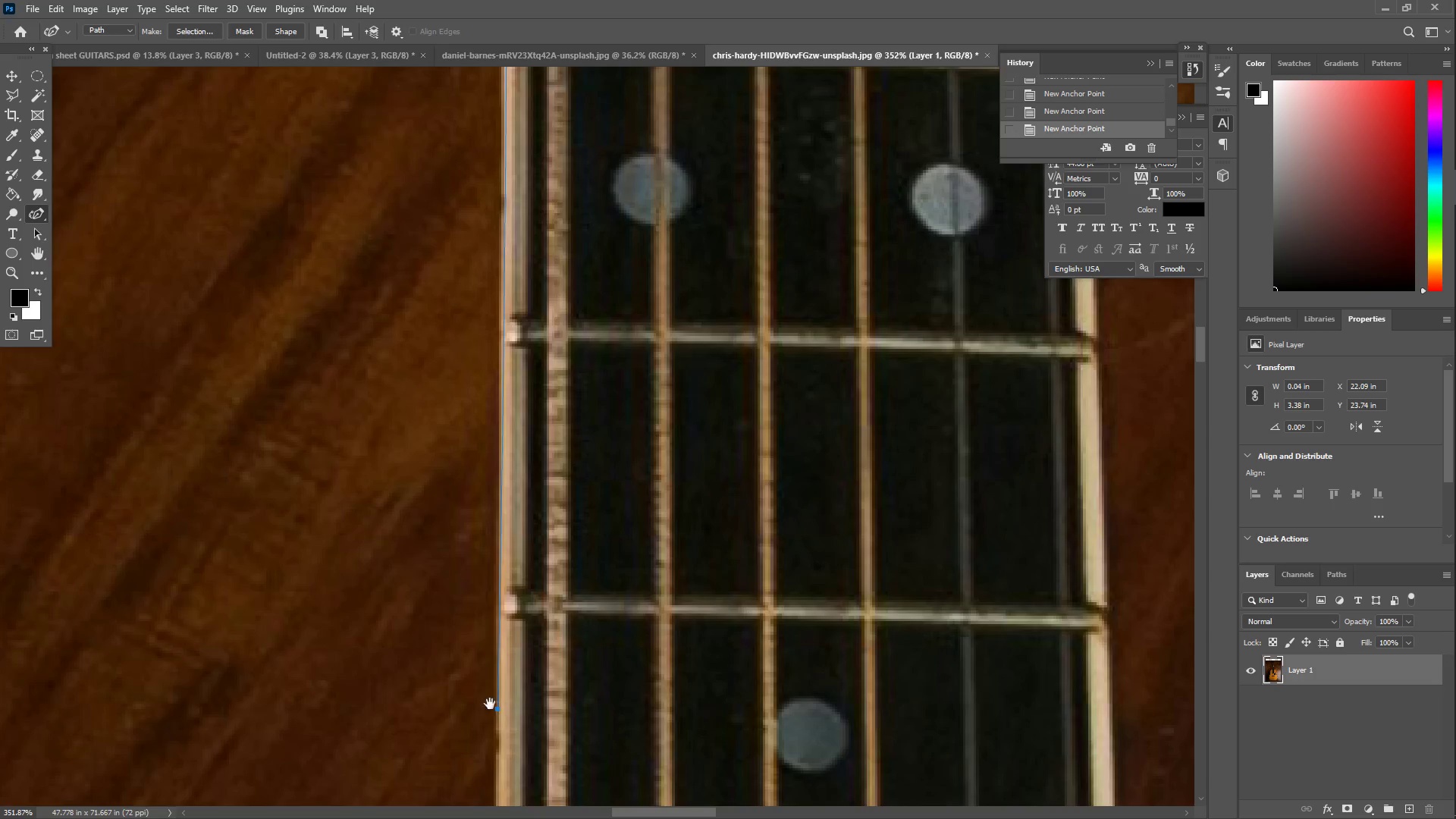 
left_click_drag(start_coordinate=[435, 708], to_coordinate=[340, 202])
 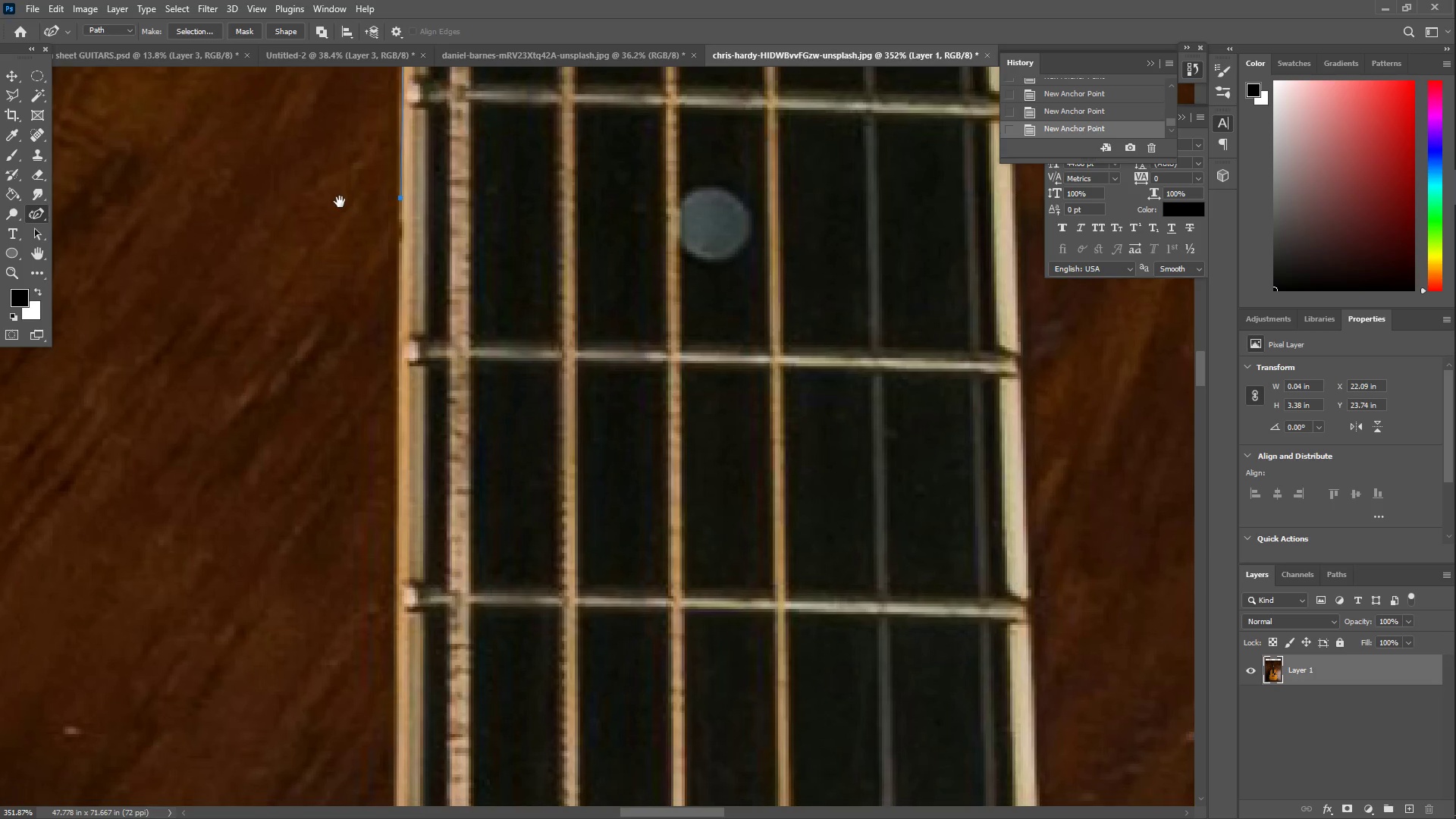 
key(Space)
 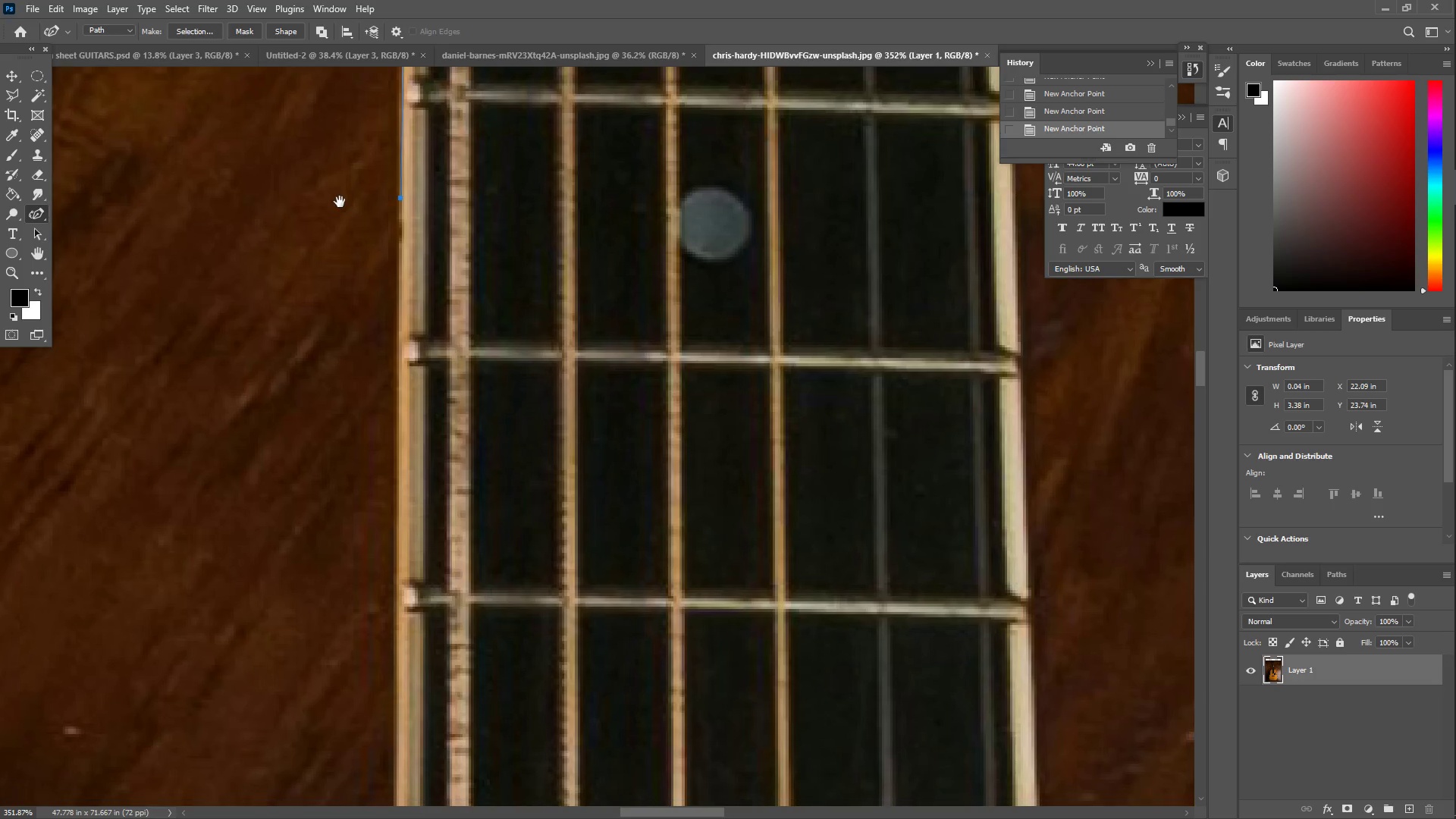 
key(Space)
 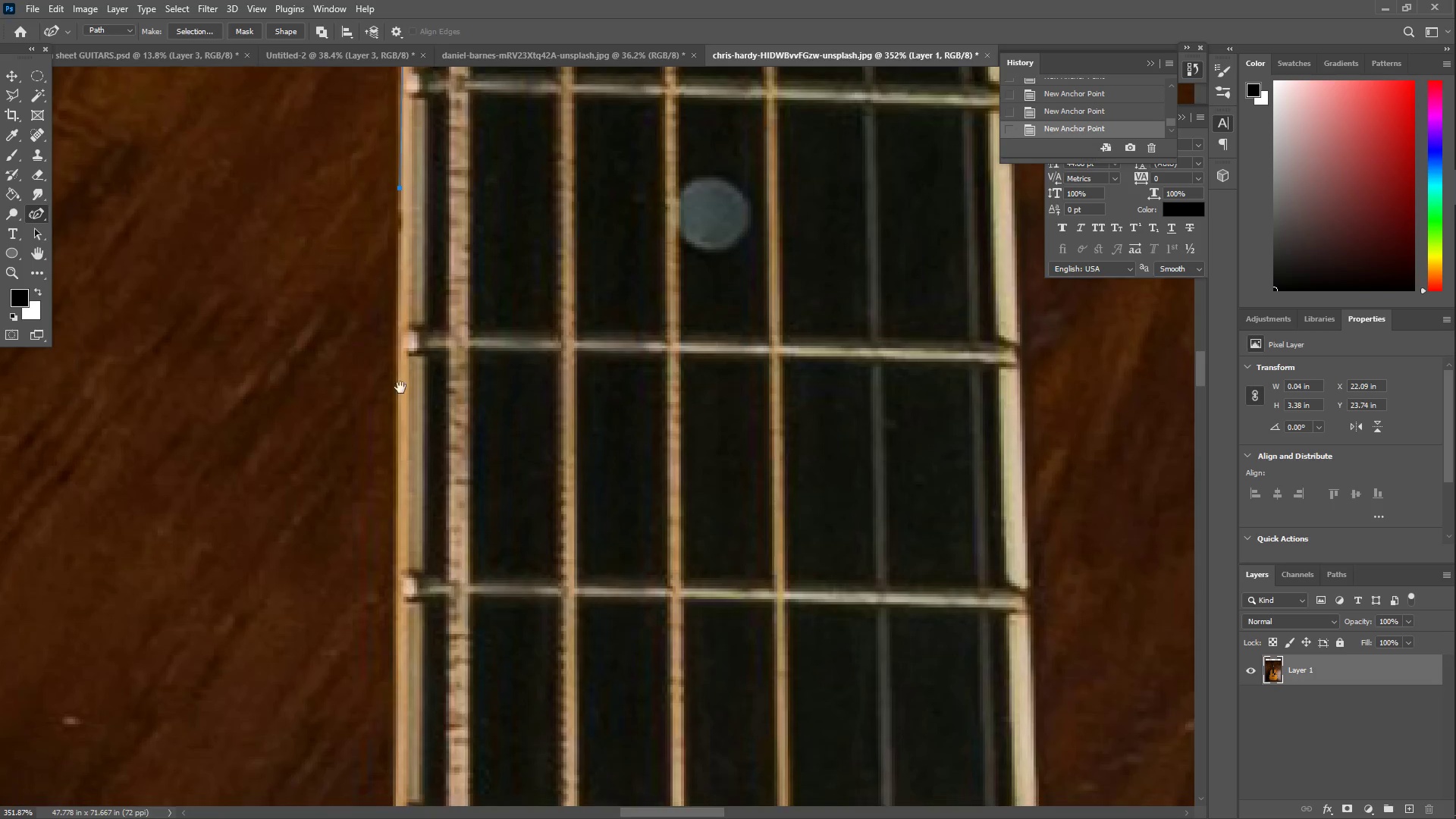 
left_click_drag(start_coordinate=[410, 515], to_coordinate=[396, 707])
 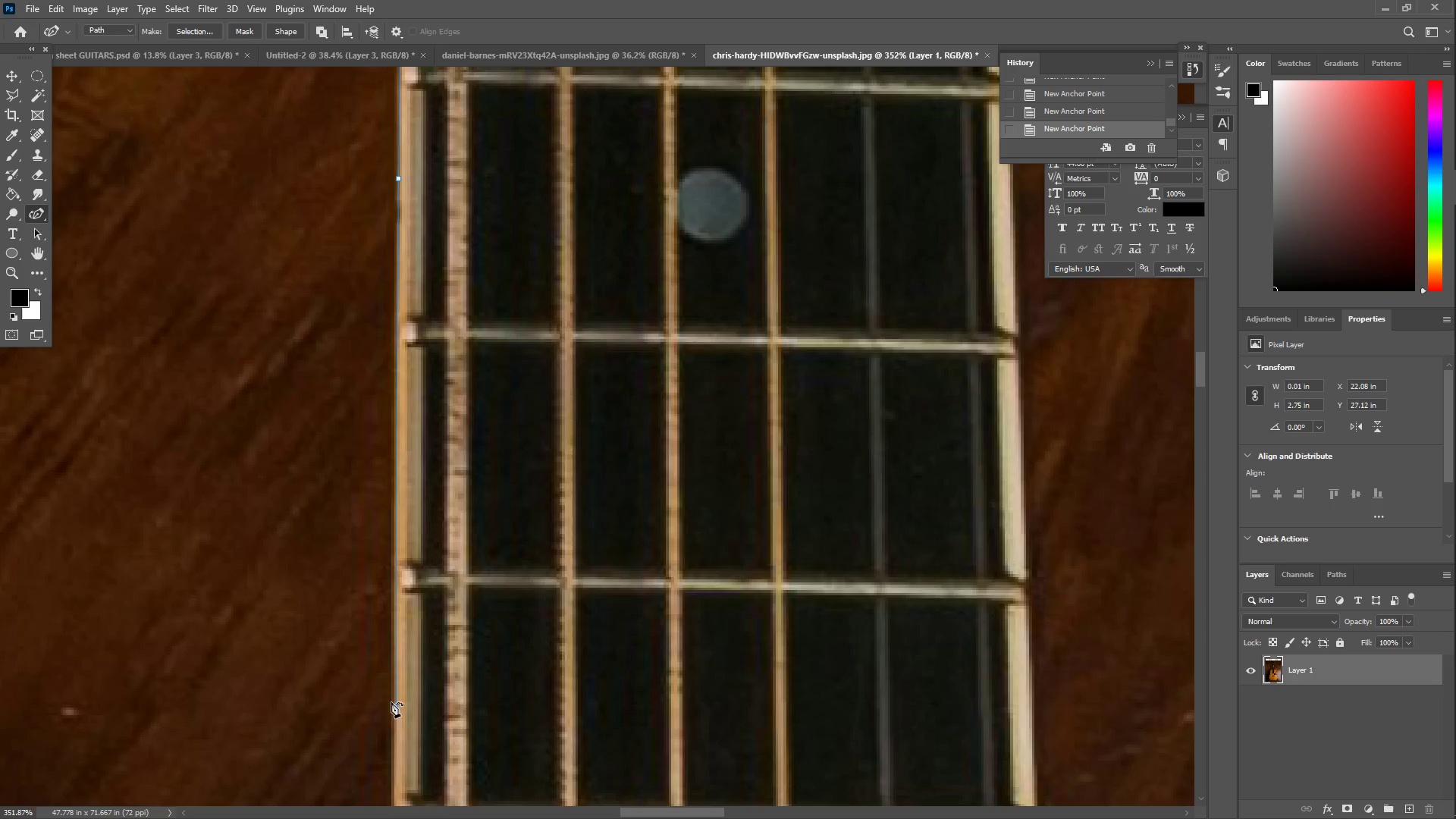 
hold_key(key=Space, duration=1.27)
 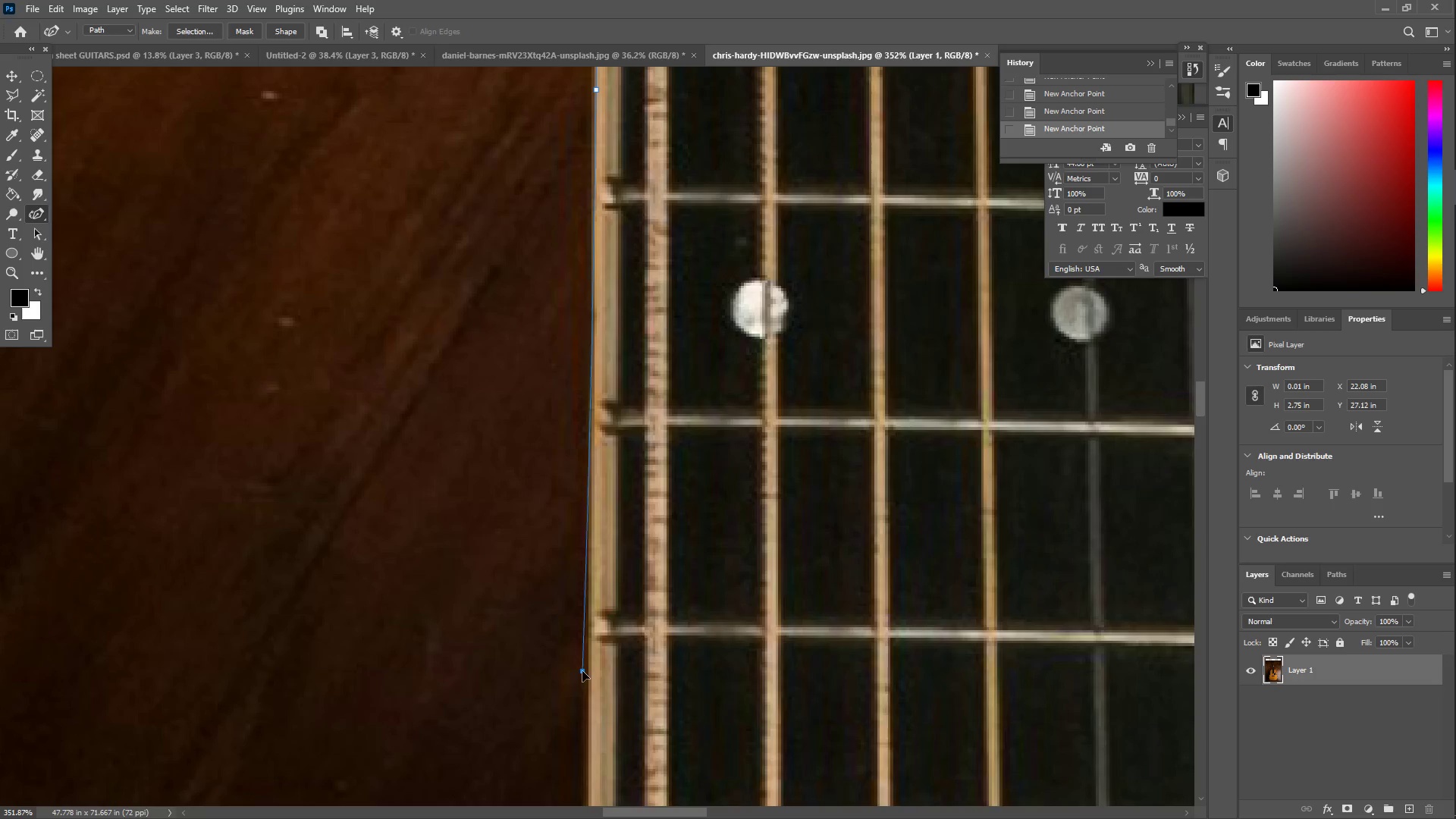 
left_click_drag(start_coordinate=[355, 689], to_coordinate=[555, 72])
 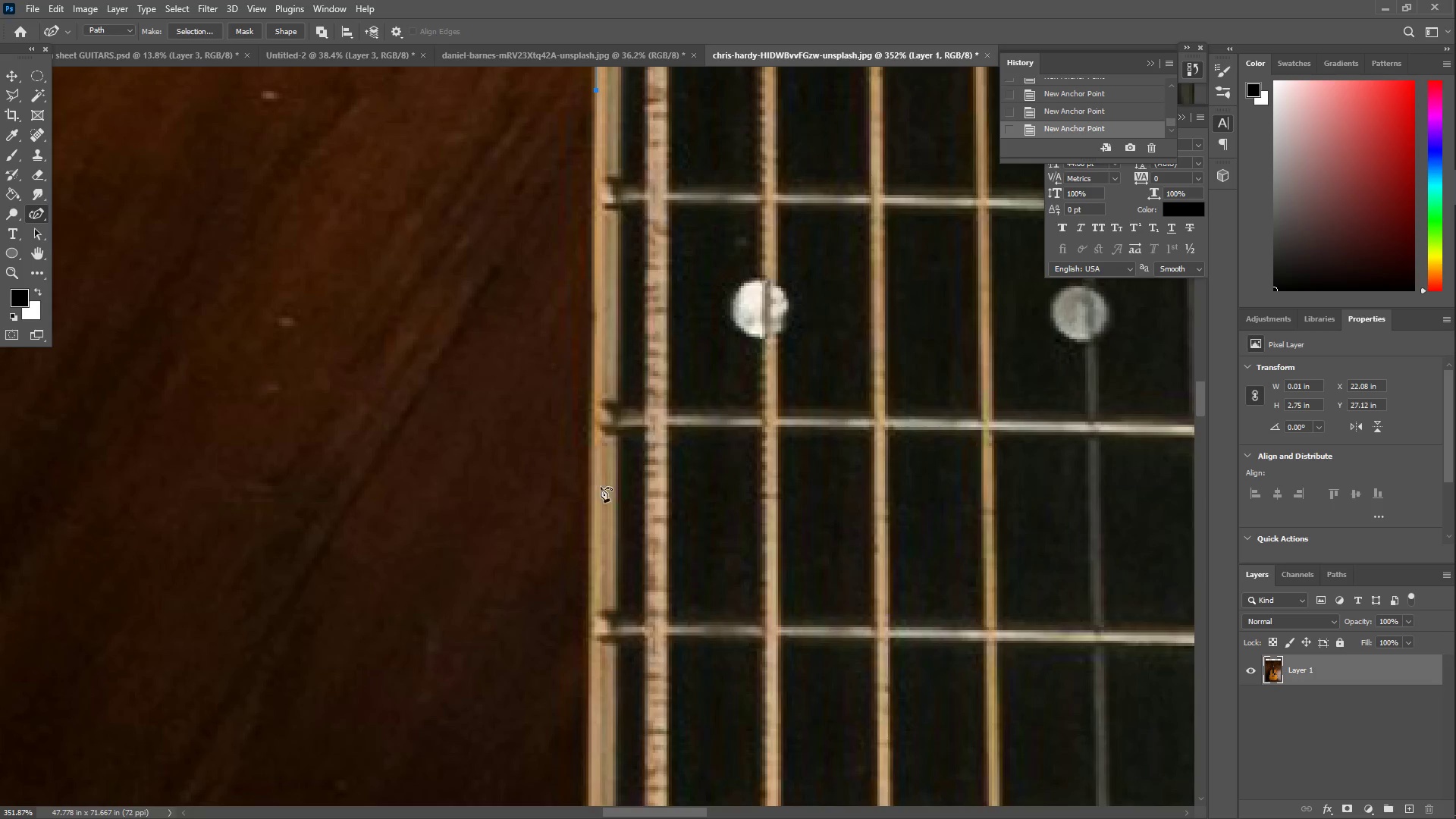 
left_click_drag(start_coordinate=[600, 561], to_coordinate=[593, 683])
 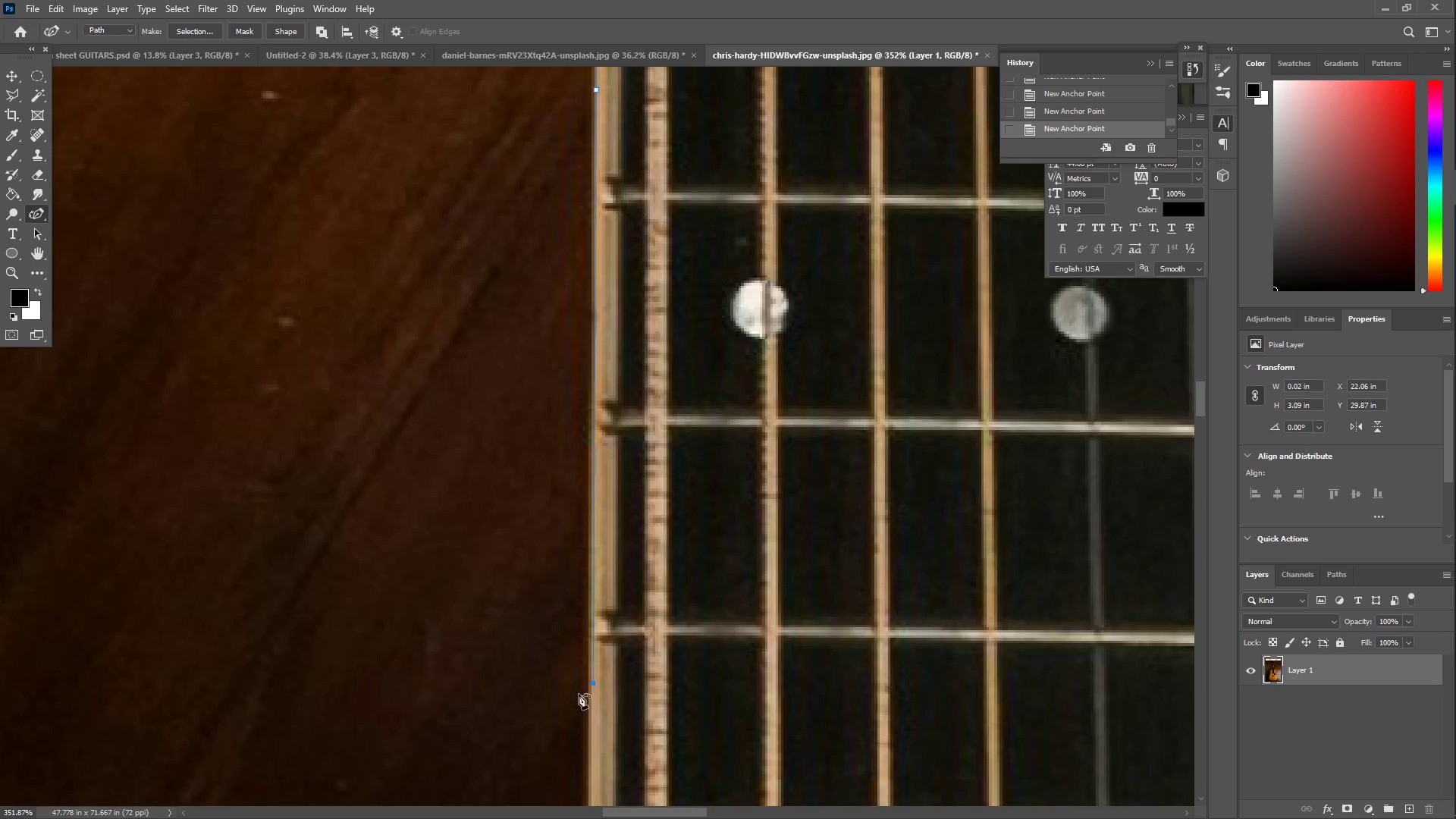 
hold_key(key=Space, duration=0.69)
 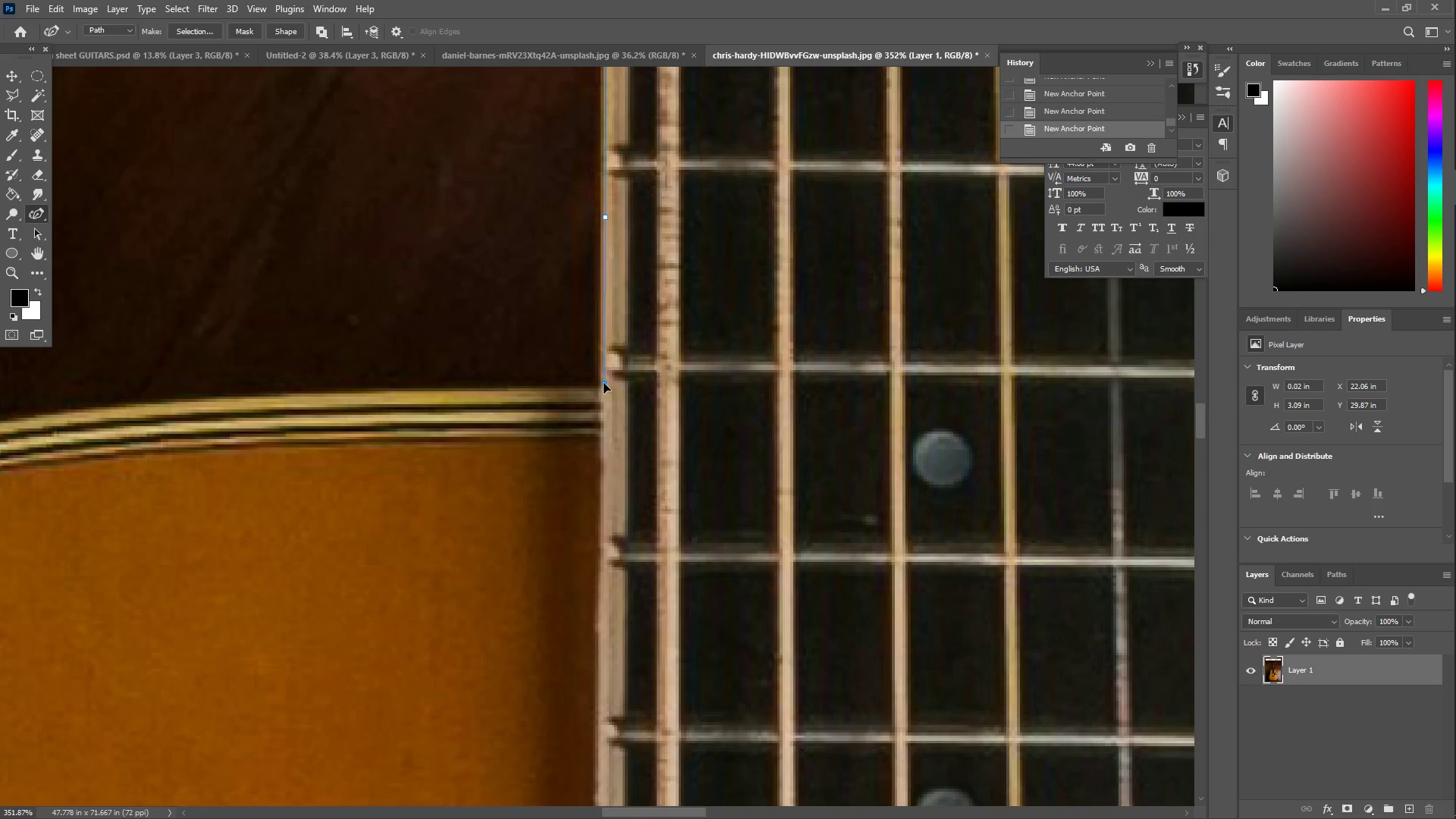 
left_click_drag(start_coordinate=[525, 774], to_coordinate=[537, 308])
 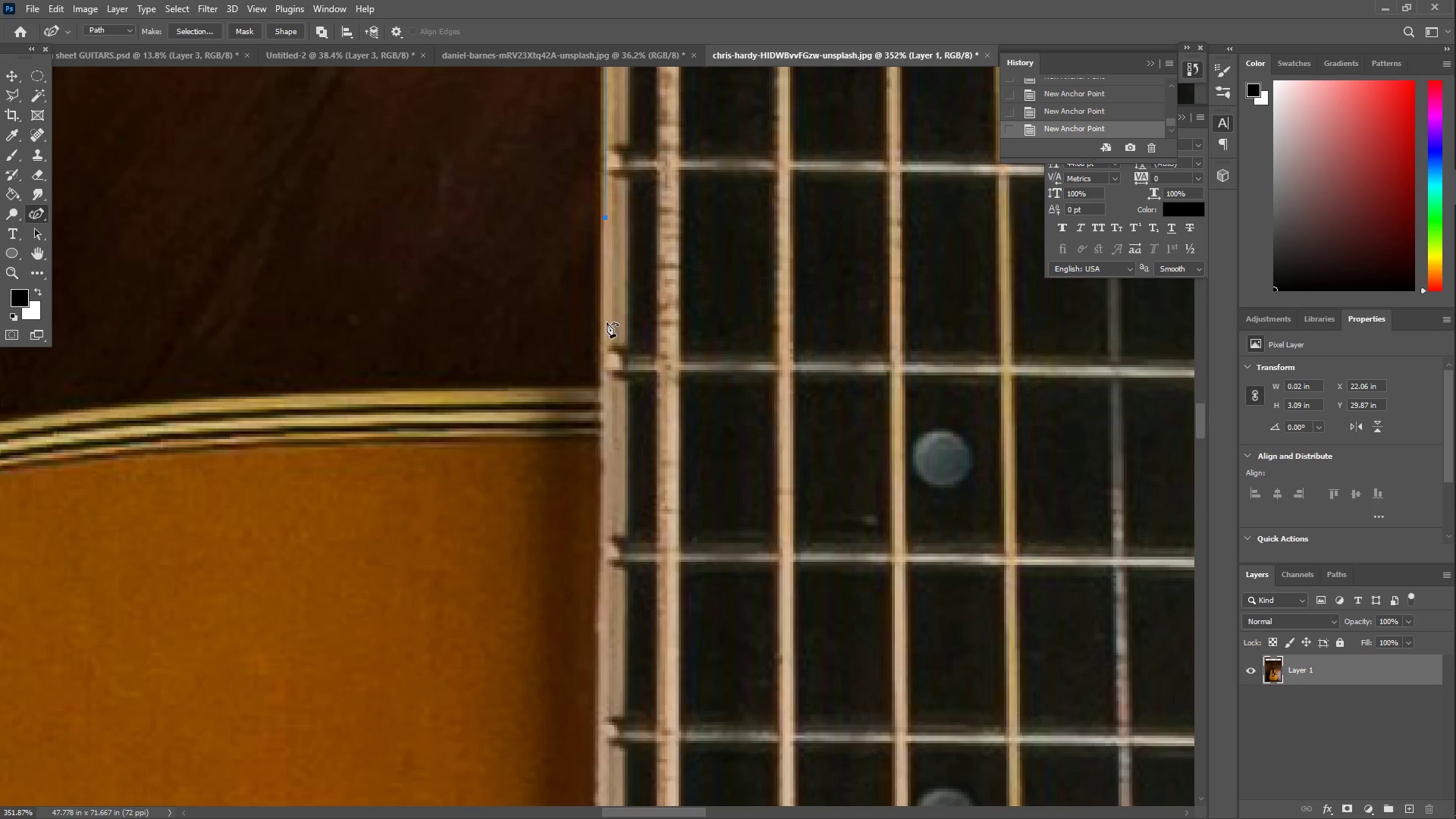 
left_click_drag(start_coordinate=[613, 338], to_coordinate=[603, 388])
 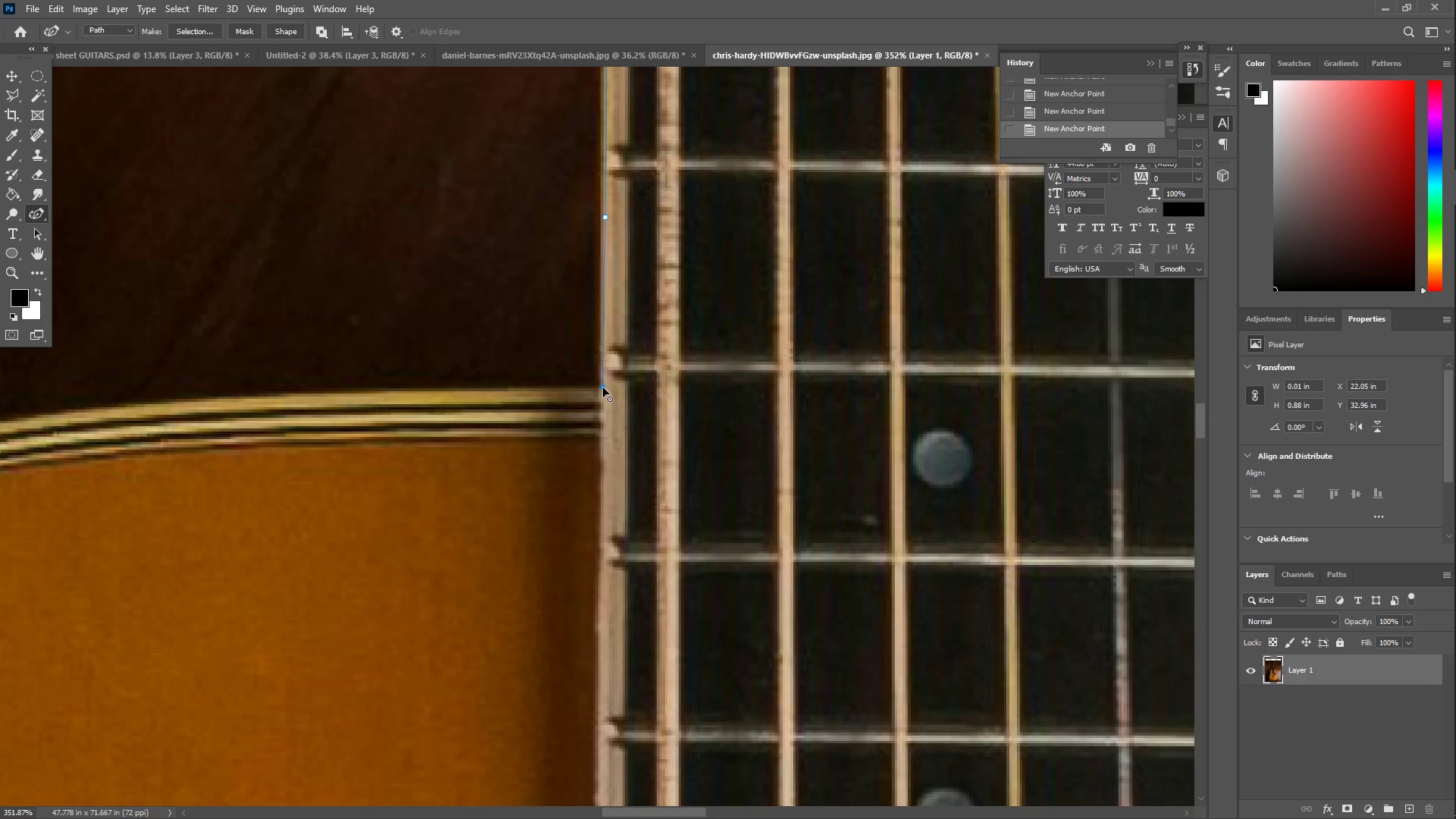 
double_click([603, 388])
 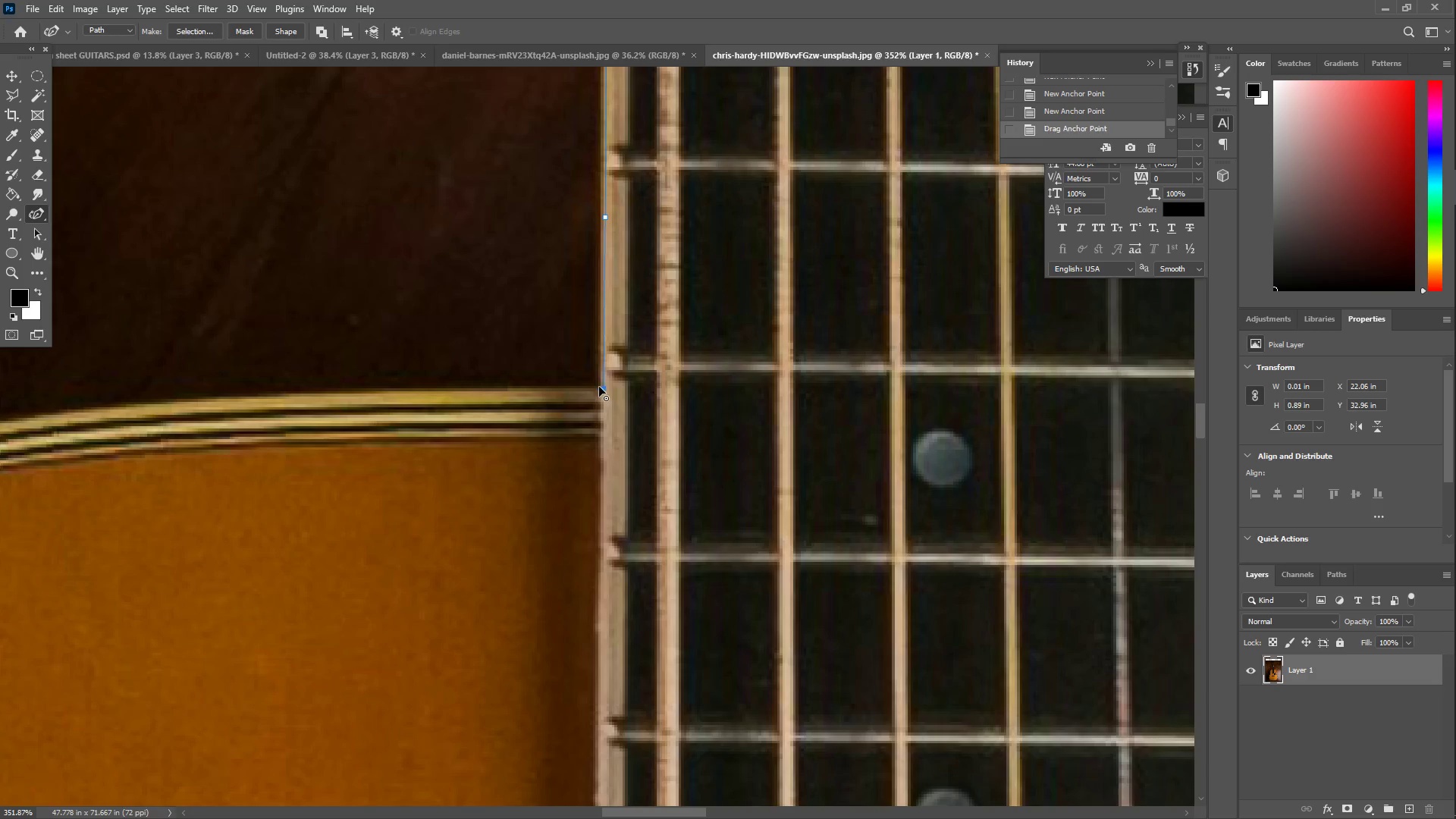 
left_click_drag(start_coordinate=[430, 394], to_coordinate=[319, 393])
 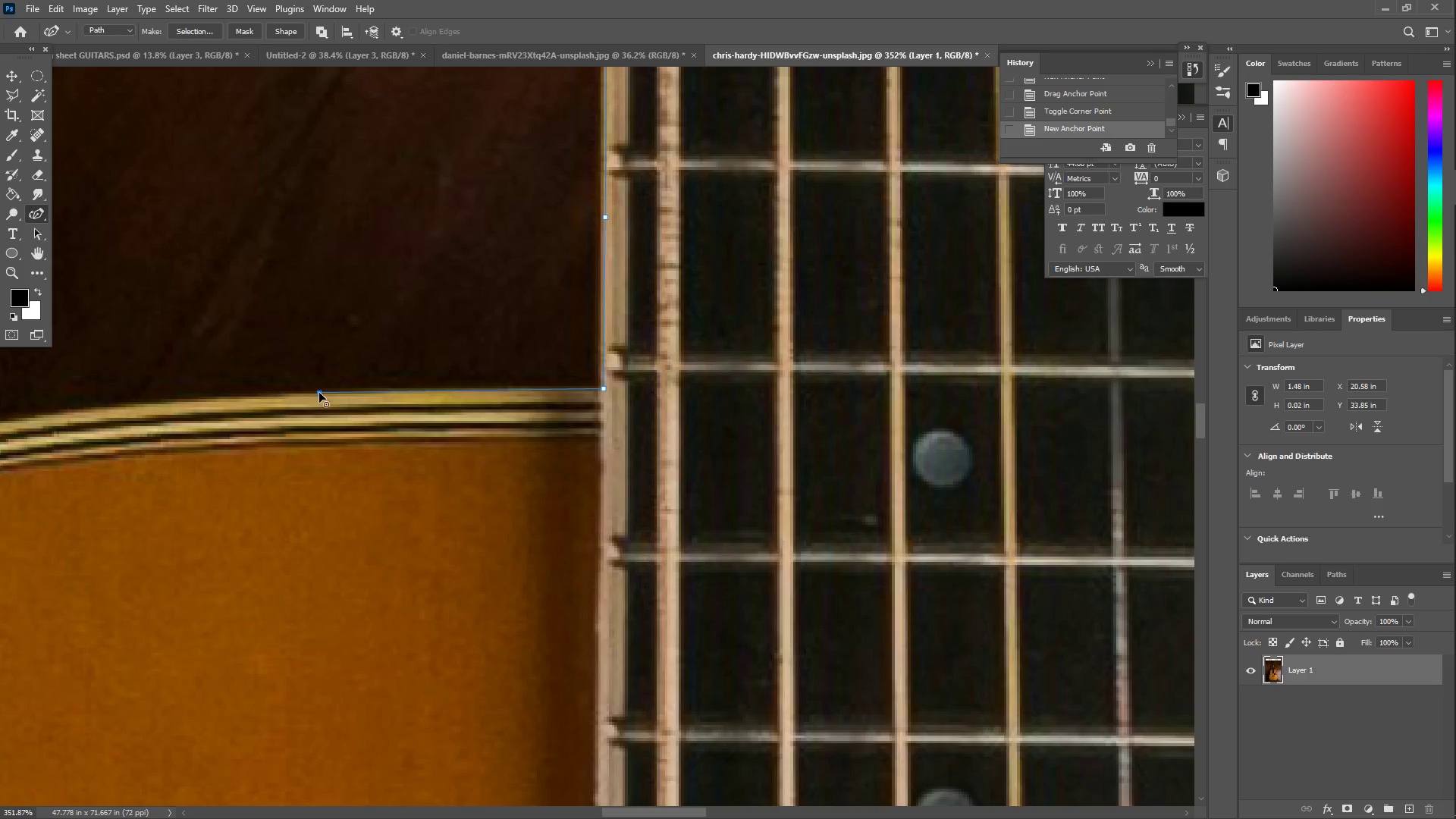 
hold_key(key=Space, duration=0.61)
 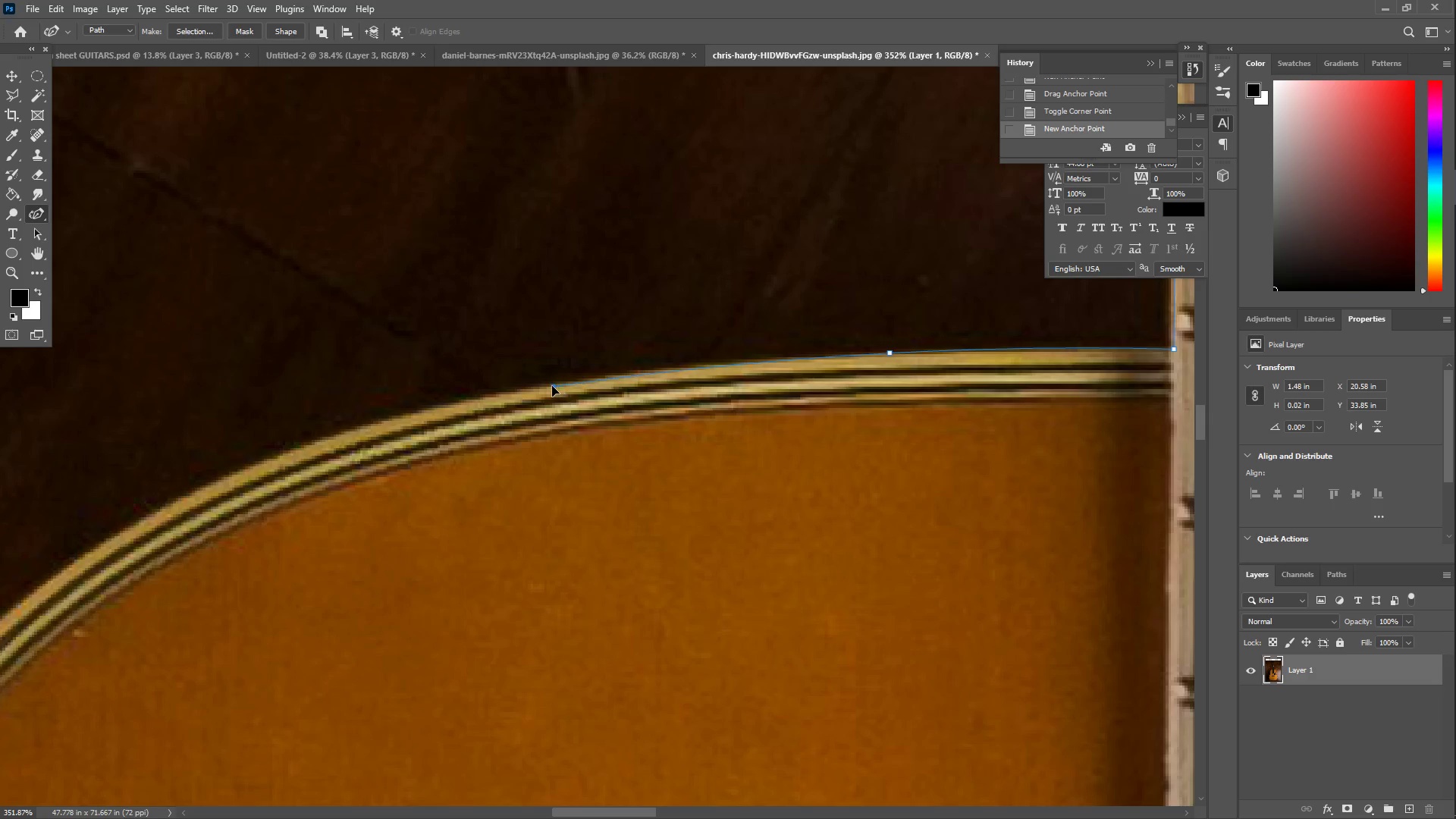 
left_click_drag(start_coordinate=[225, 388], to_coordinate=[795, 348])
 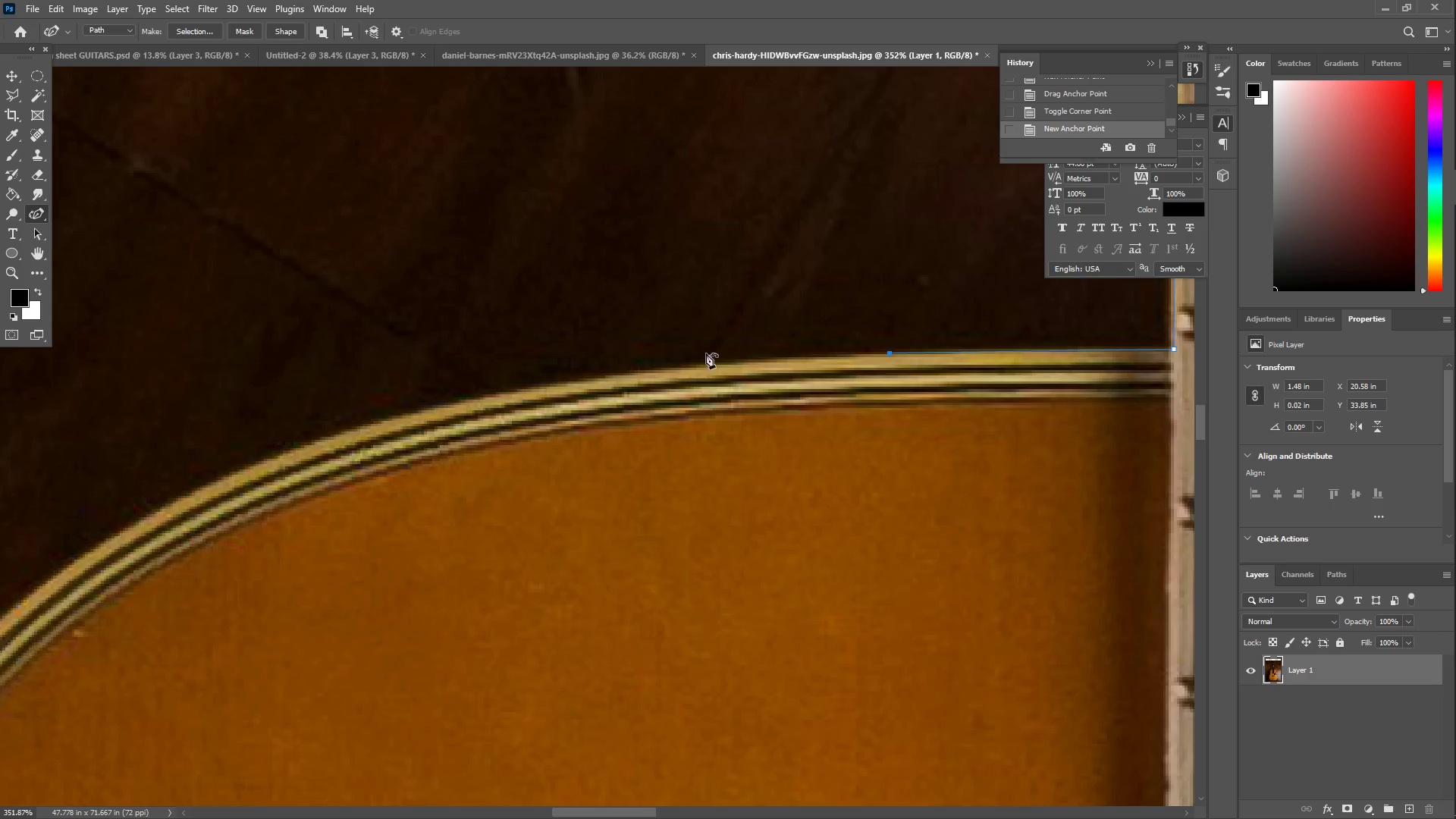 
left_click_drag(start_coordinate=[673, 358], to_coordinate=[550, 385])
 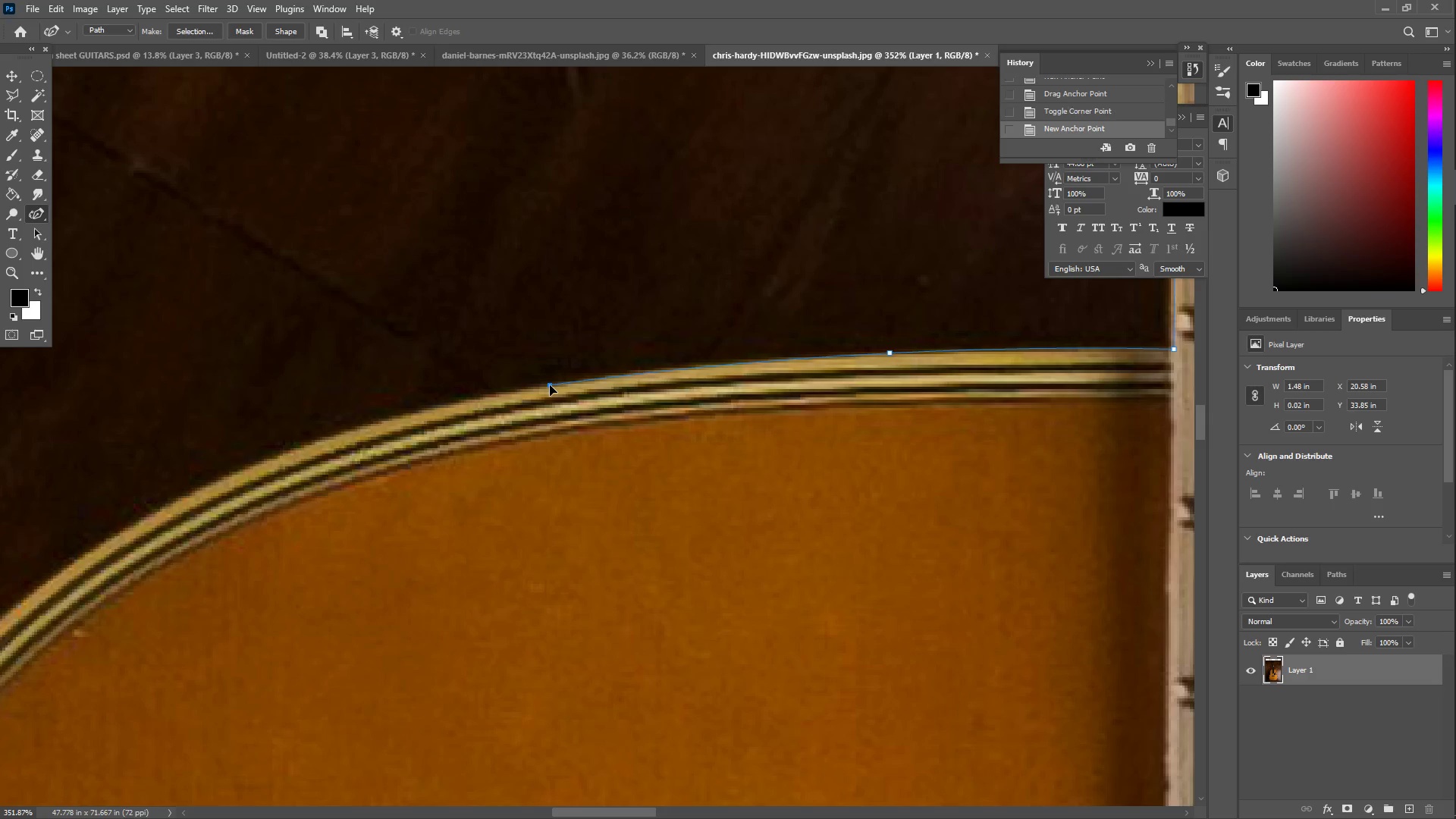 
hold_key(key=Space, duration=0.58)
 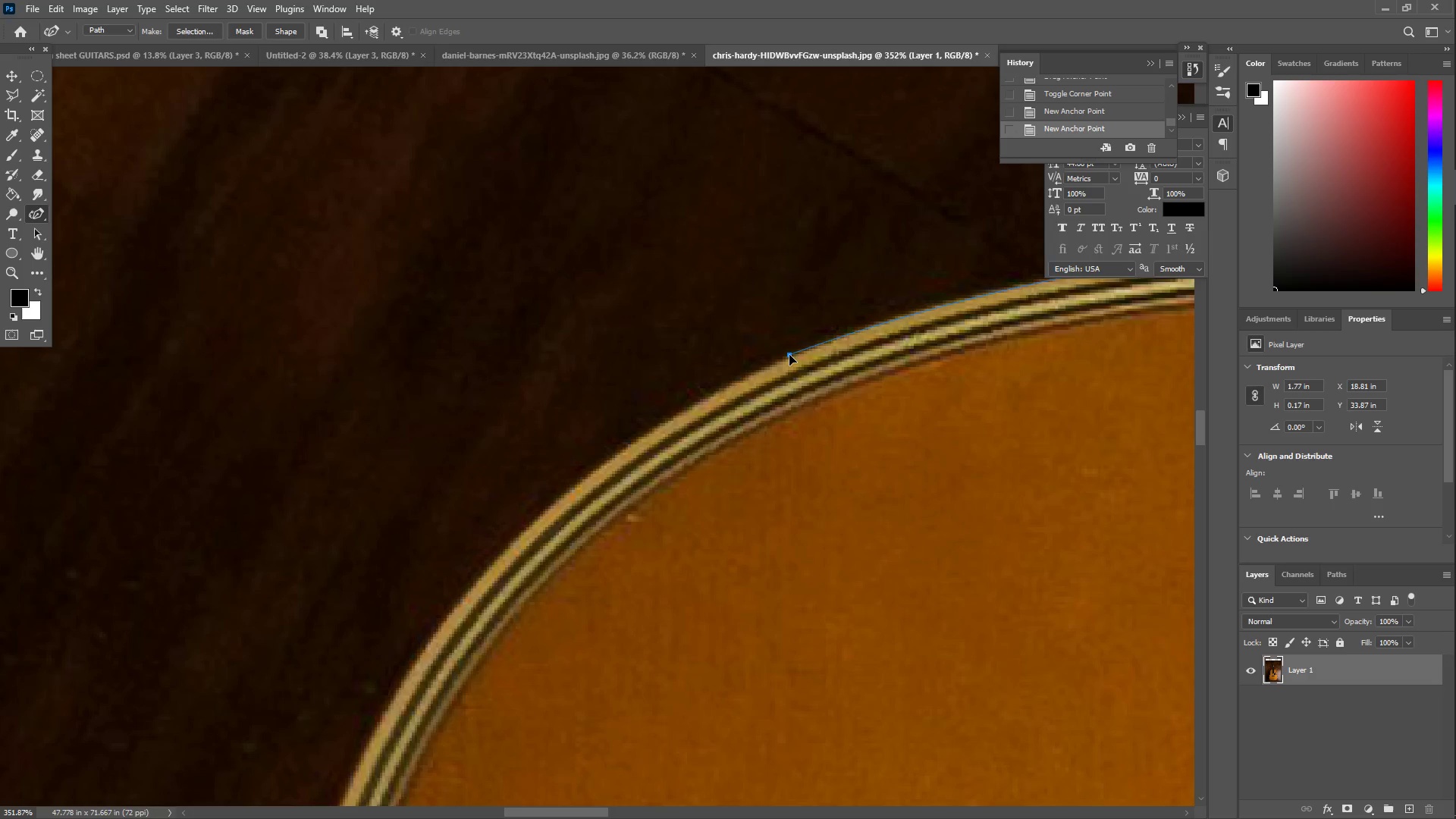 
left_click_drag(start_coordinate=[325, 424], to_coordinate=[878, 309])
 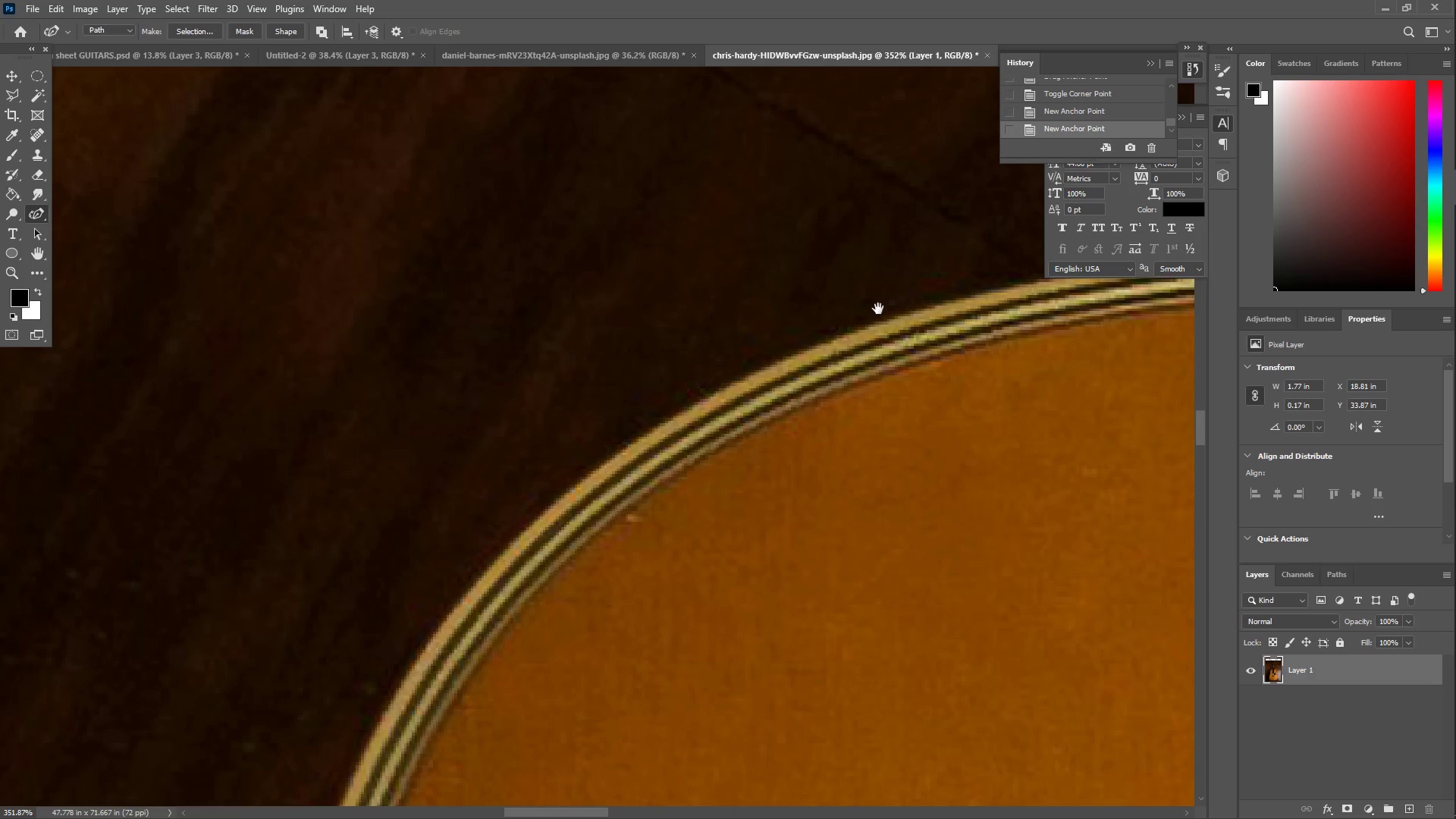 
hold_key(key=Space, duration=1.64)
 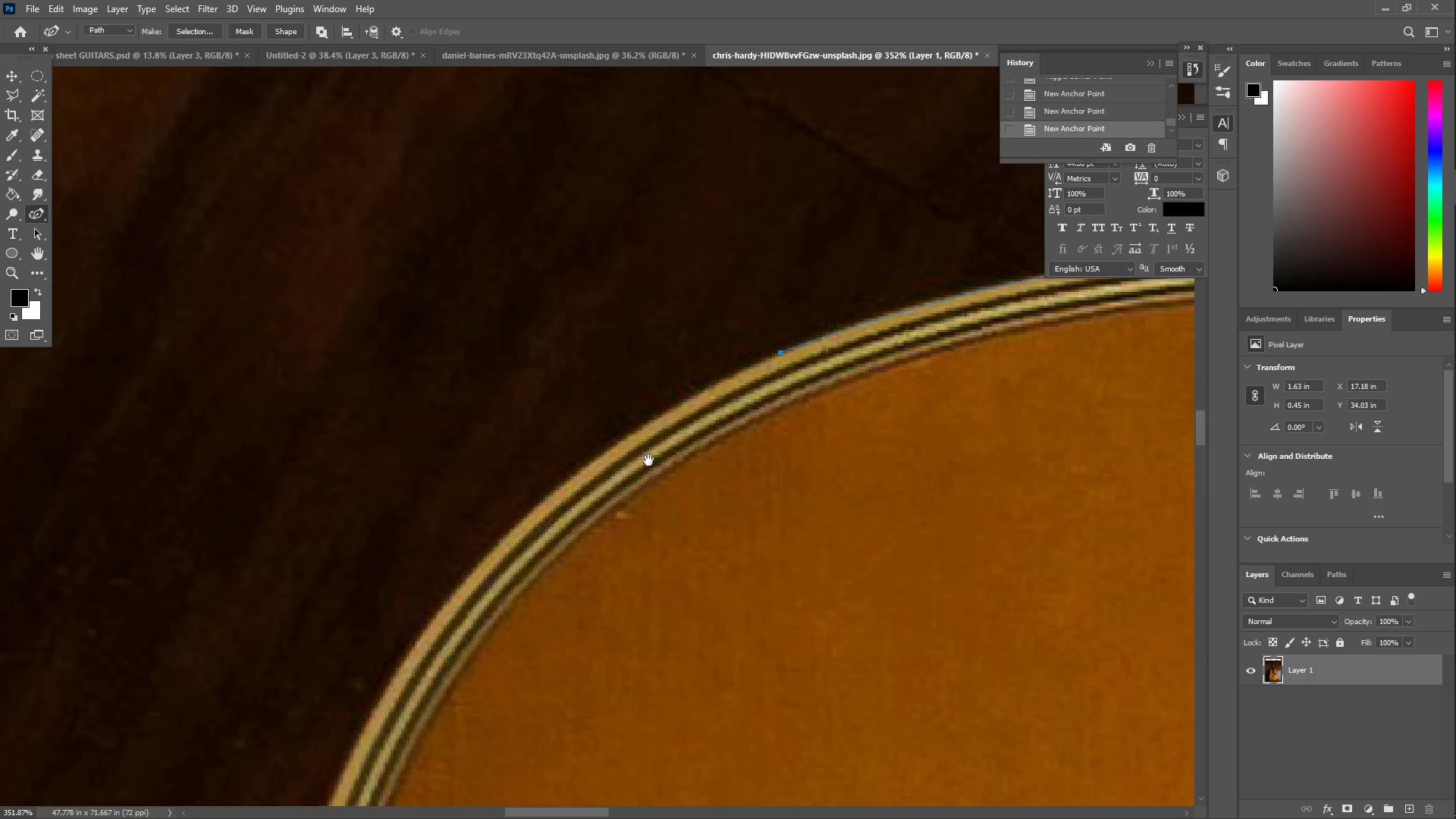 
left_click_drag(start_coordinate=[804, 345], to_coordinate=[791, 356])
 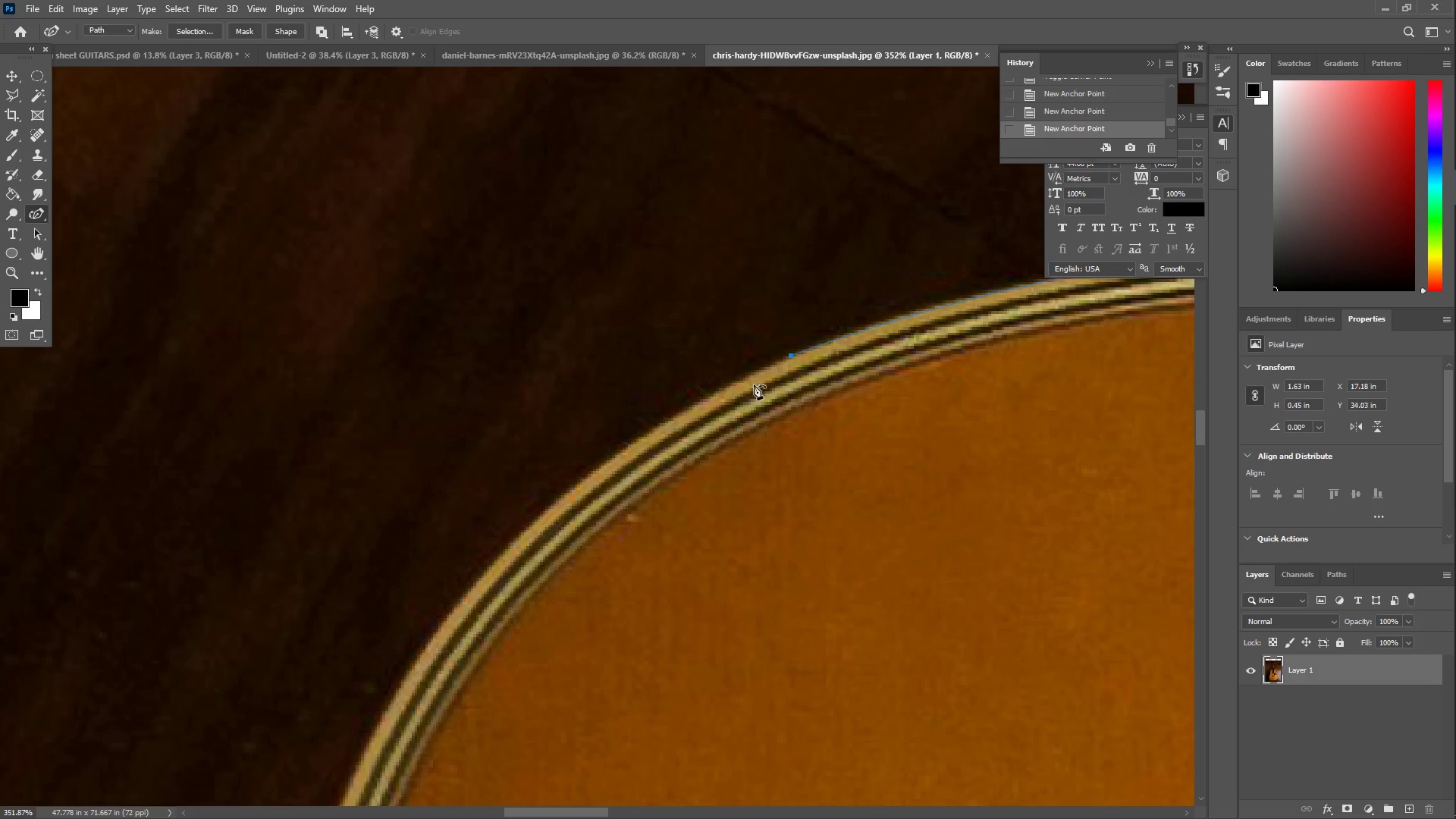 
hold_key(key=Space, duration=0.8)
 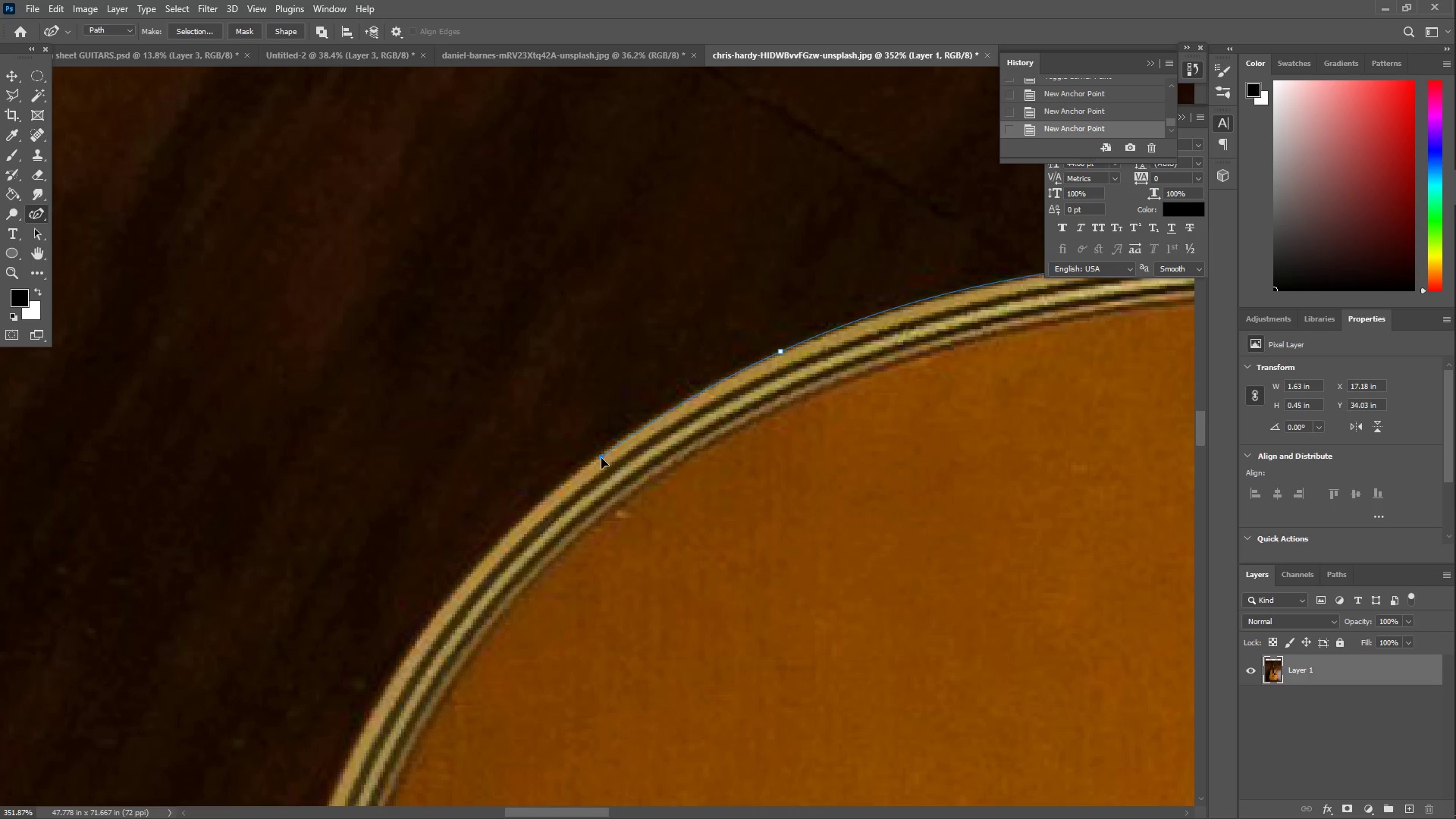 
left_click_drag(start_coordinate=[659, 463], to_coordinate=[648, 460])
 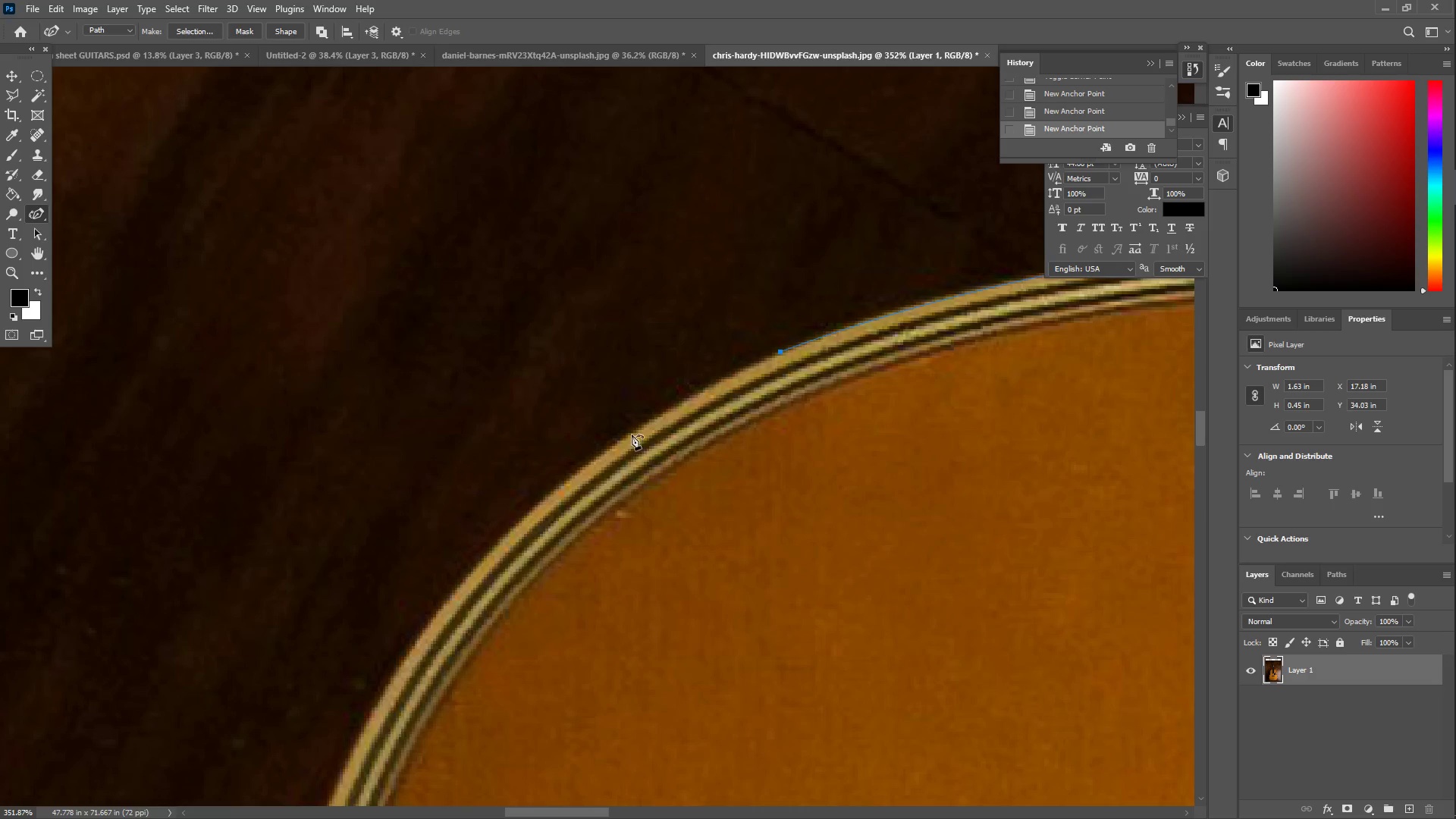 
left_click_drag(start_coordinate=[616, 446], to_coordinate=[596, 458])
 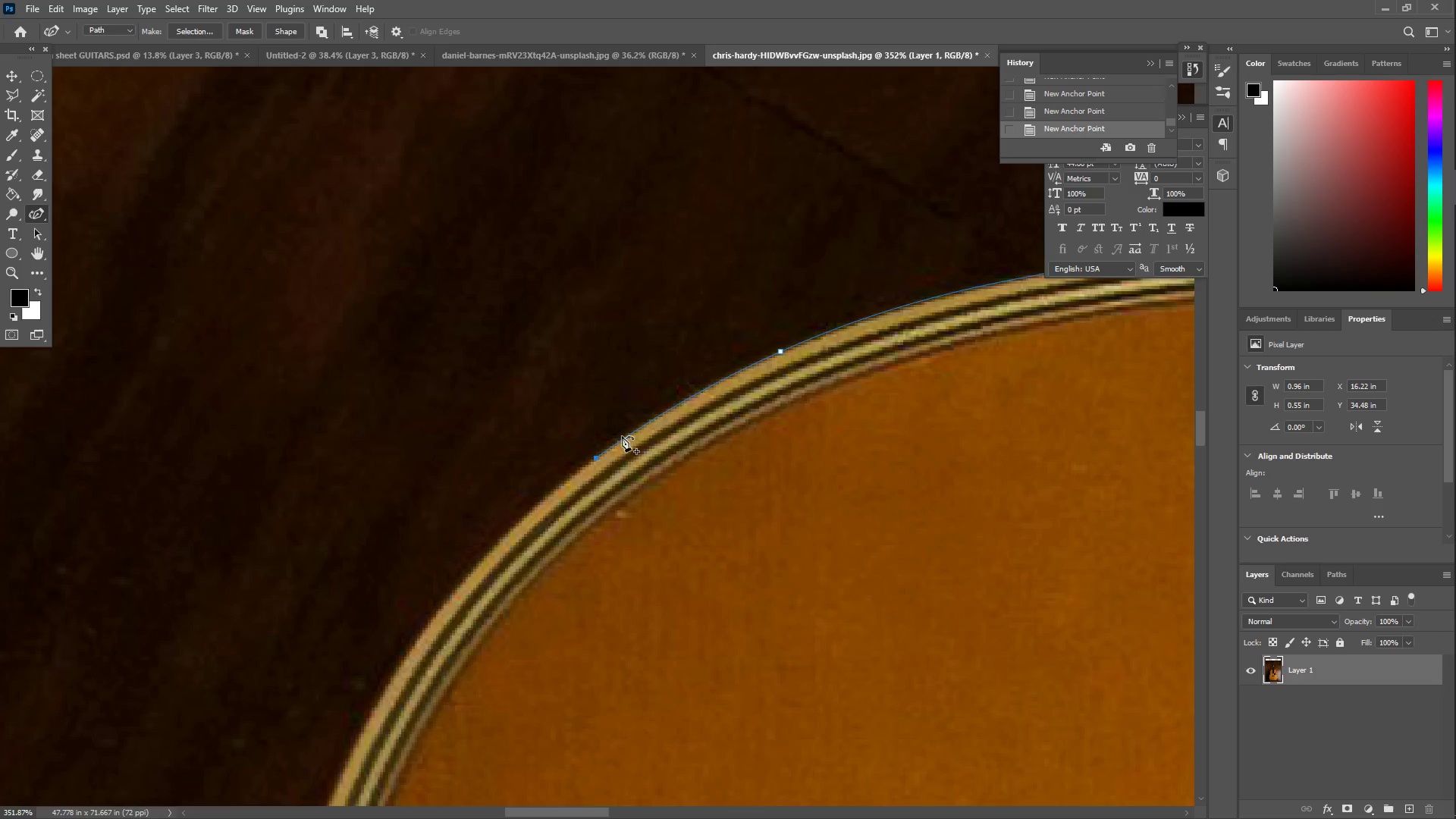 
hold_key(key=Space, duration=1.23)
 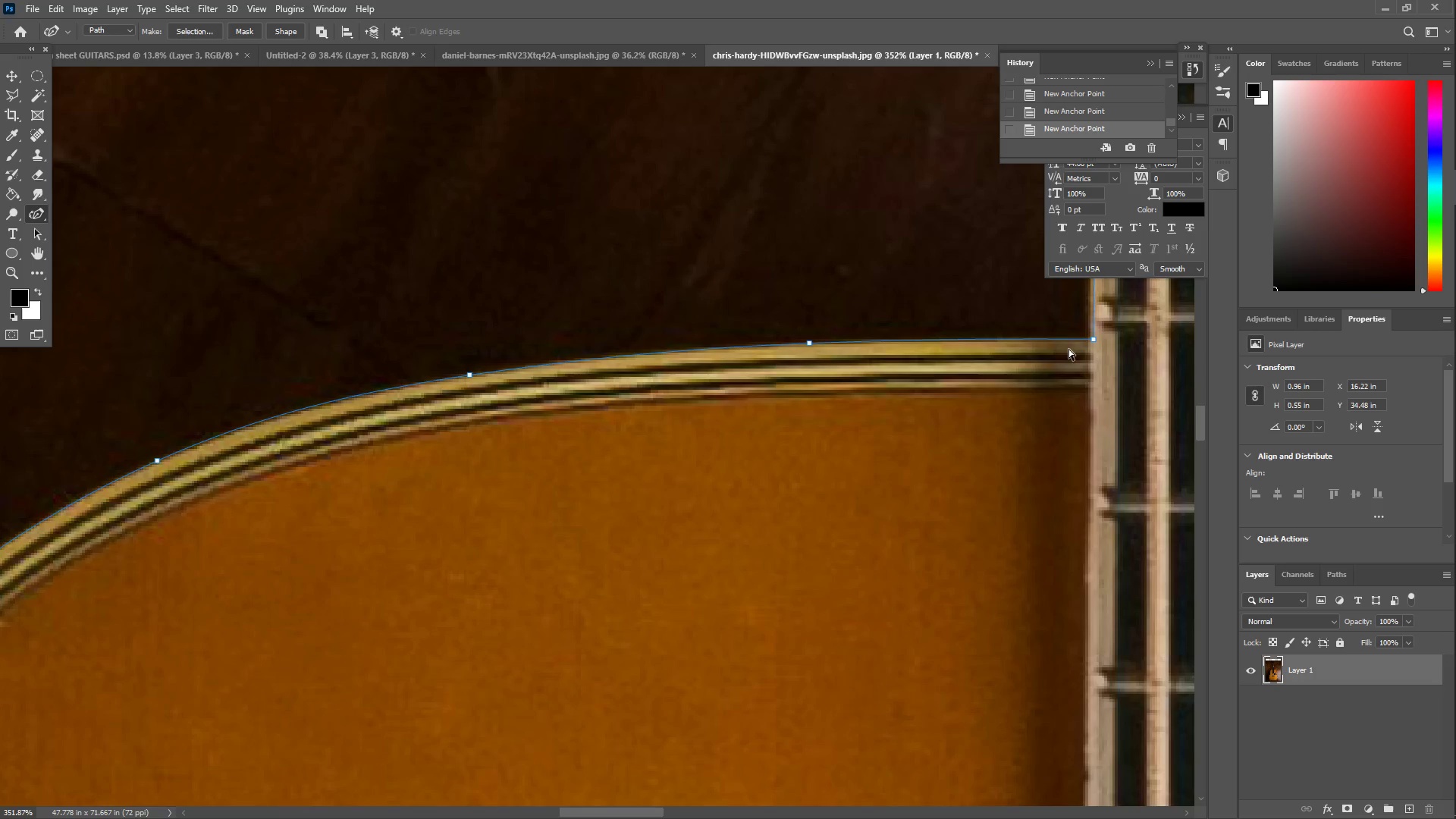 
left_click_drag(start_coordinate=[886, 397], to_coordinate=[577, 413])
 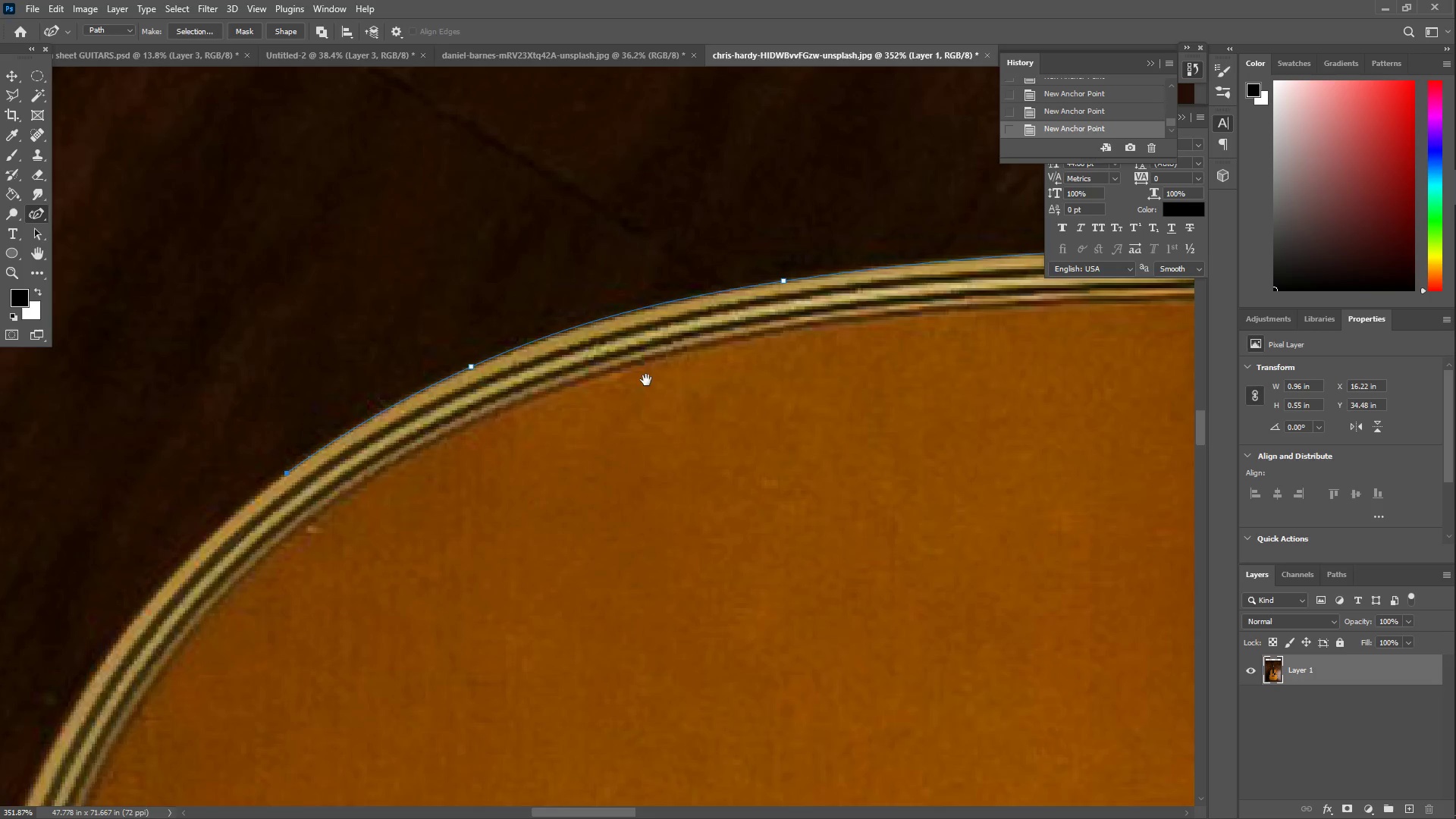 
left_click_drag(start_coordinate=[855, 351], to_coordinate=[541, 445])
 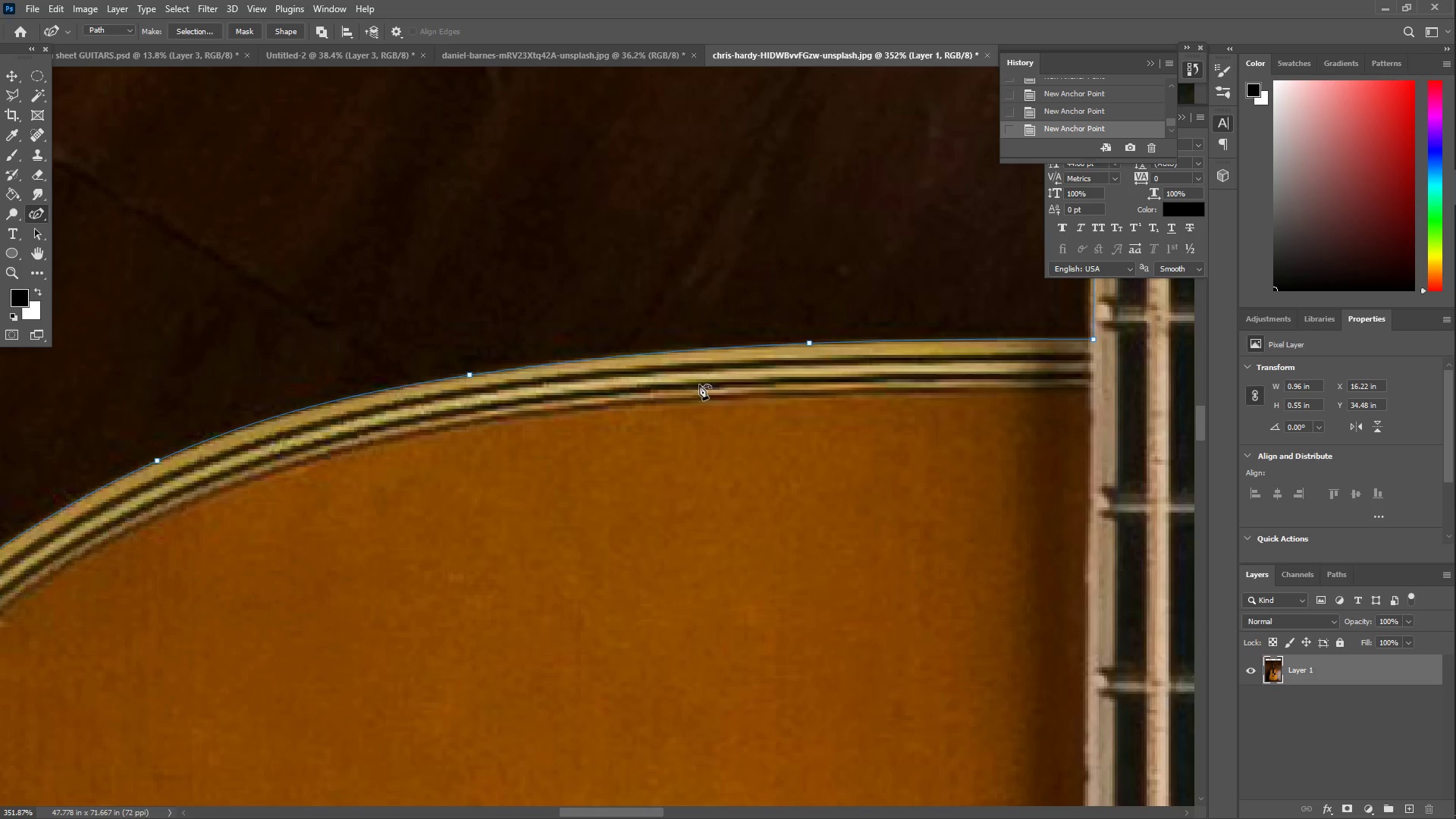 
key(Control+Z)
 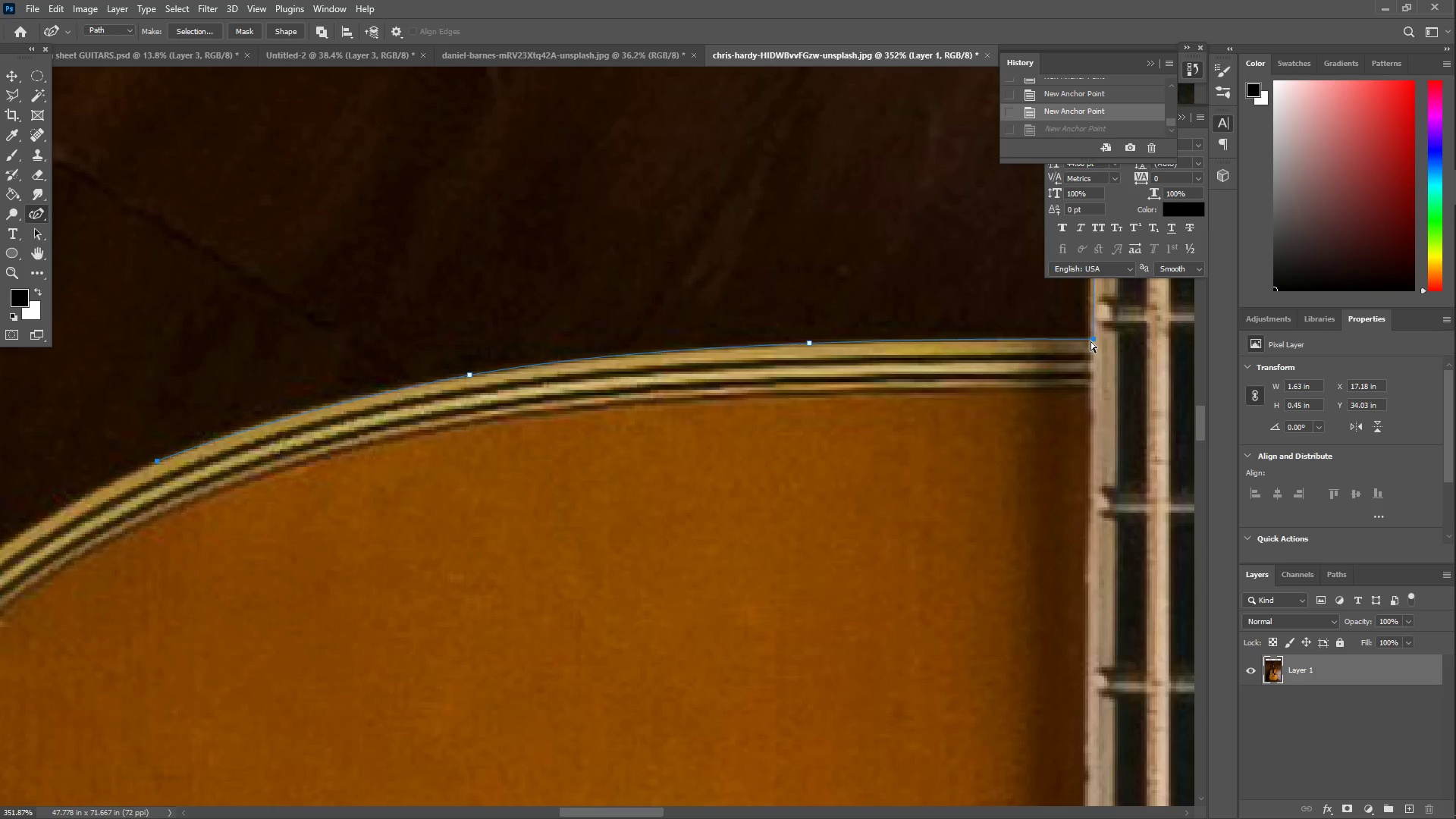 
key(Control+Z)
 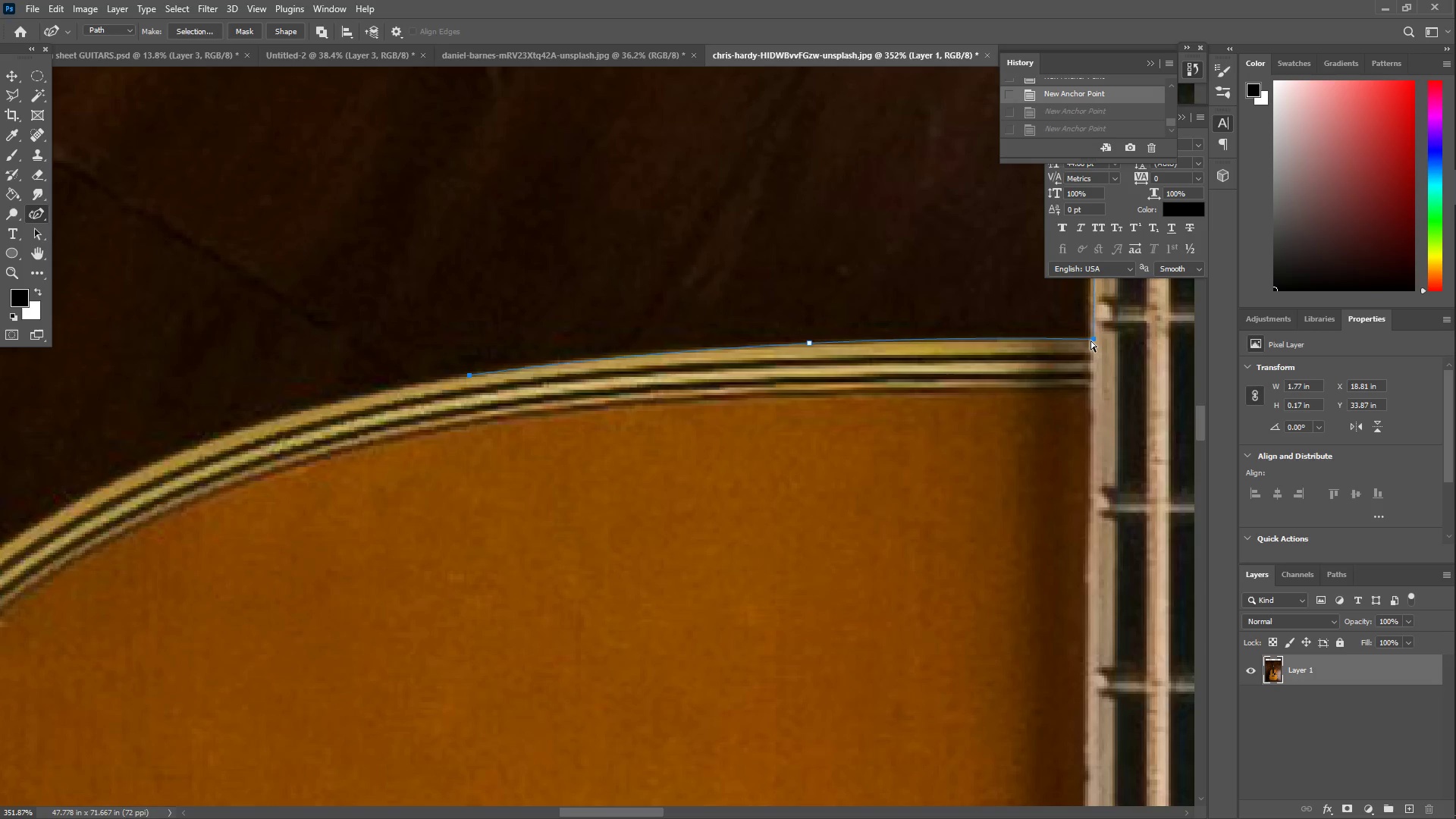 
key(Control+Z)
 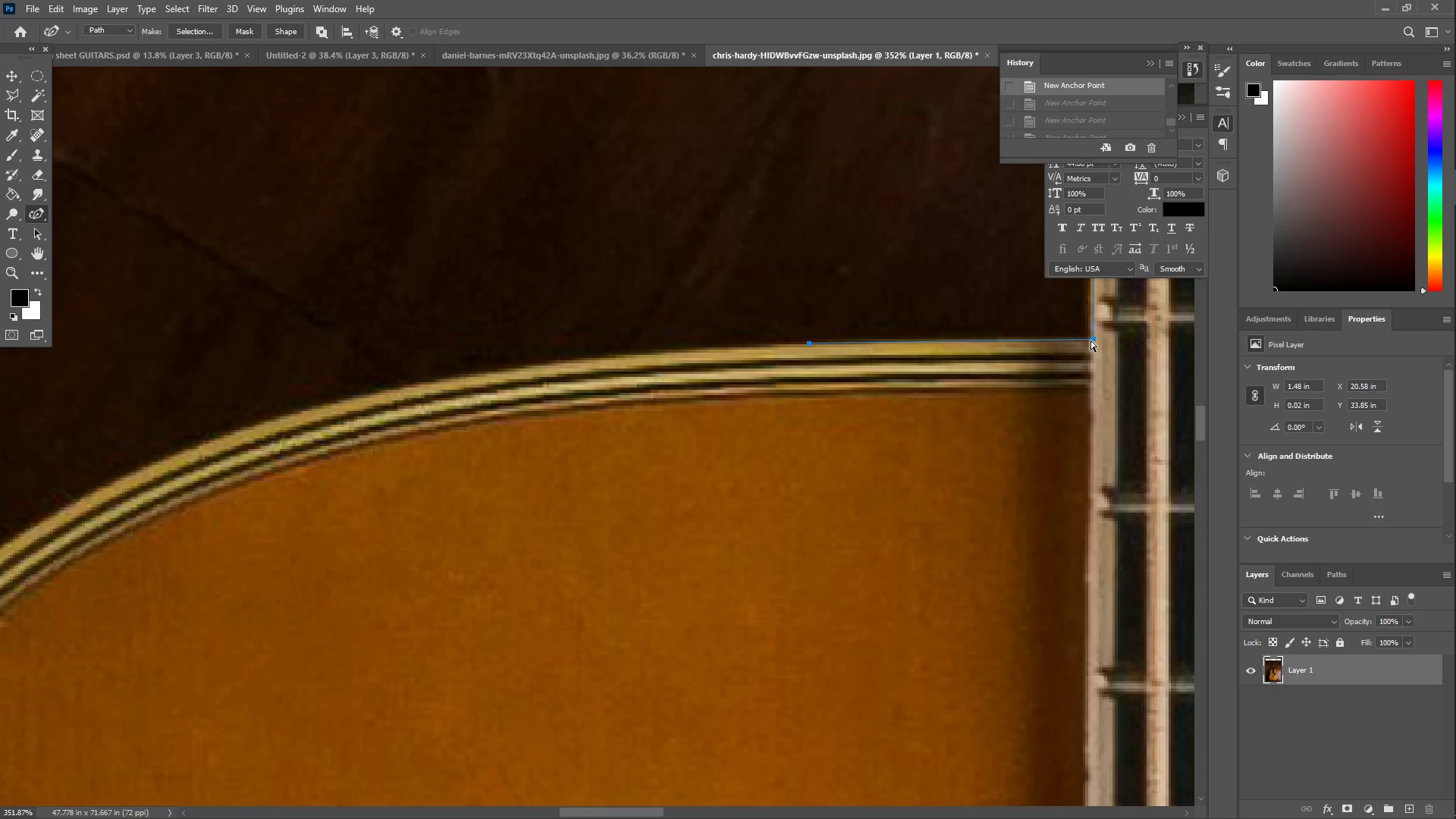 
key(Control+Z)
 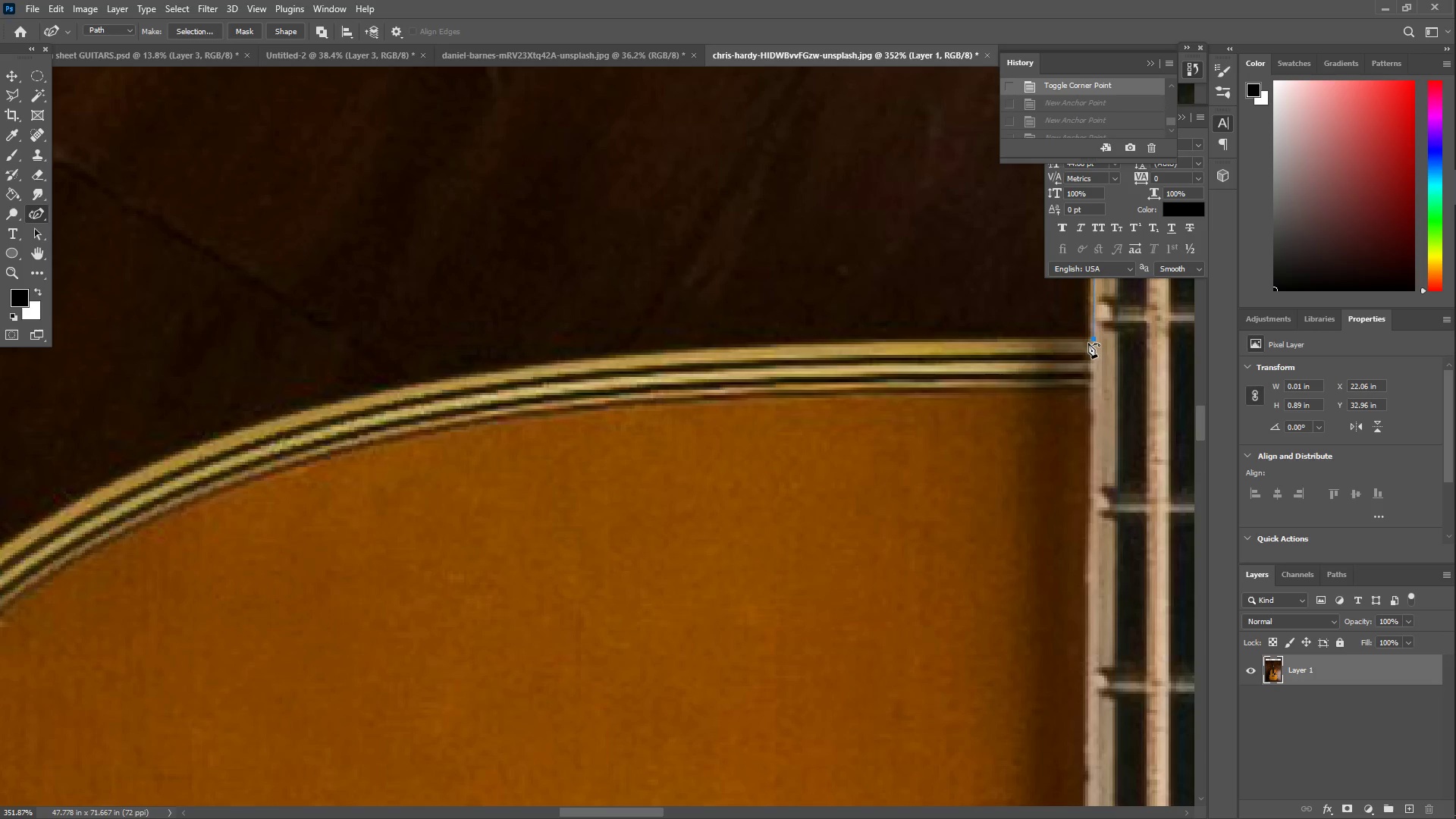 
left_click_drag(start_coordinate=[1040, 342], to_coordinate=[1006, 342])
 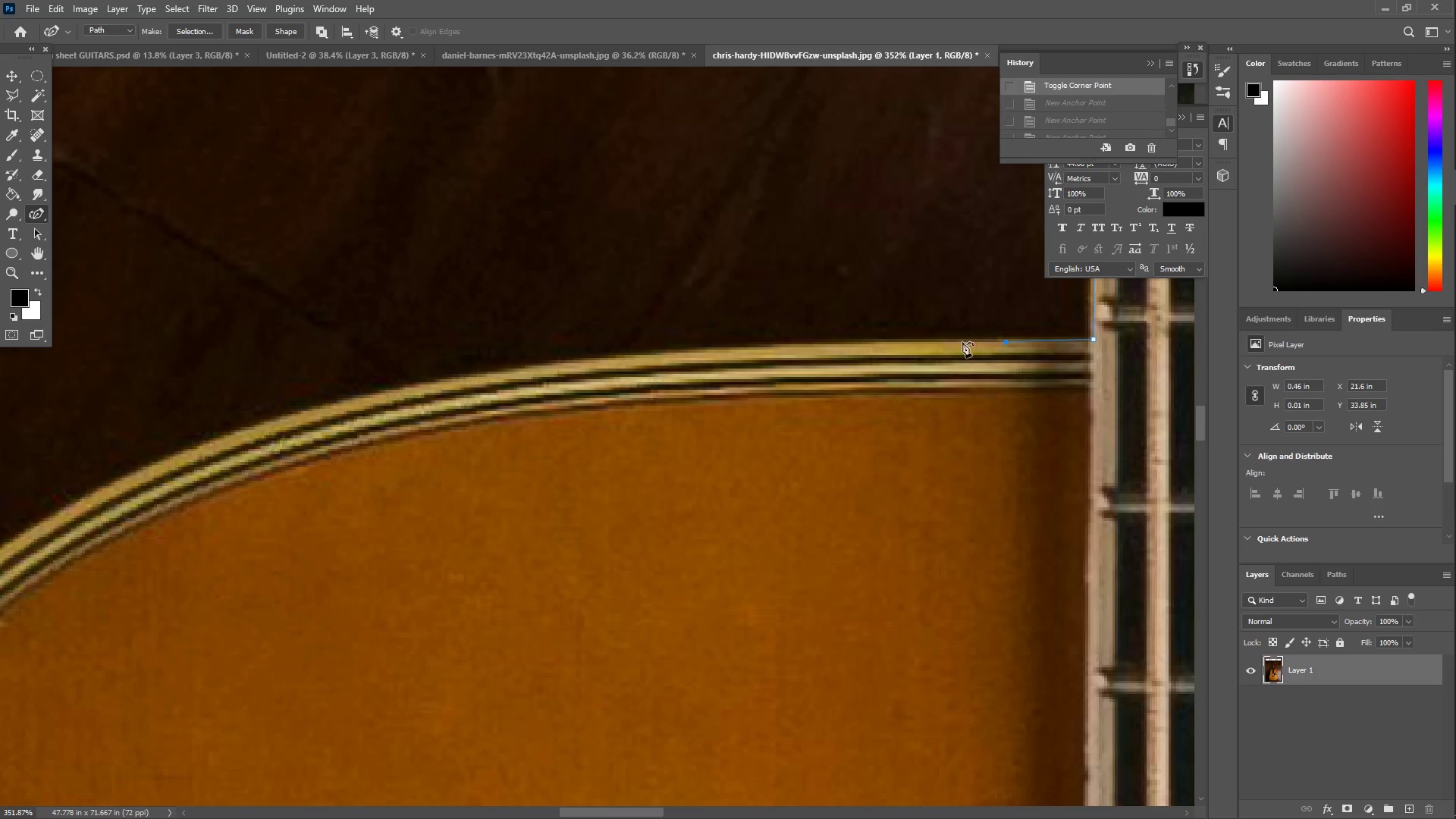 
left_click_drag(start_coordinate=[768, 334], to_coordinate=[615, 359])
 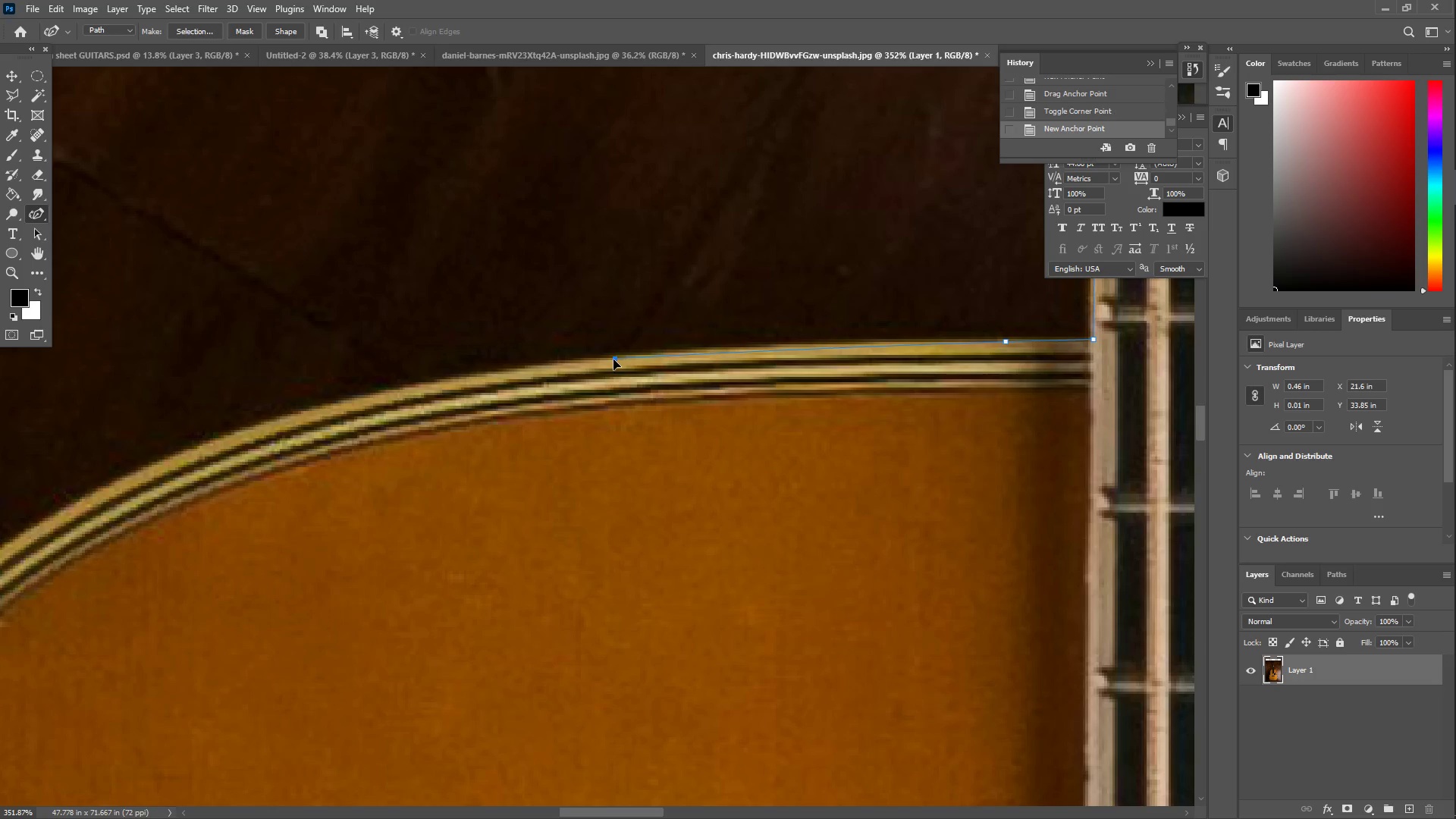 
left_click_drag(start_coordinate=[489, 385], to_coordinate=[347, 403])
 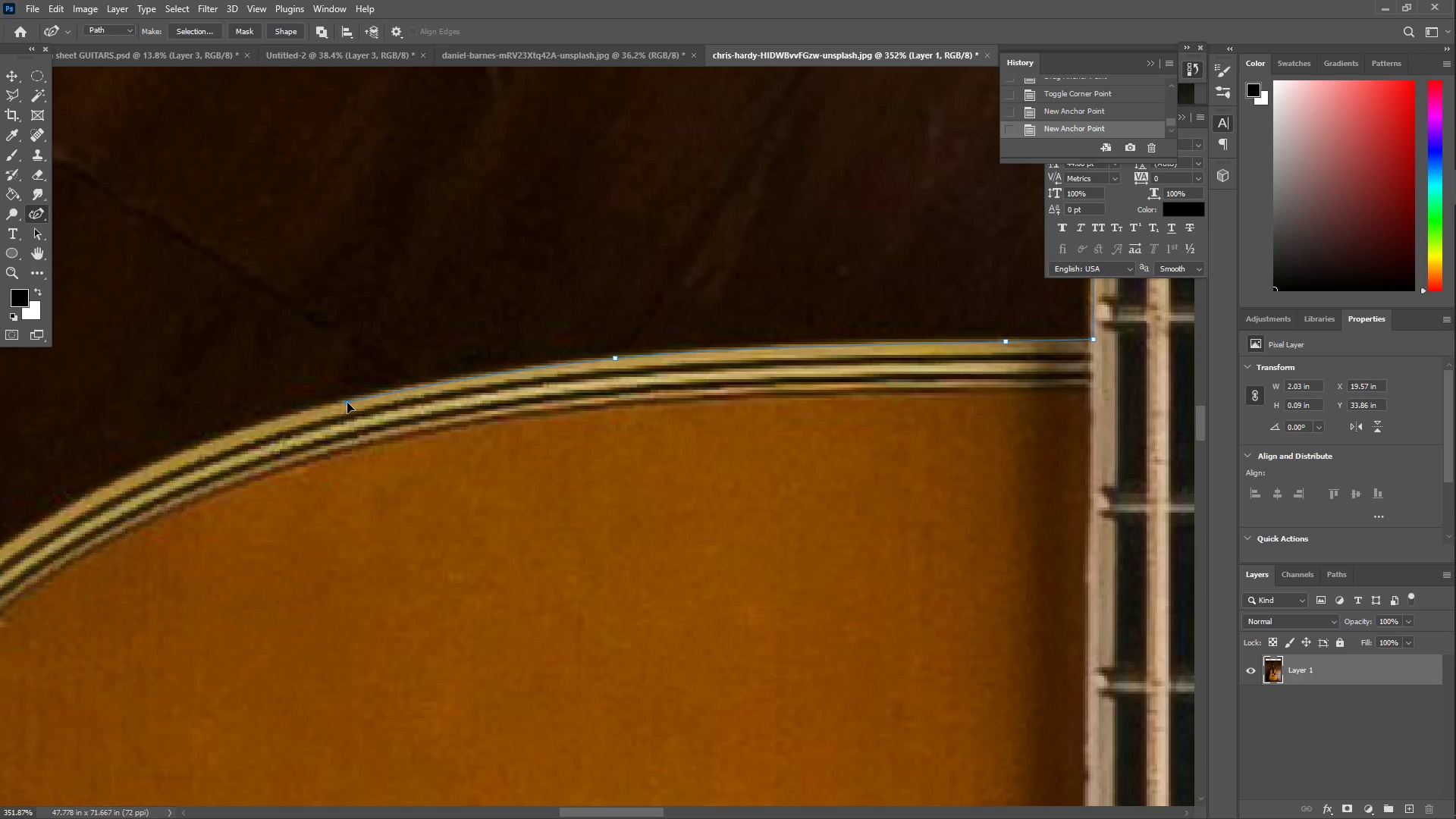 
key(Space)
 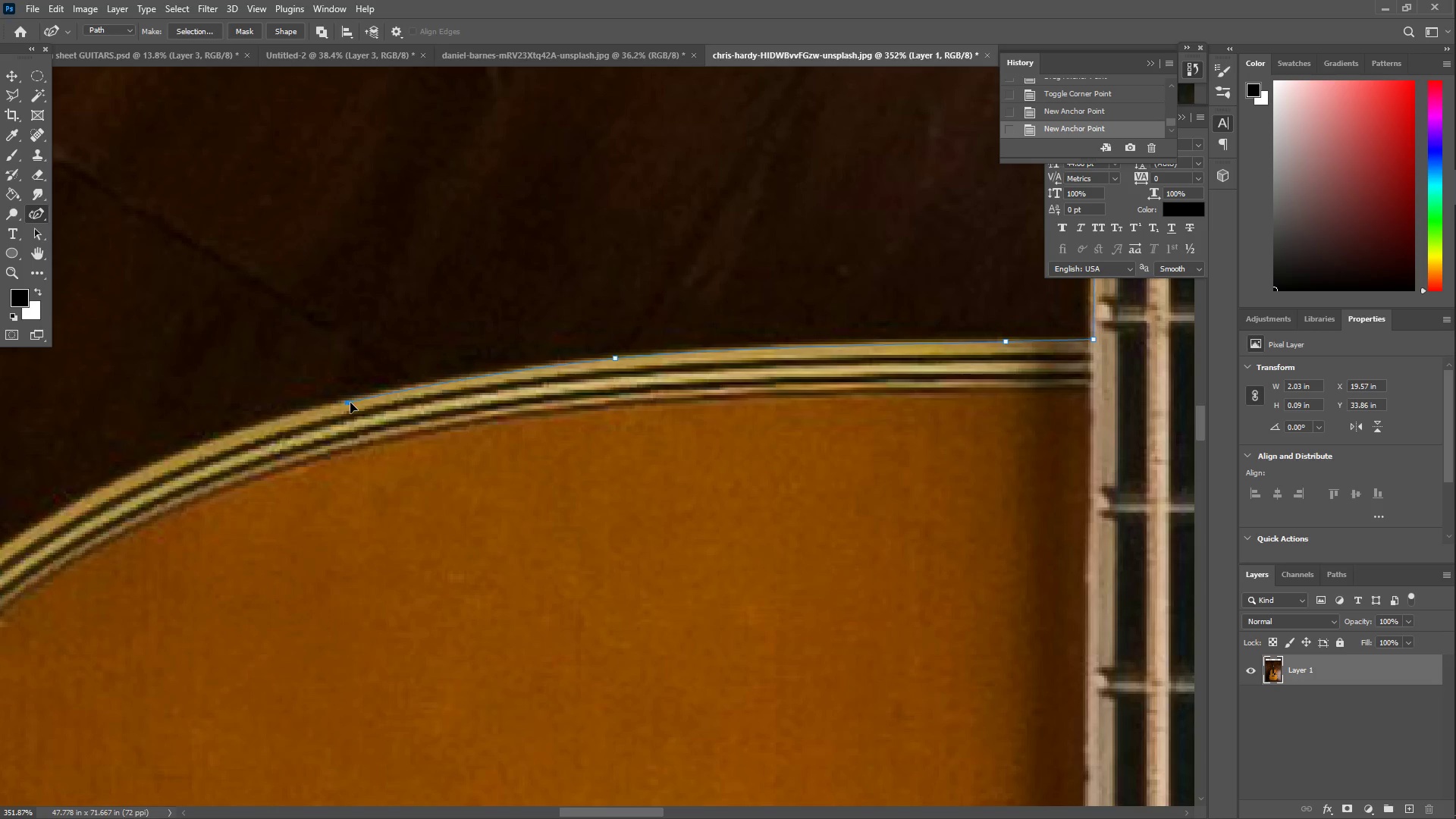 
hold_key(key=Space, duration=0.62)
 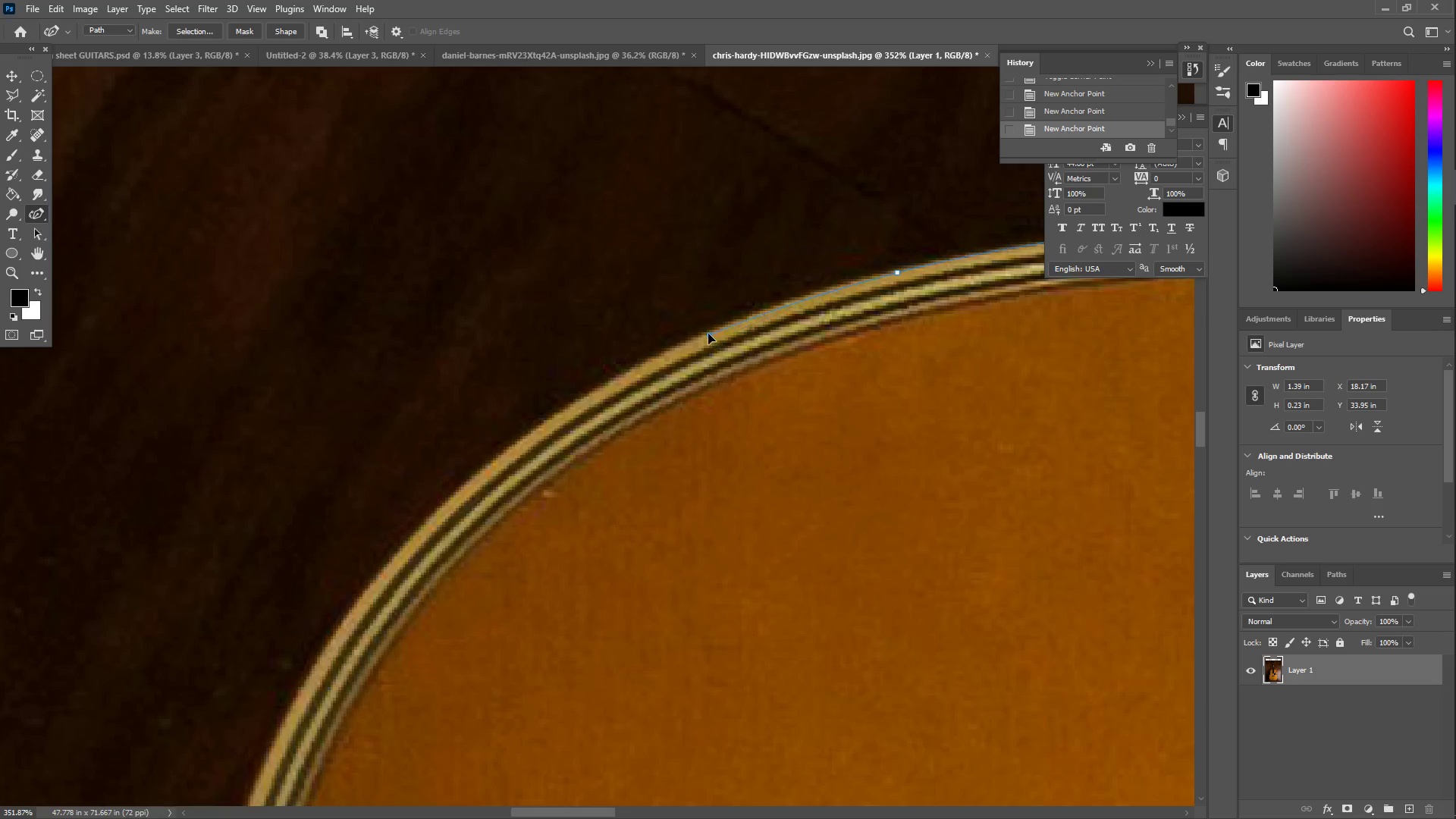 
left_click_drag(start_coordinate=[342, 433], to_coordinate=[892, 303])
 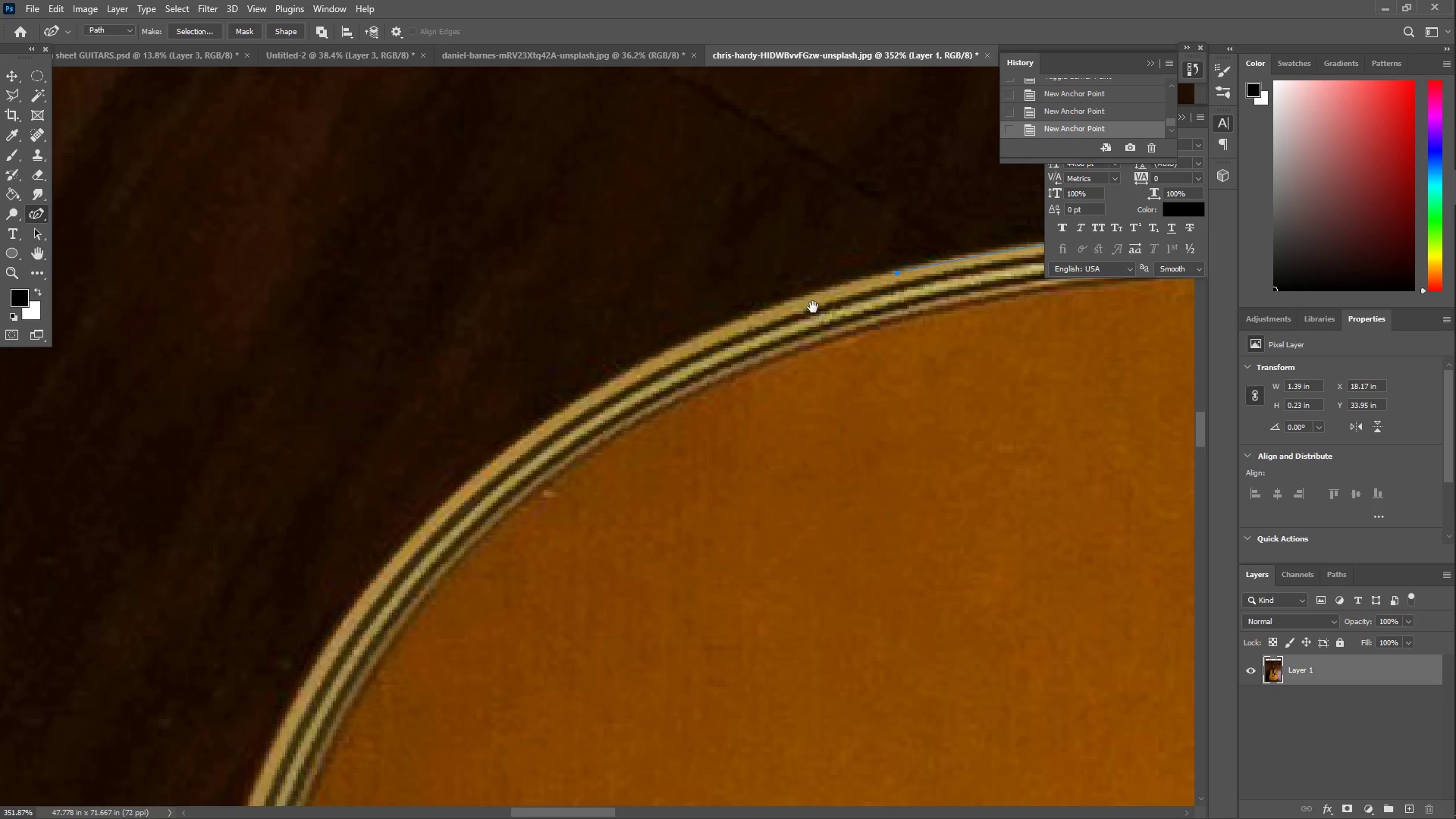 
left_click_drag(start_coordinate=[775, 316], to_coordinate=[725, 329])
 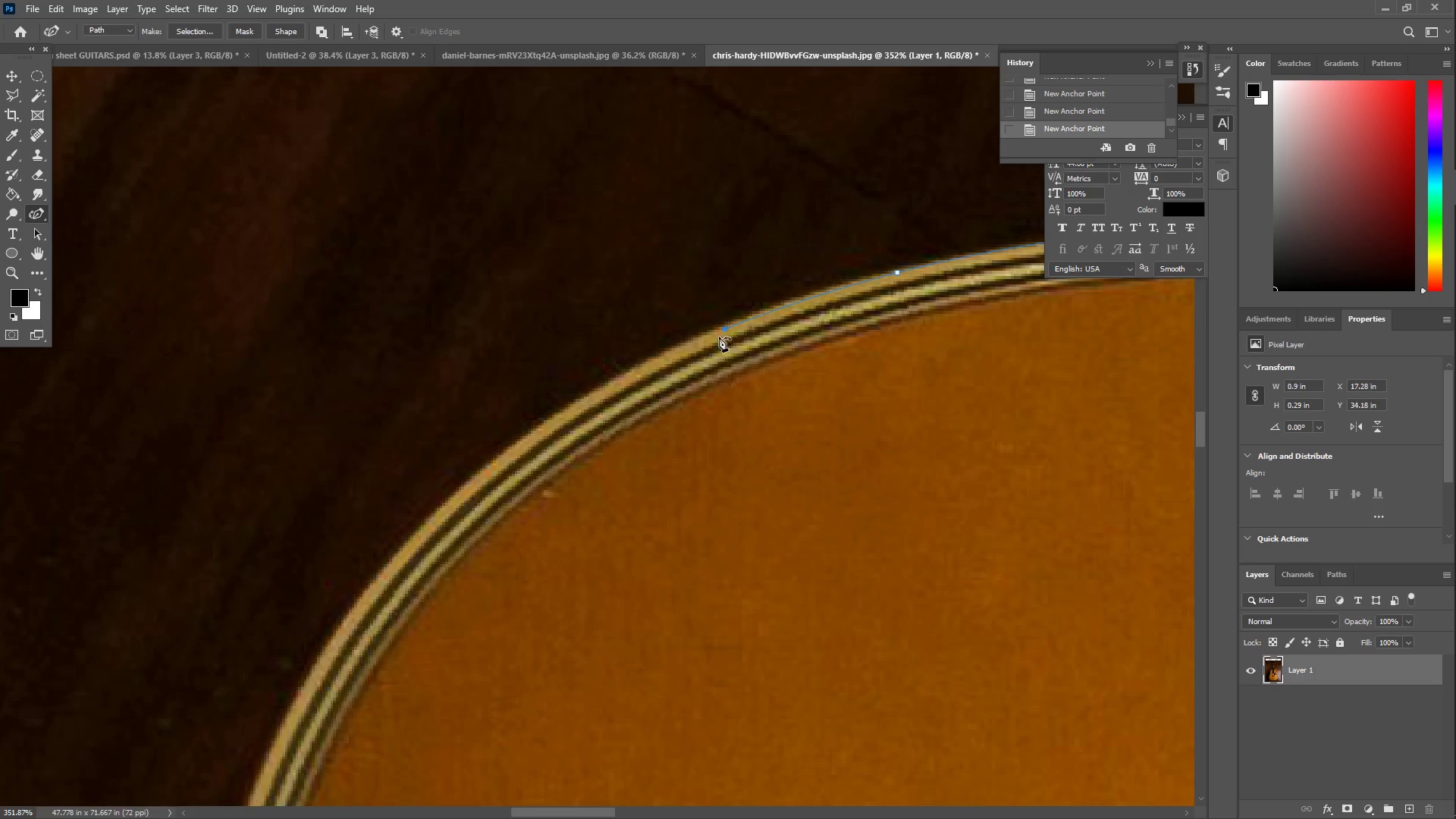 
left_click_drag(start_coordinate=[610, 398], to_coordinate=[570, 411])
 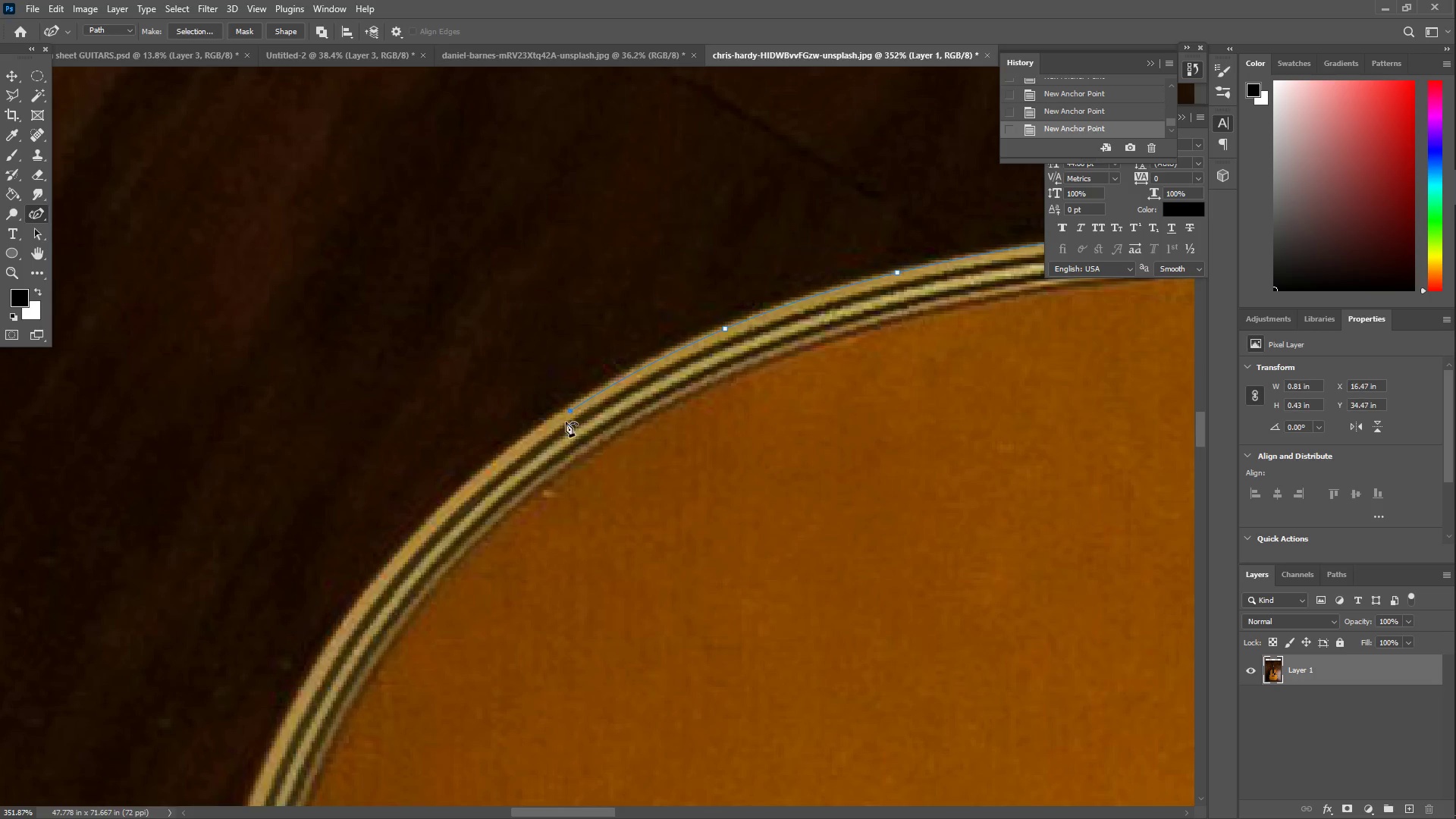 
hold_key(key=Space, duration=1.51)
 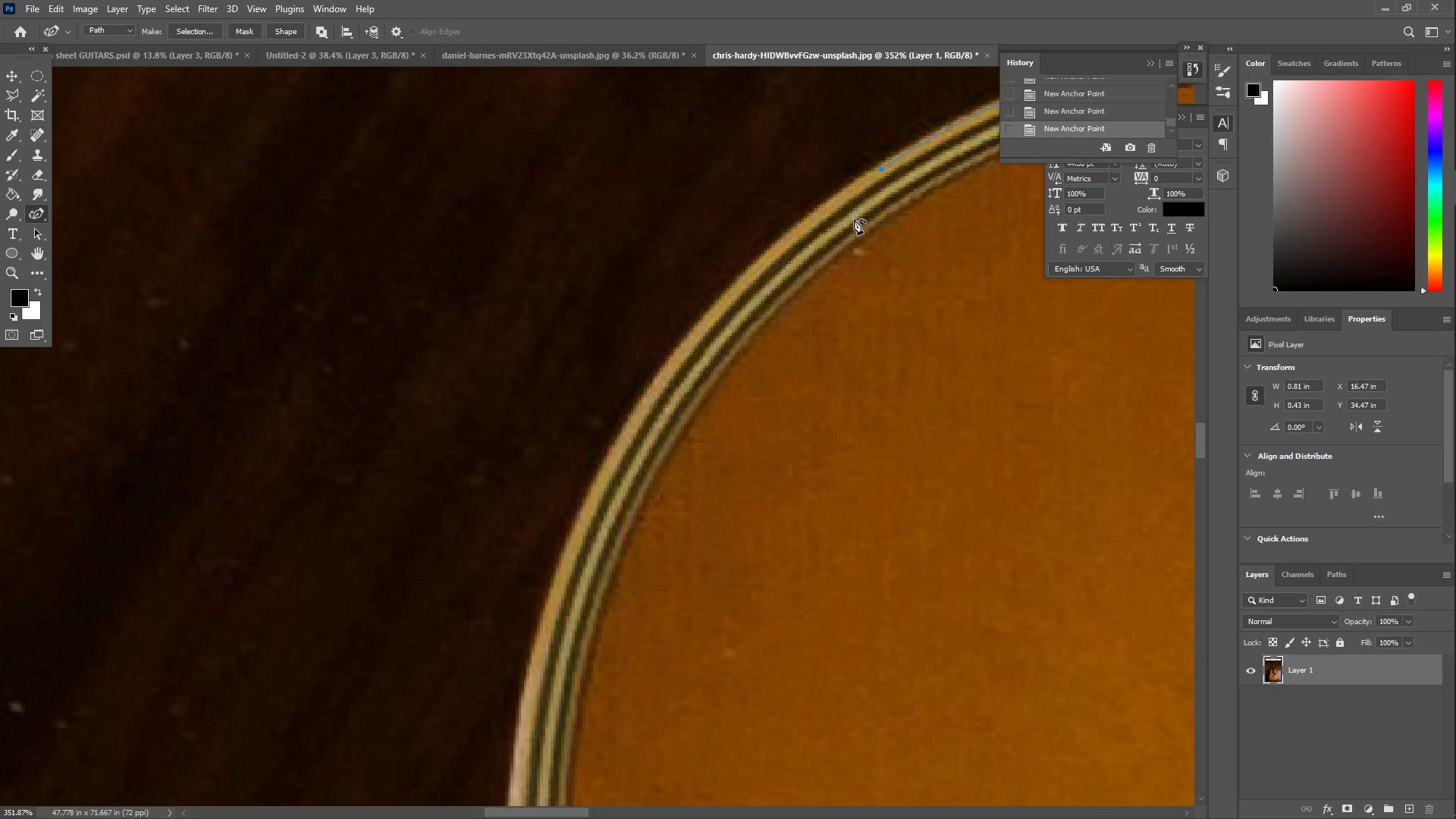 
left_click_drag(start_coordinate=[497, 454], to_coordinate=[808, 212])
 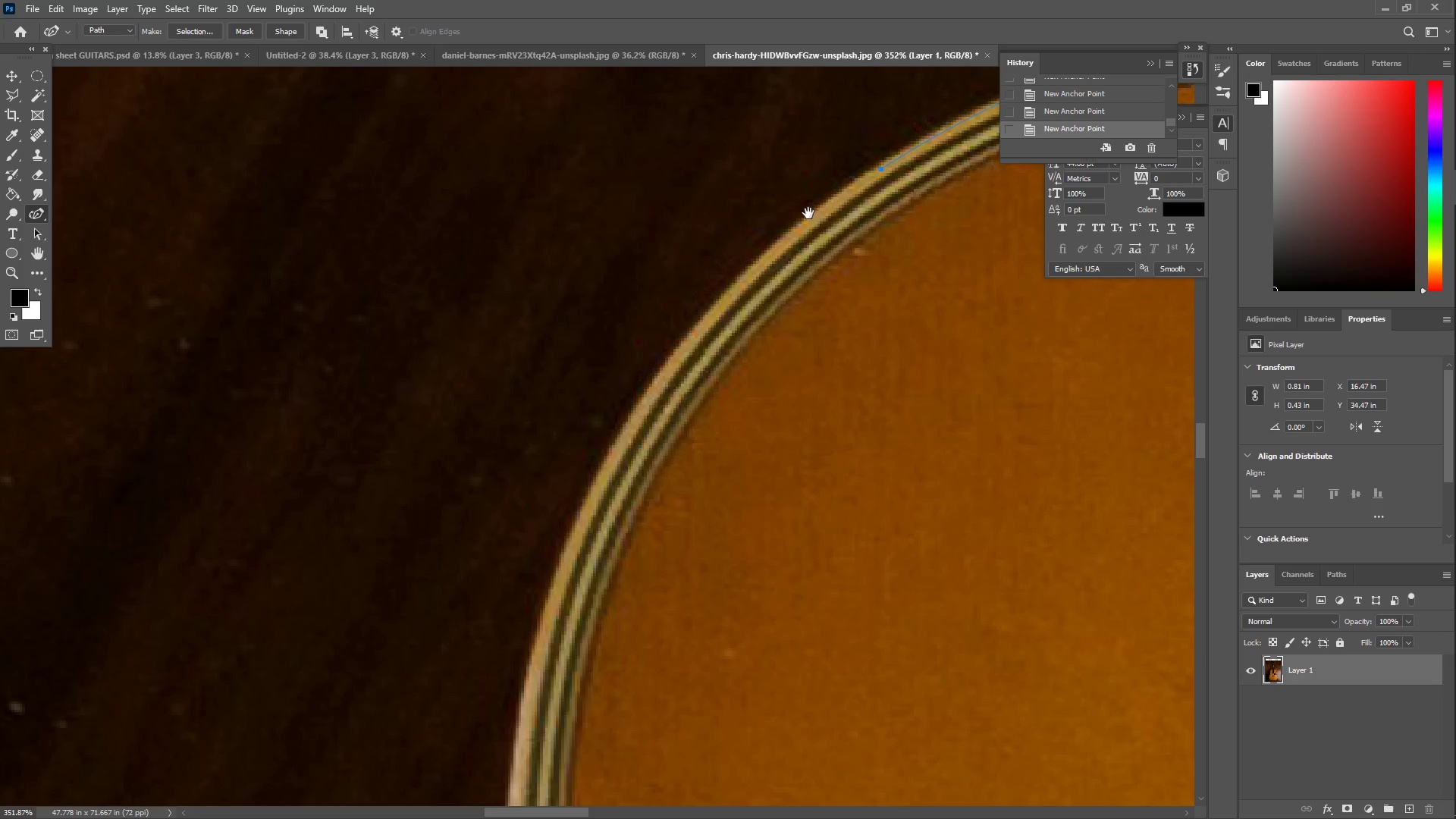 
hold_key(key=Space, duration=0.33)
 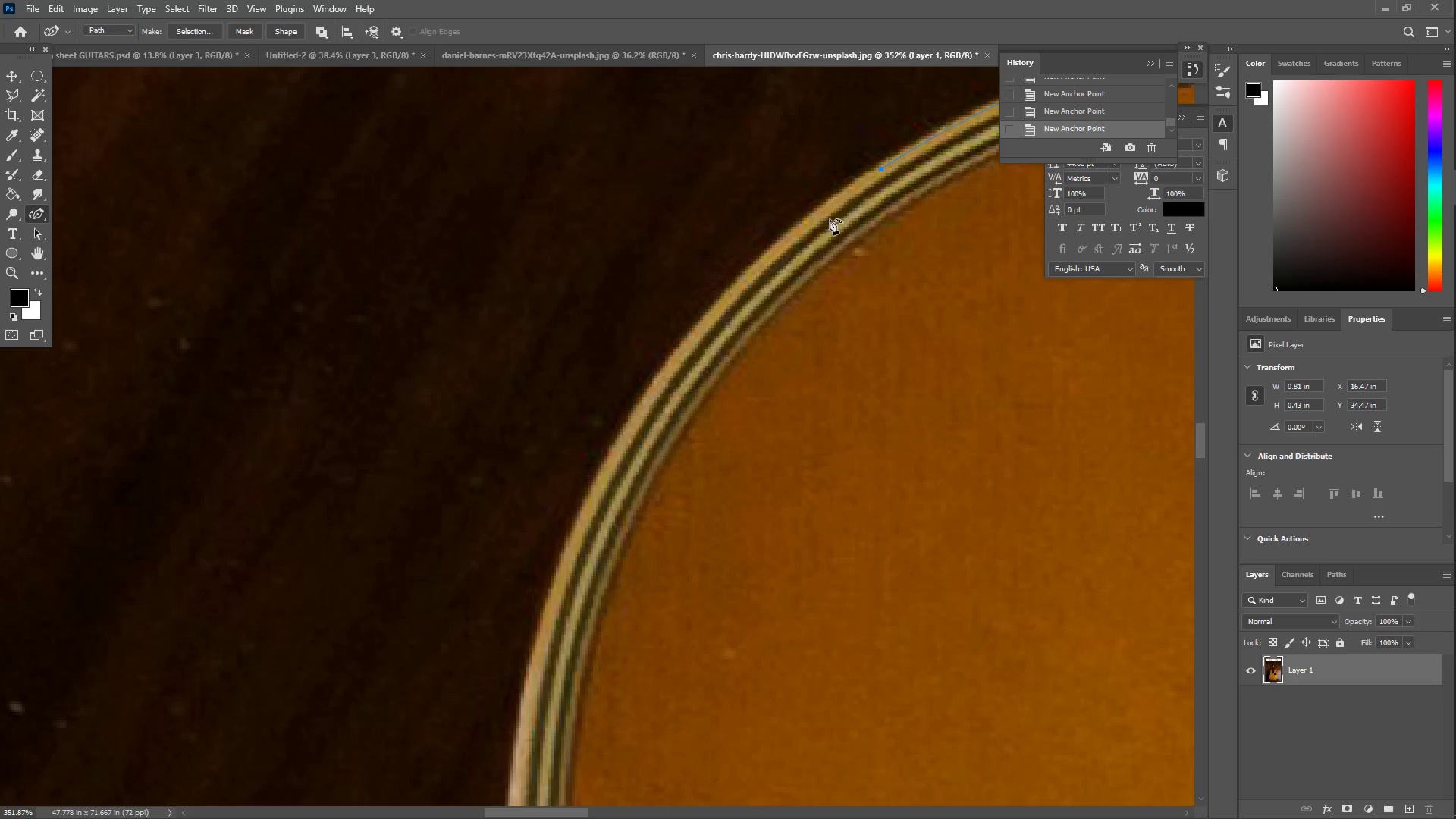 
left_click_drag(start_coordinate=[794, 243], to_coordinate=[749, 272])
 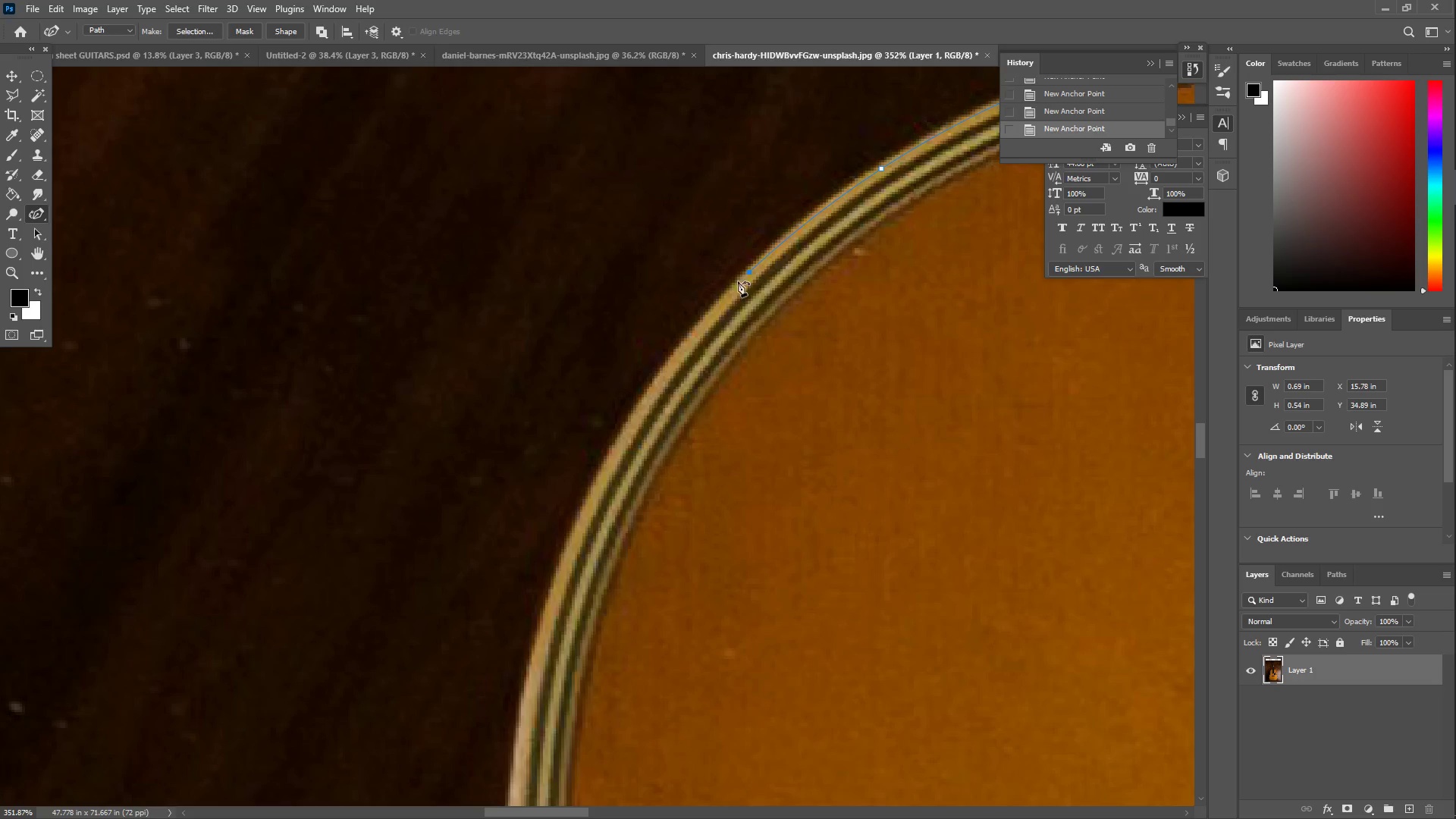 
left_click_drag(start_coordinate=[681, 415], to_coordinate=[644, 402])
 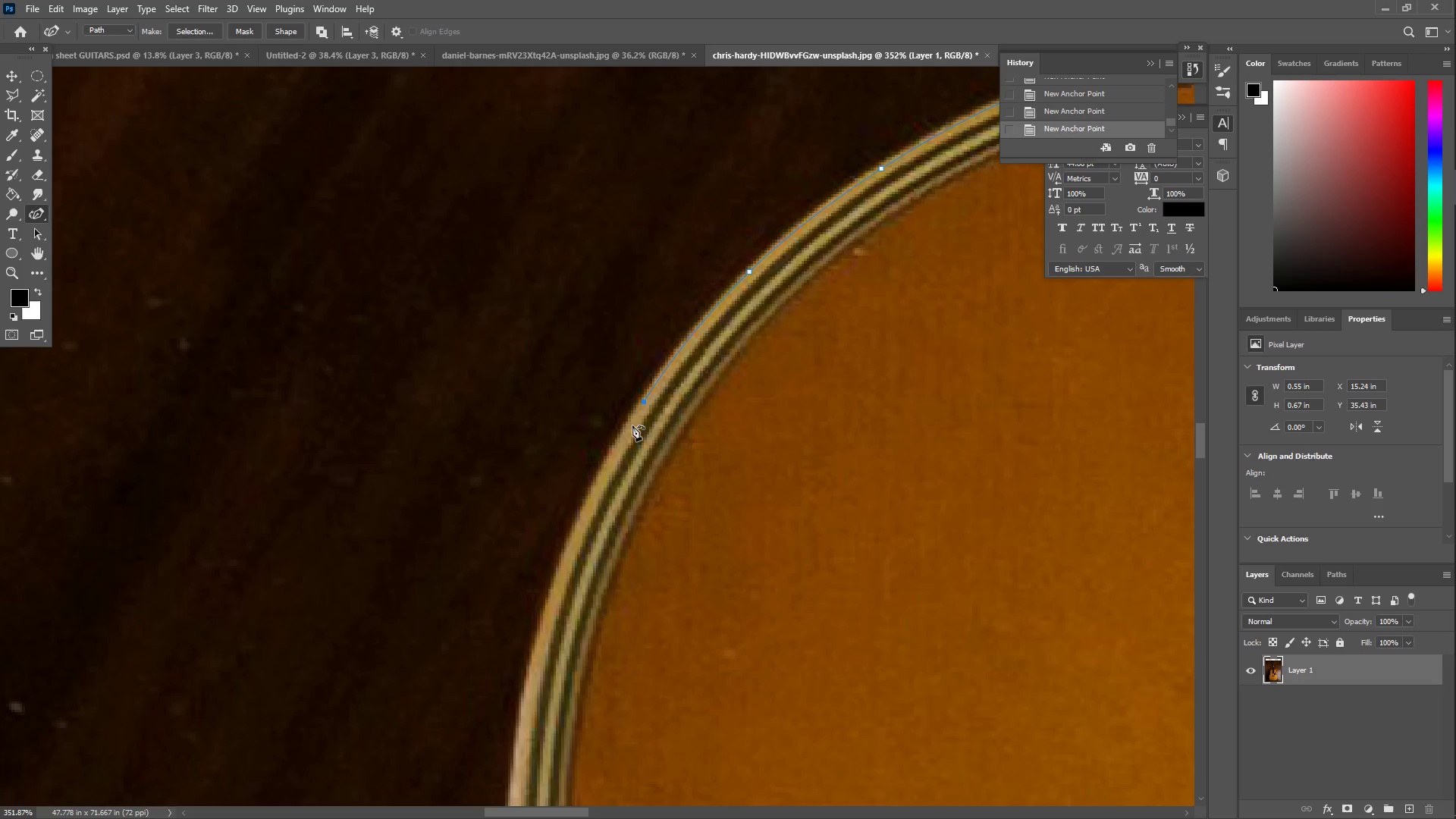 
left_click_drag(start_coordinate=[571, 527], to_coordinate=[555, 588])
 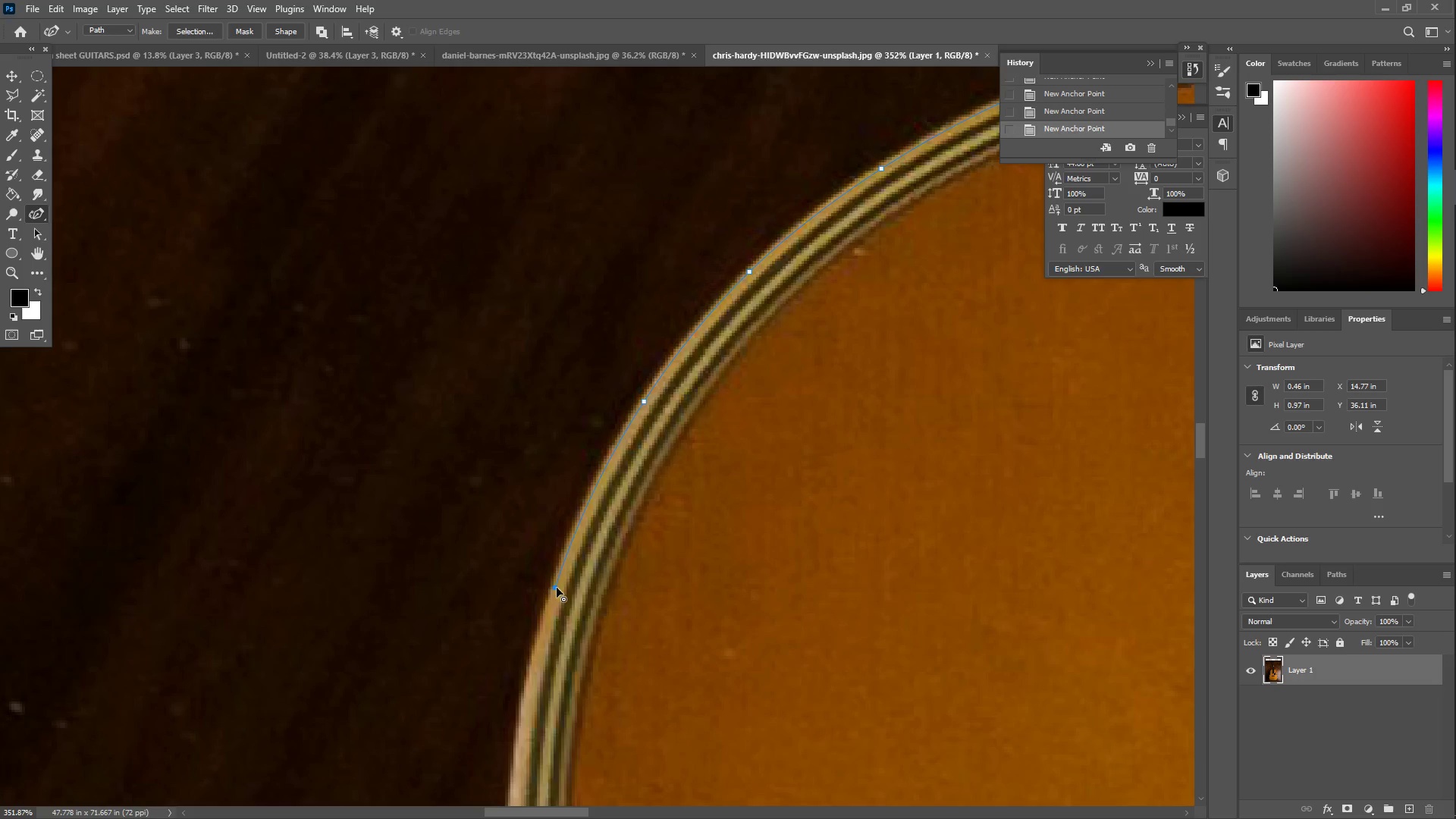 
hold_key(key=Space, duration=0.61)
 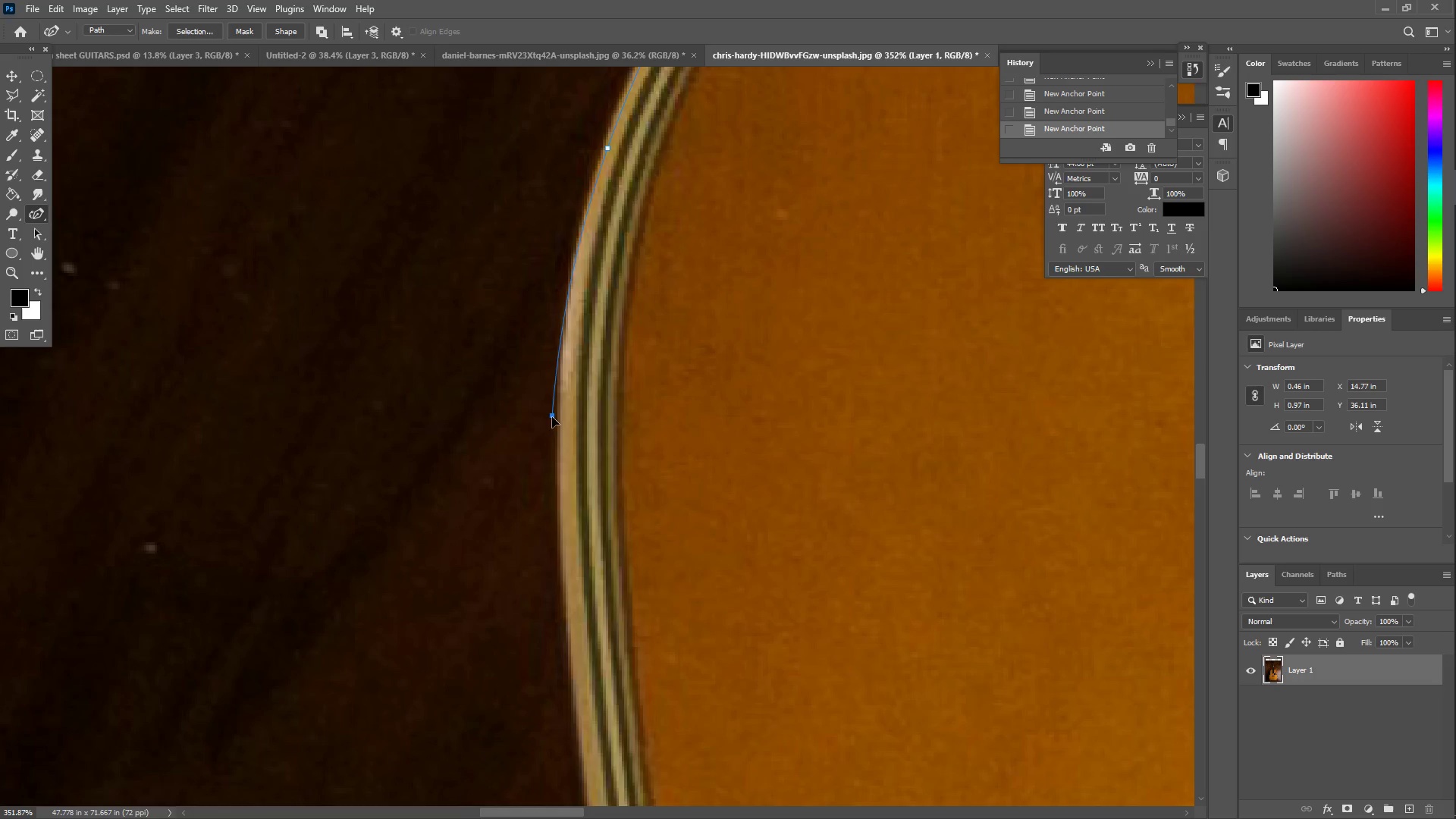 
left_click_drag(start_coordinate=[596, 657], to_coordinate=[648, 218])
 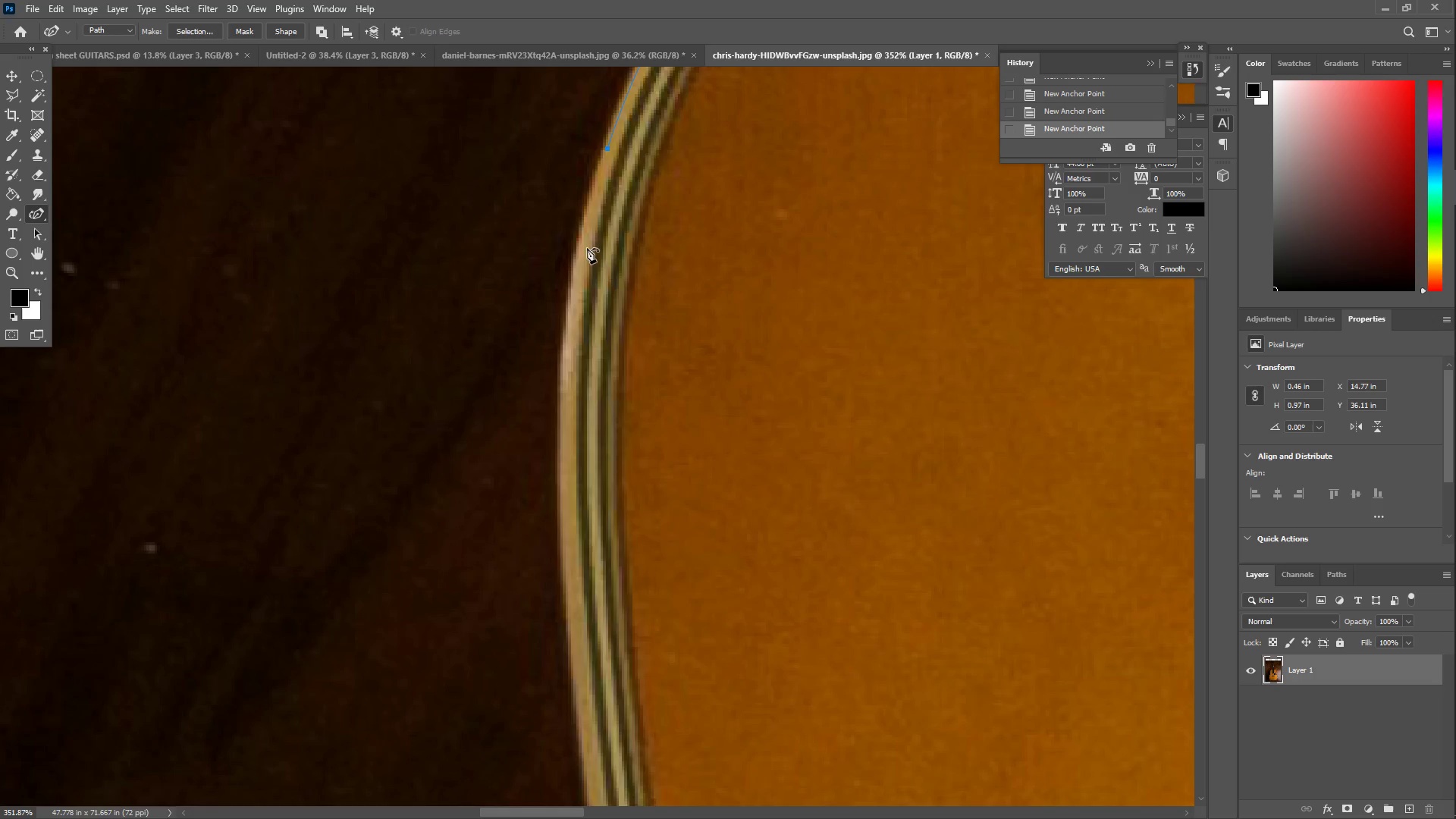 
left_click_drag(start_coordinate=[580, 291], to_coordinate=[563, 420])
 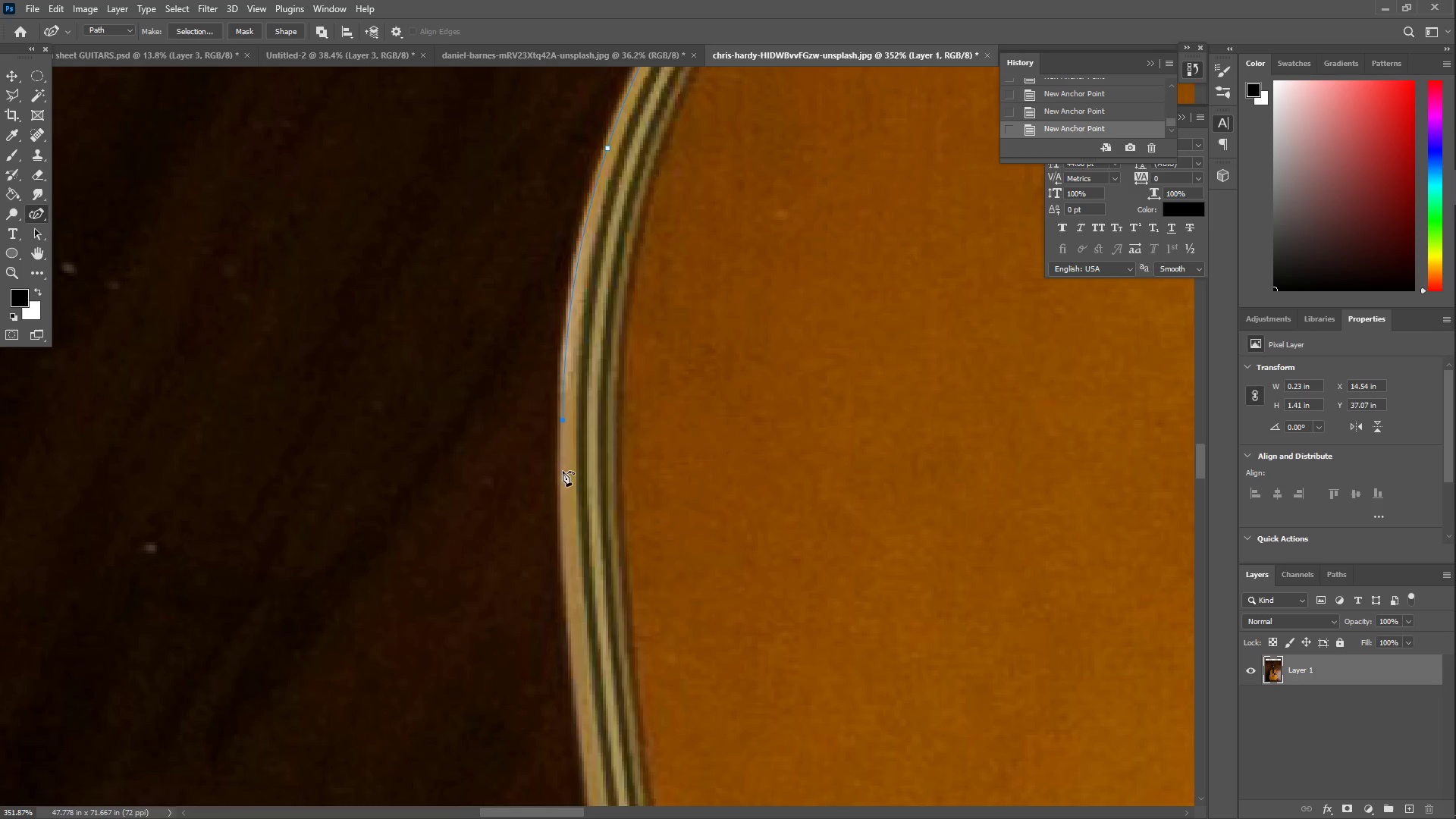 
hold_key(key=Space, duration=1.49)
 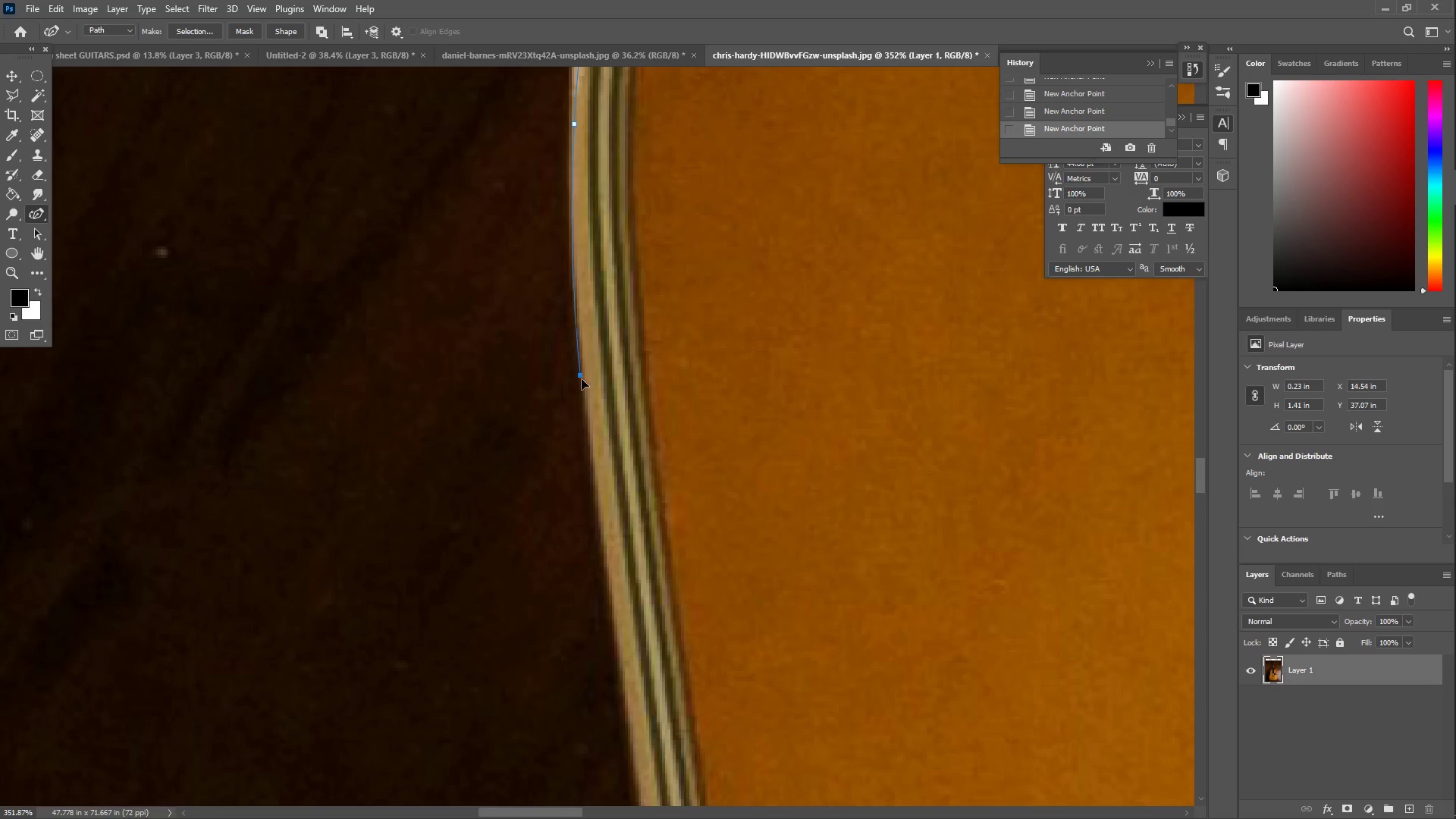 
left_click_drag(start_coordinate=[610, 596], to_coordinate=[642, 403])
 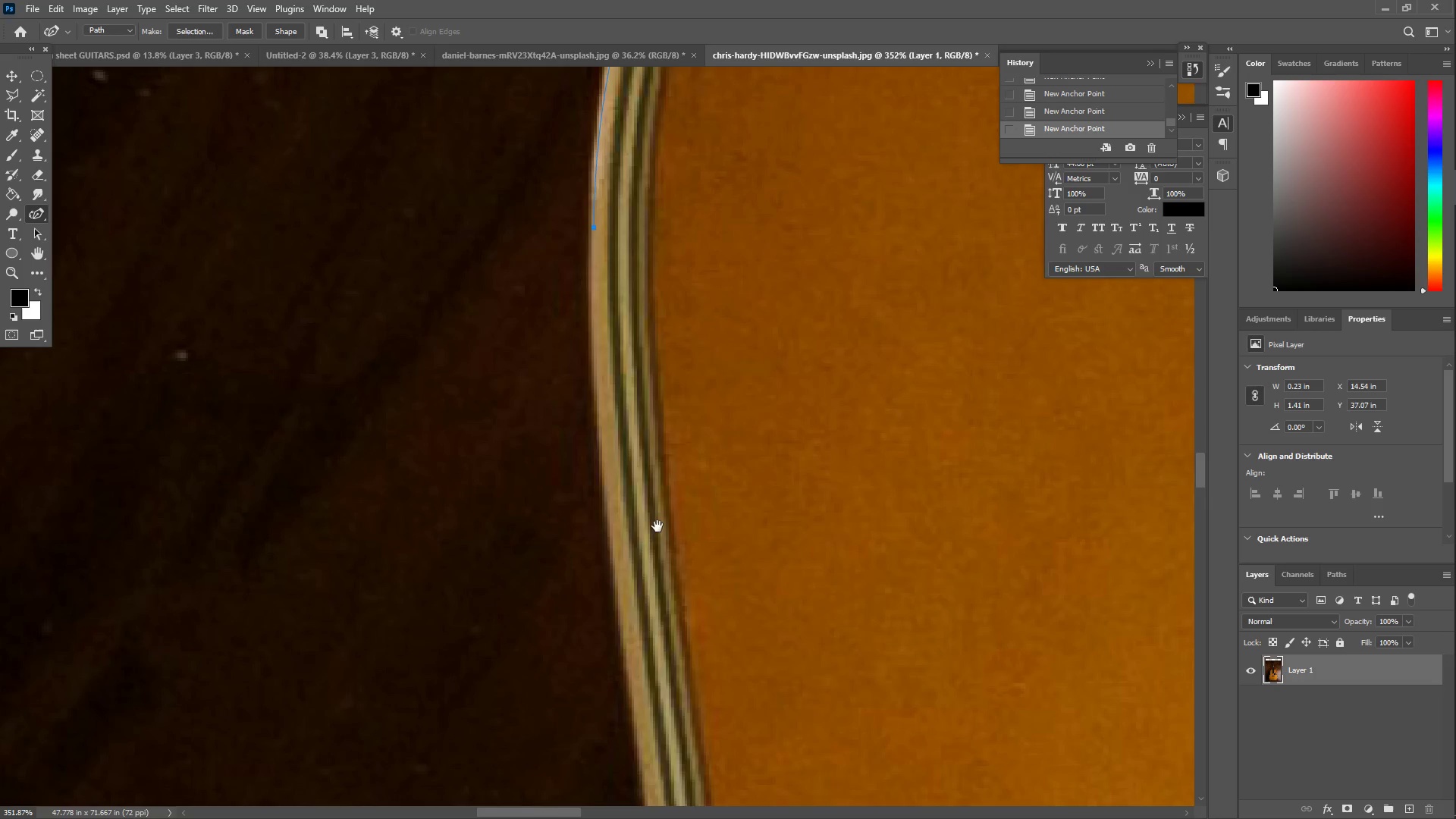 
left_click_drag(start_coordinate=[664, 550], to_coordinate=[645, 447])
 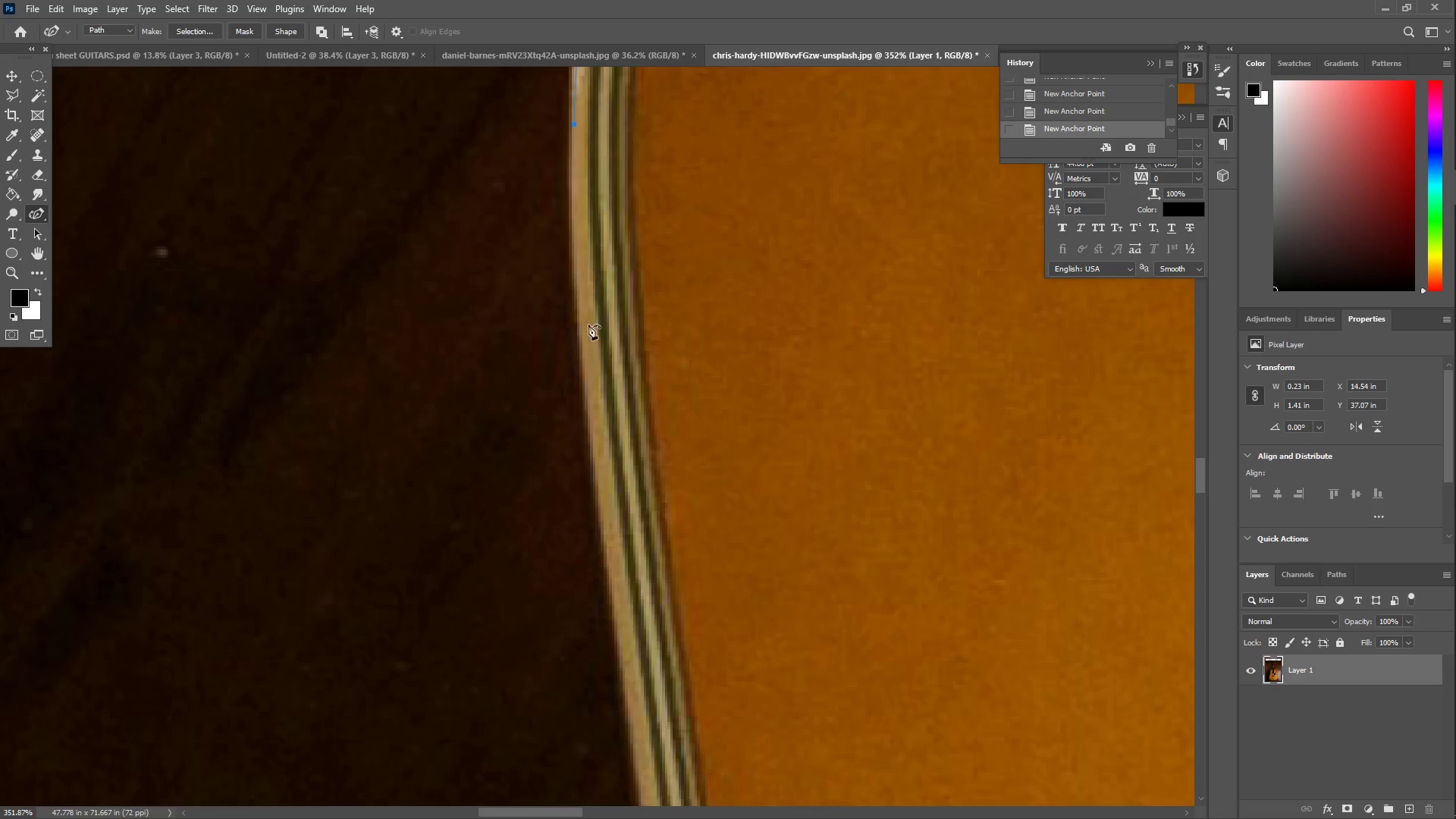 
left_click_drag(start_coordinate=[585, 306], to_coordinate=[588, 388])
 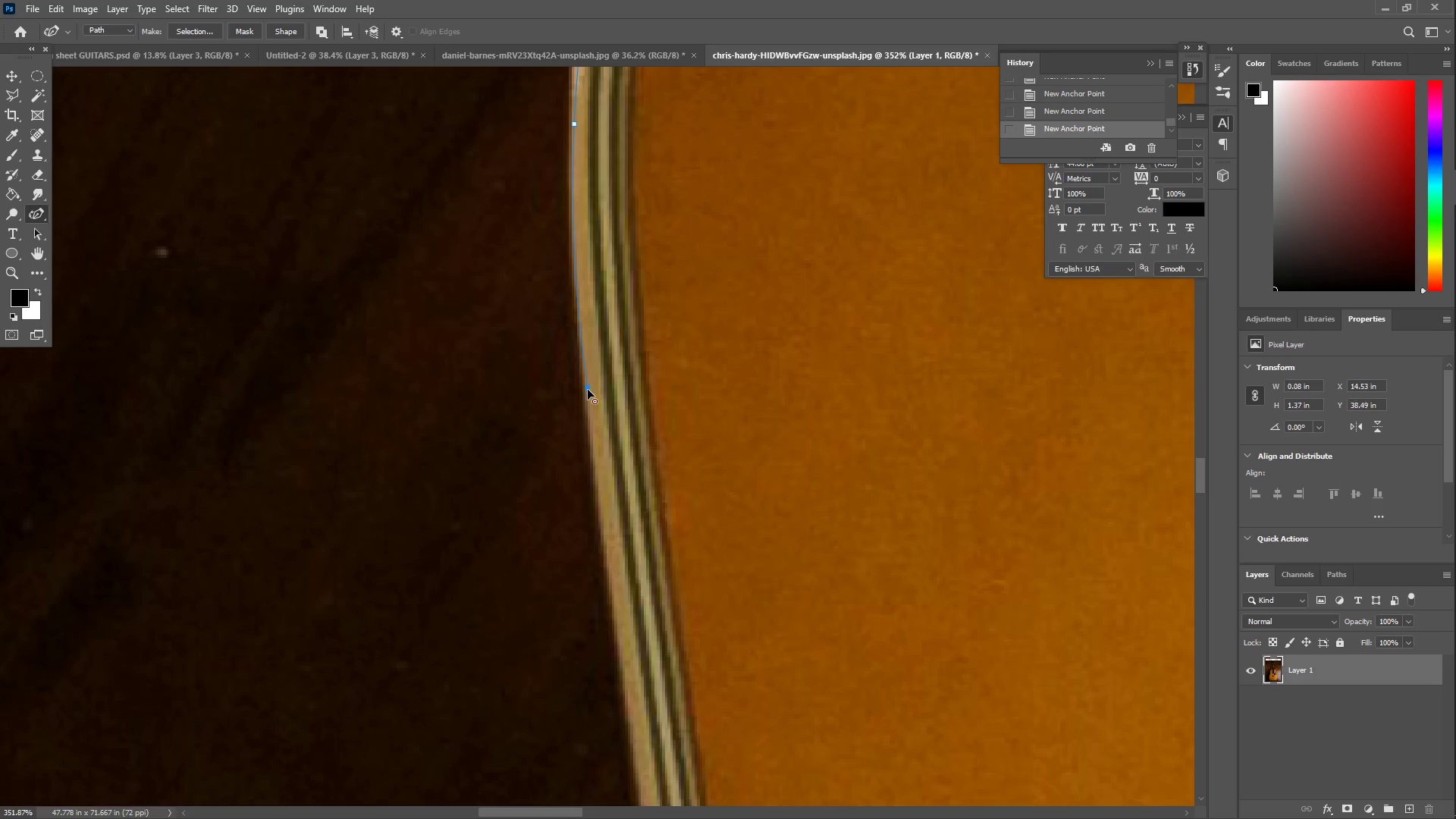 
hold_key(key=Space, duration=0.58)
 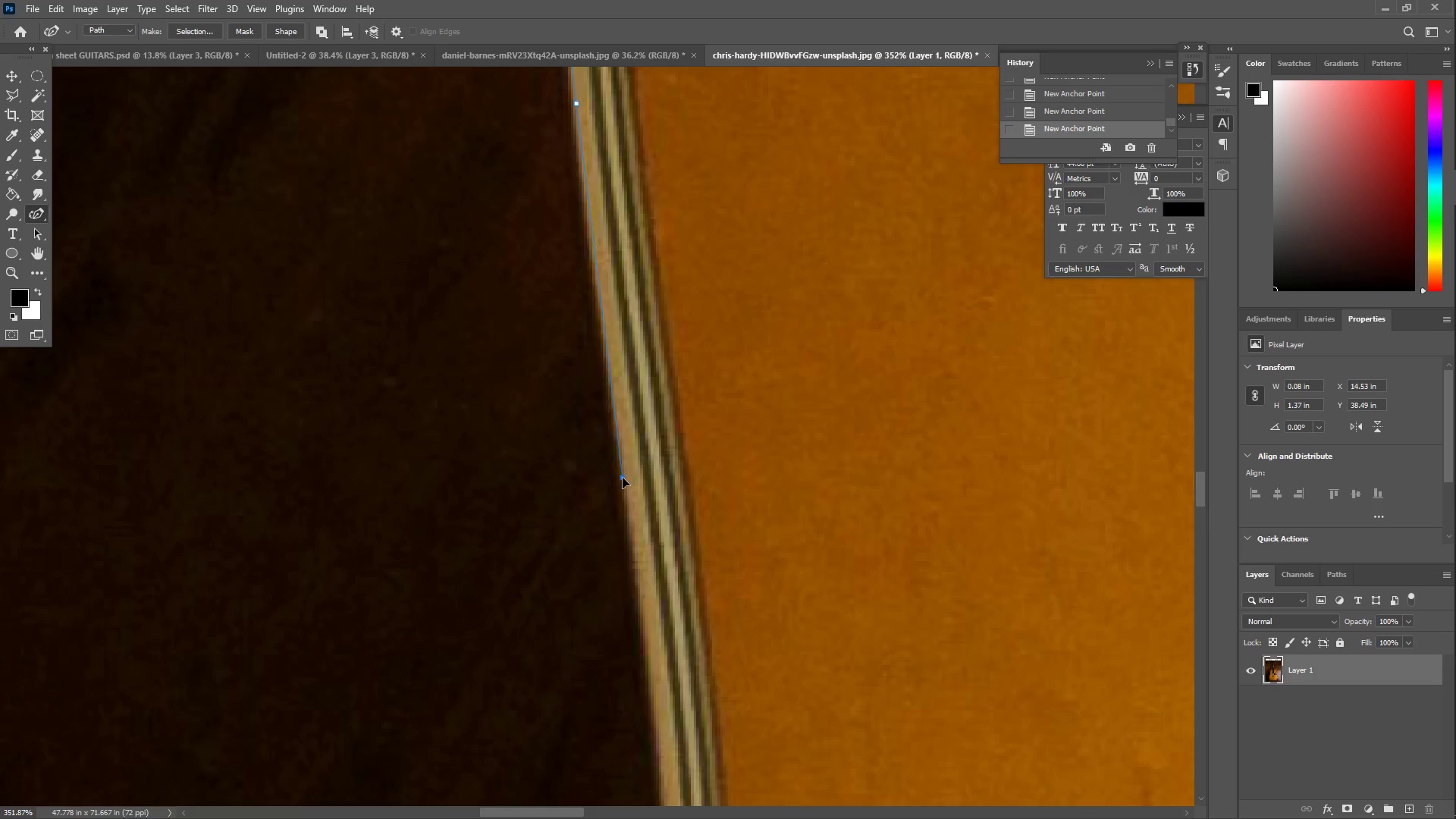 
left_click_drag(start_coordinate=[623, 597], to_coordinate=[612, 315])
 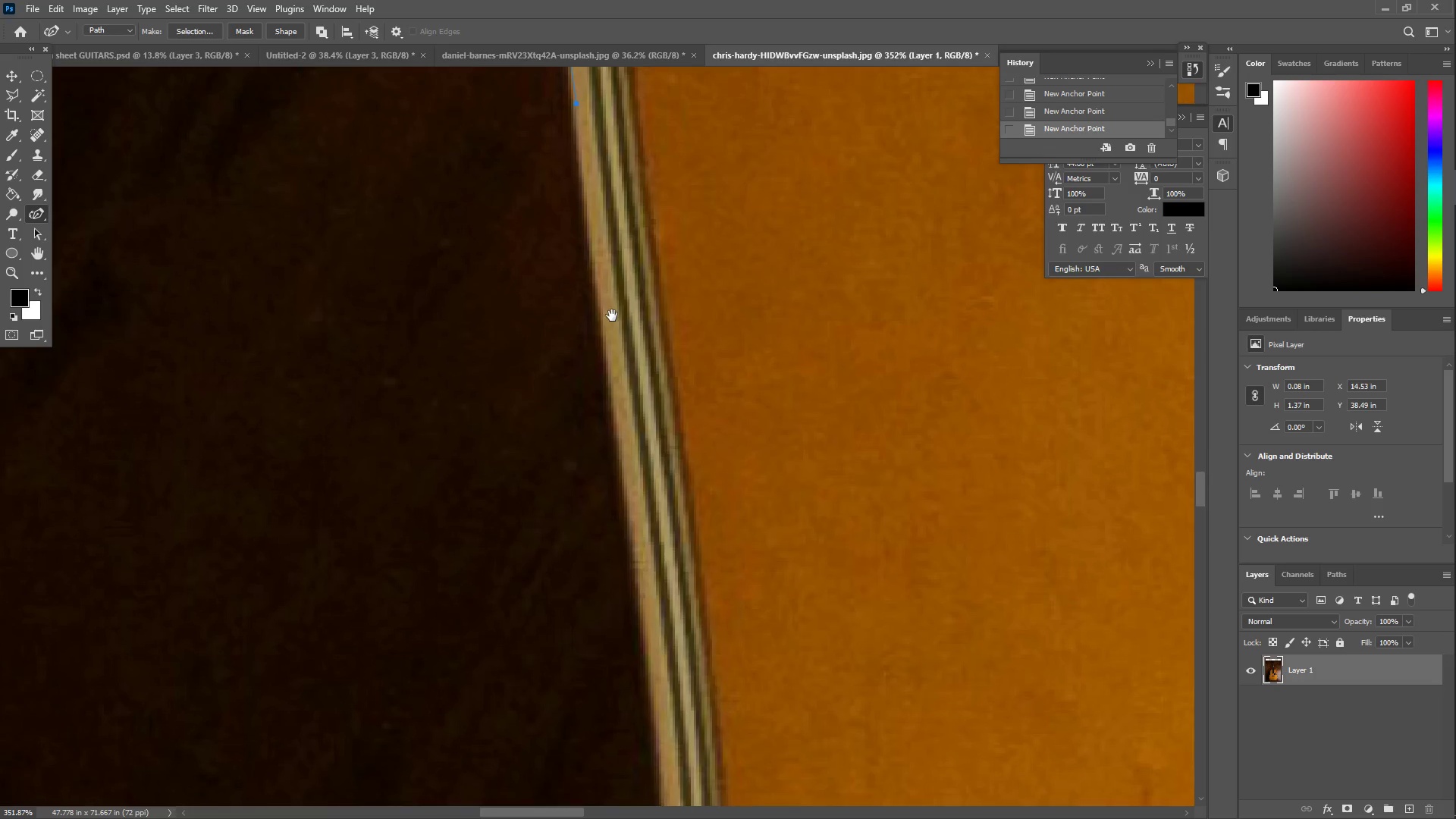 
left_click_drag(start_coordinate=[610, 402], to_coordinate=[626, 480])
 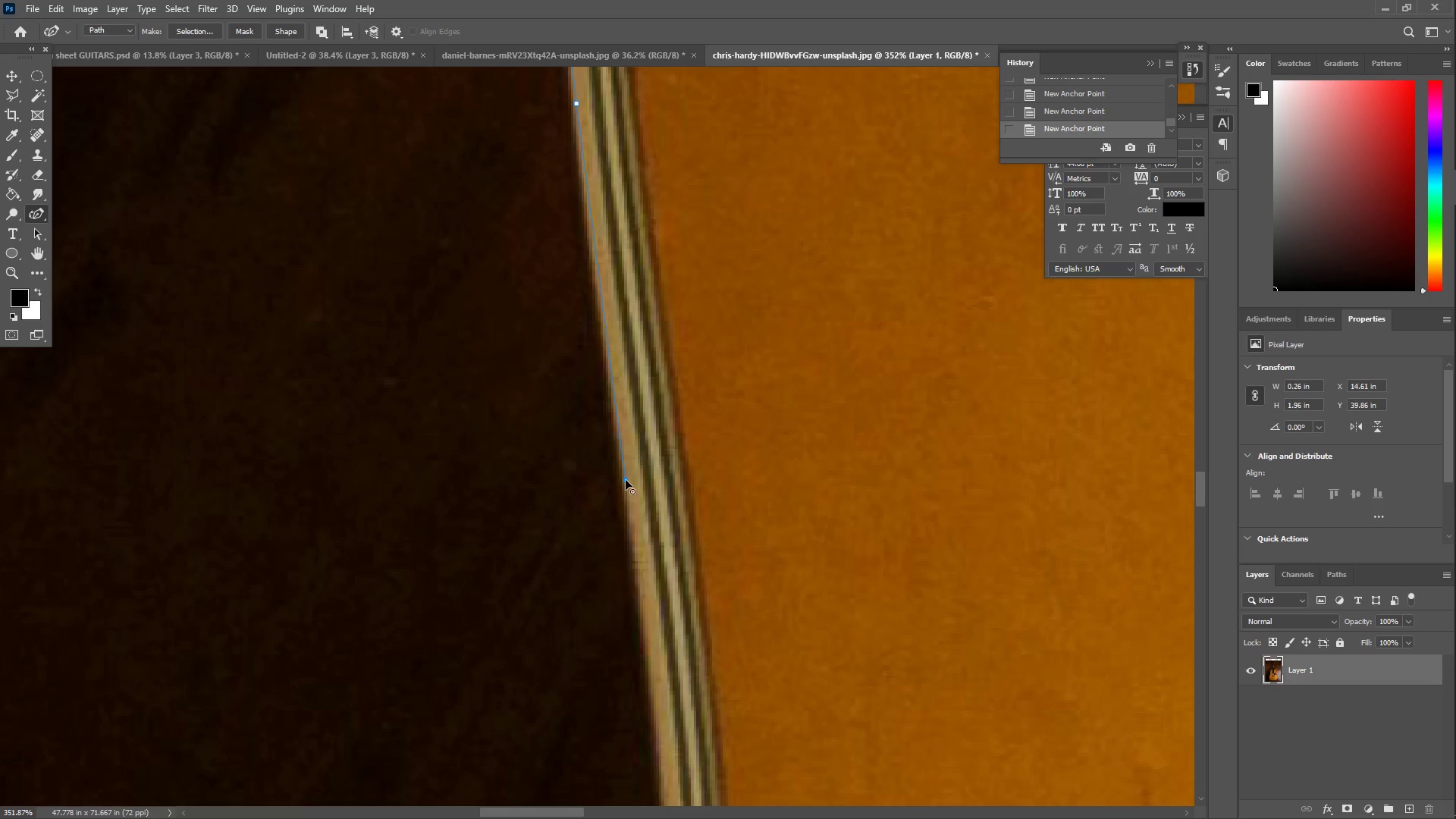 
hold_key(key=Space, duration=0.58)
 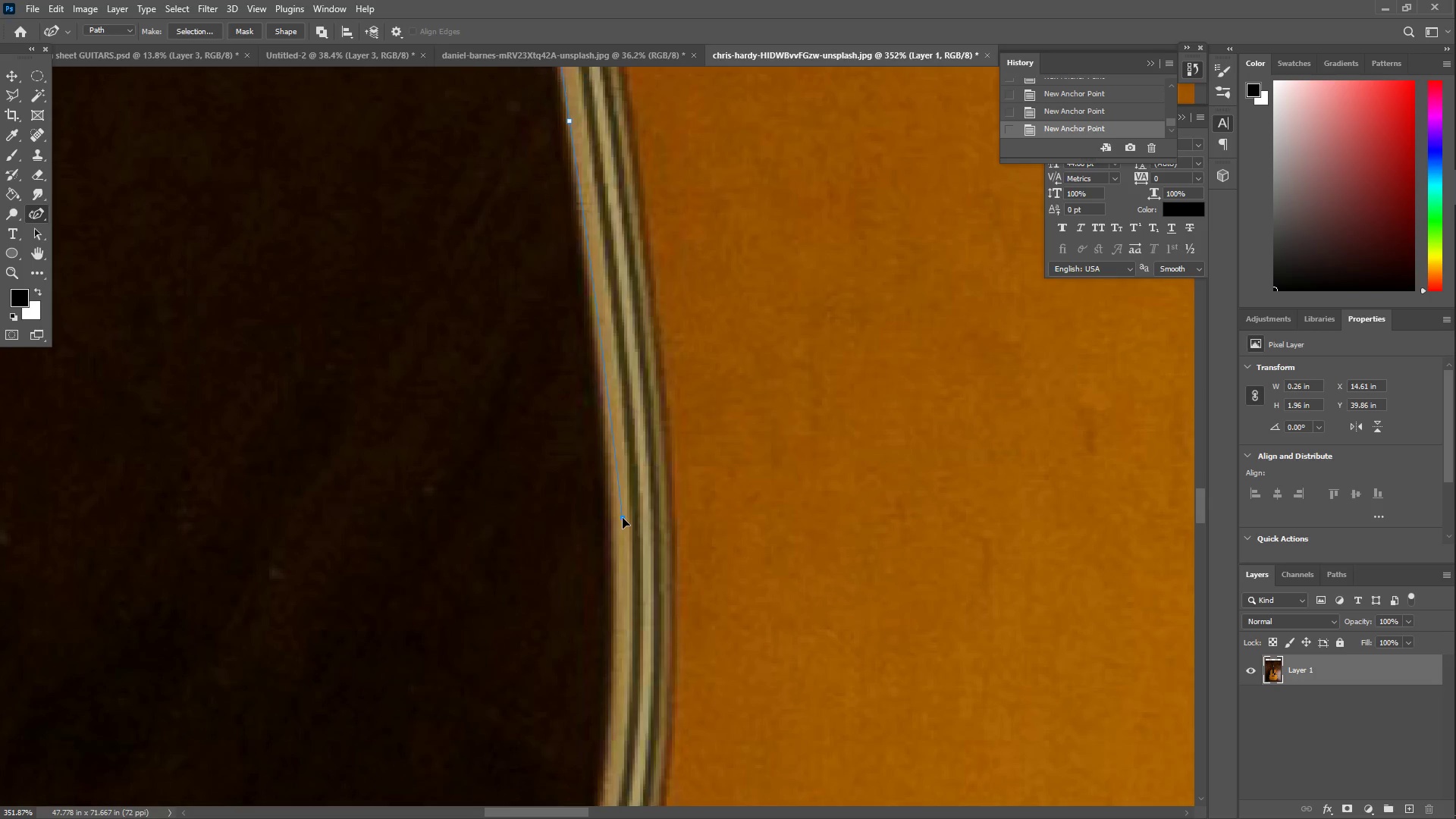 
left_click_drag(start_coordinate=[674, 651], to_coordinate=[641, 375])
 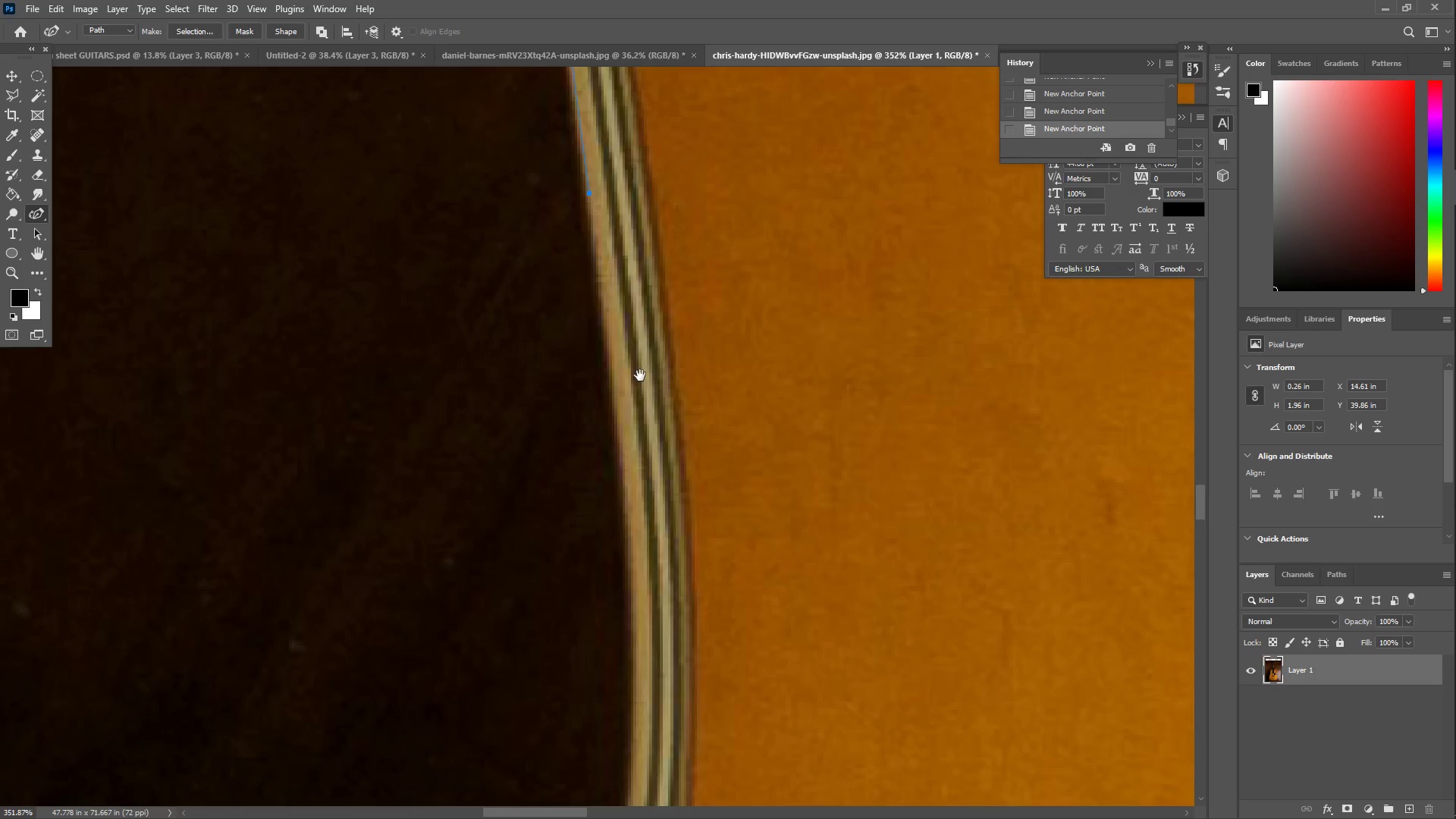 
hold_key(key=Space, duration=1.55)
 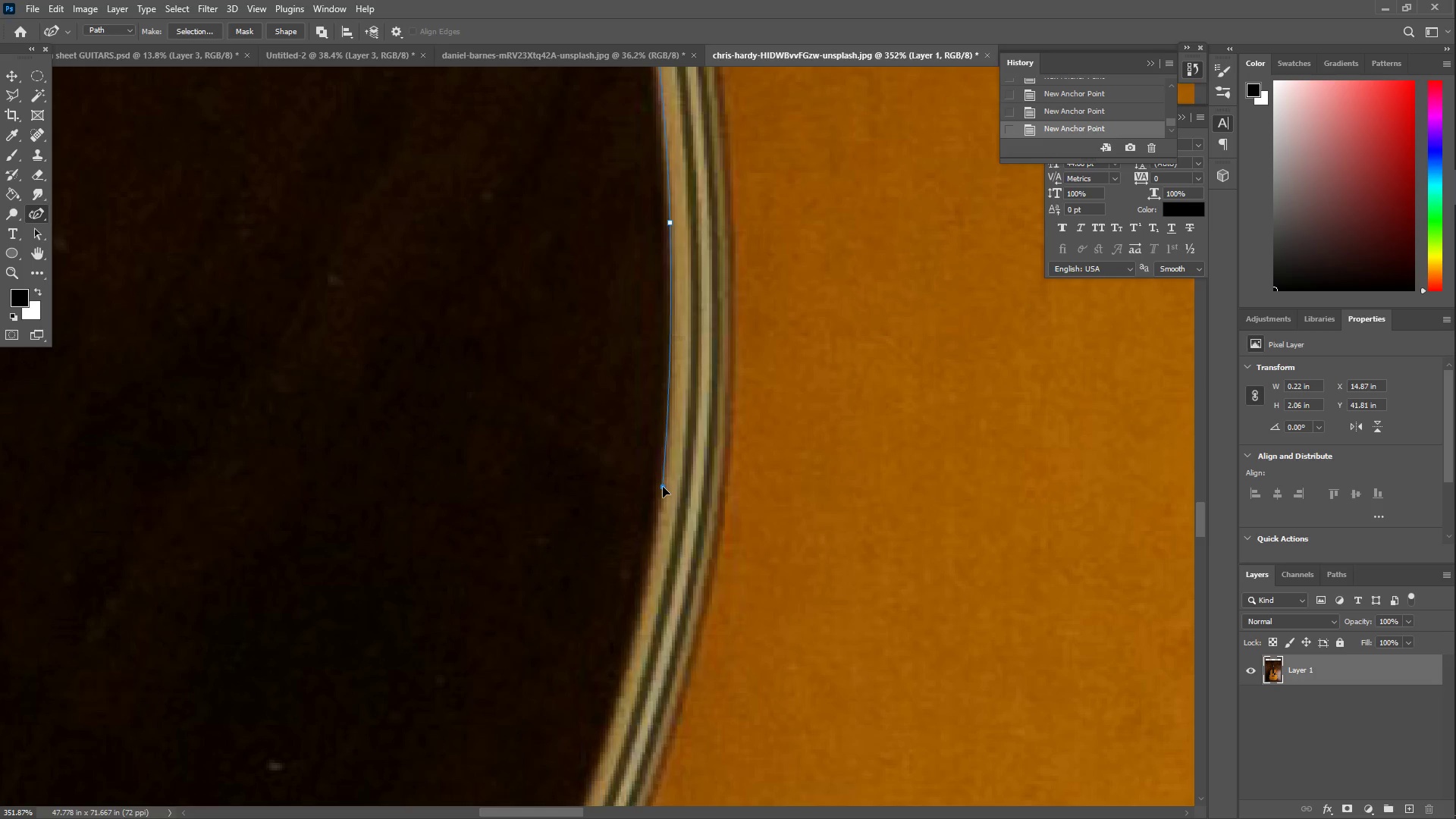 
left_click_drag(start_coordinate=[612, 435], to_coordinate=[612, 516])
 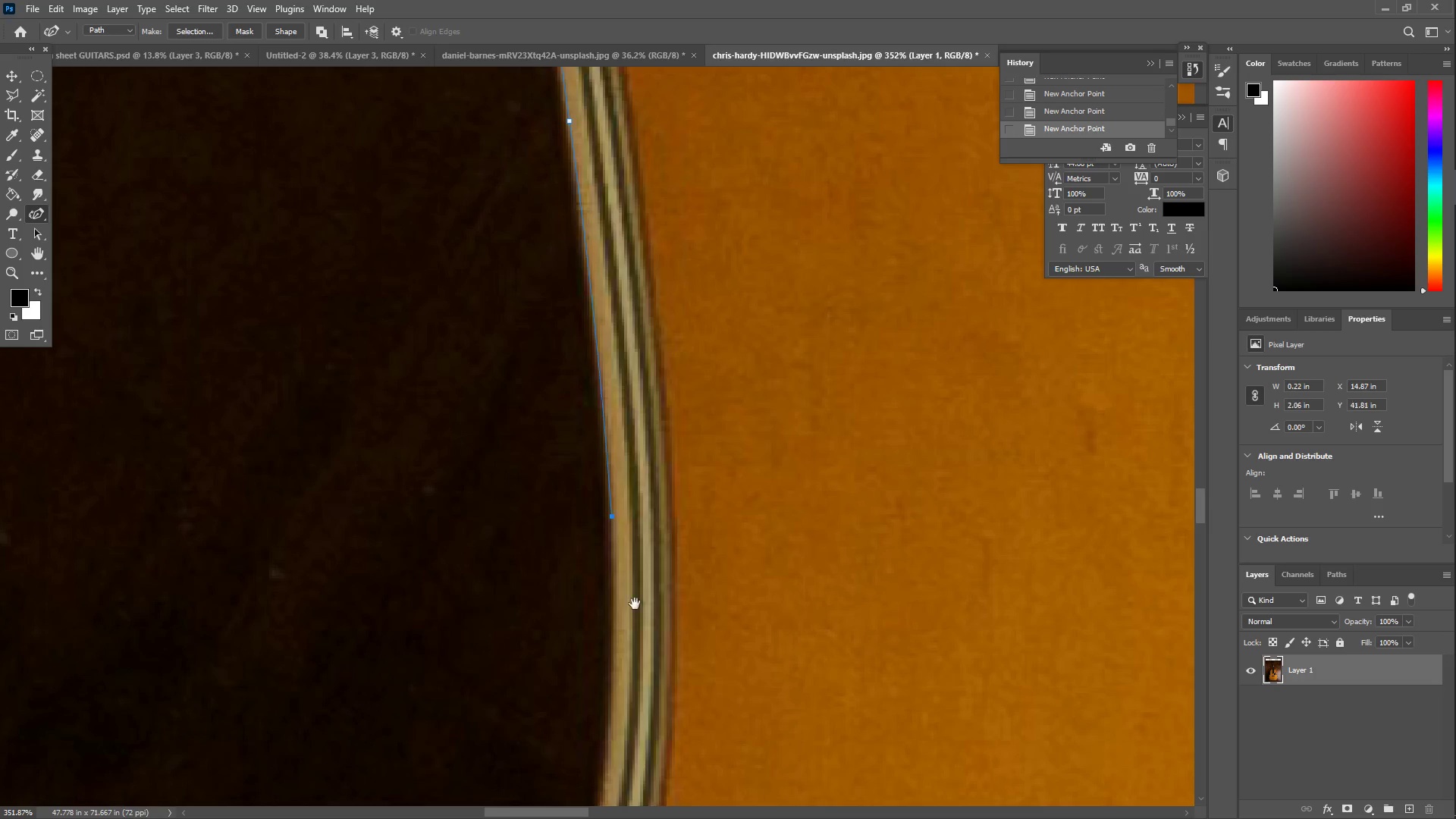 
left_click_drag(start_coordinate=[649, 651], to_coordinate=[708, 358])
 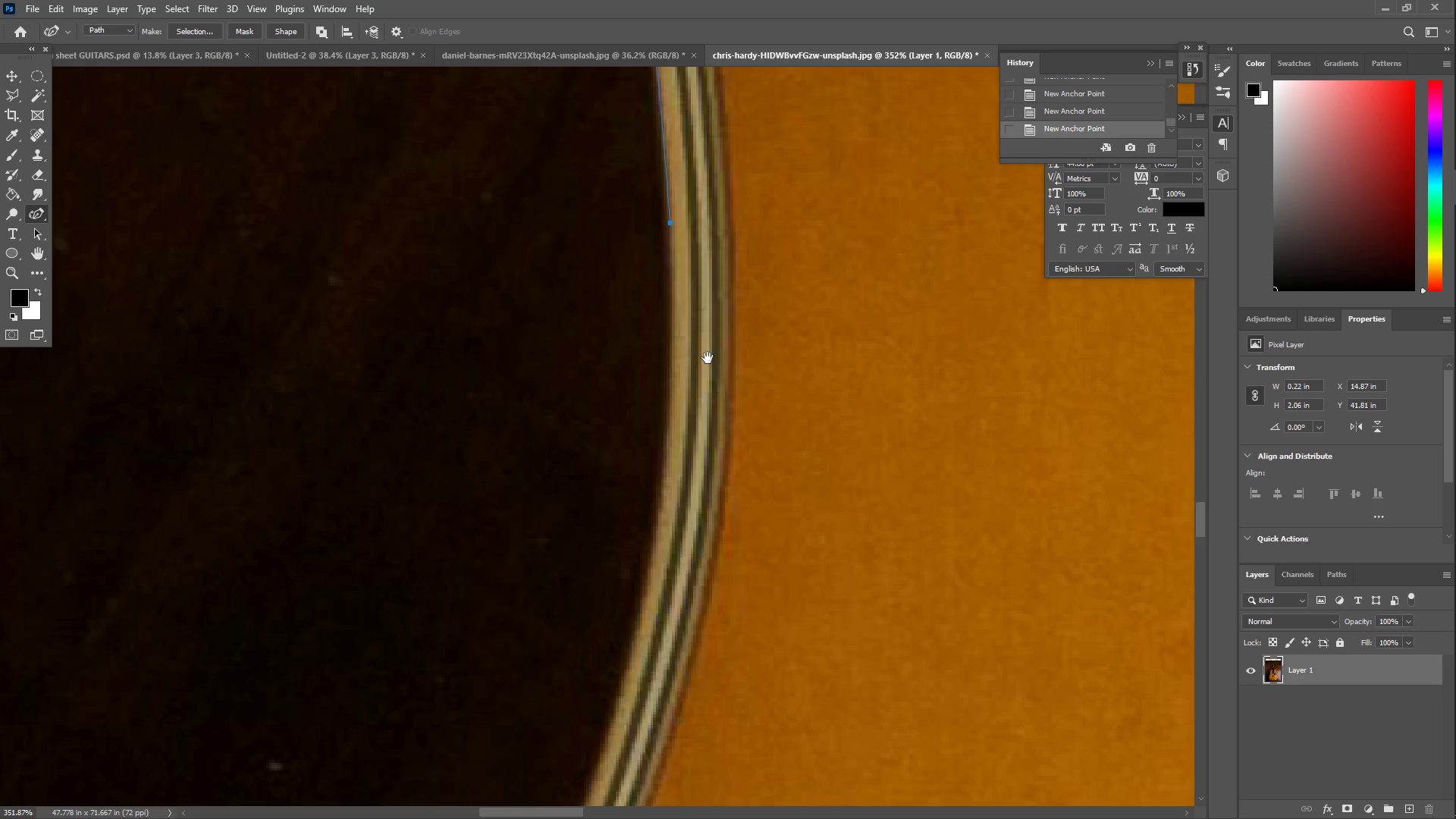 
key(Space)
 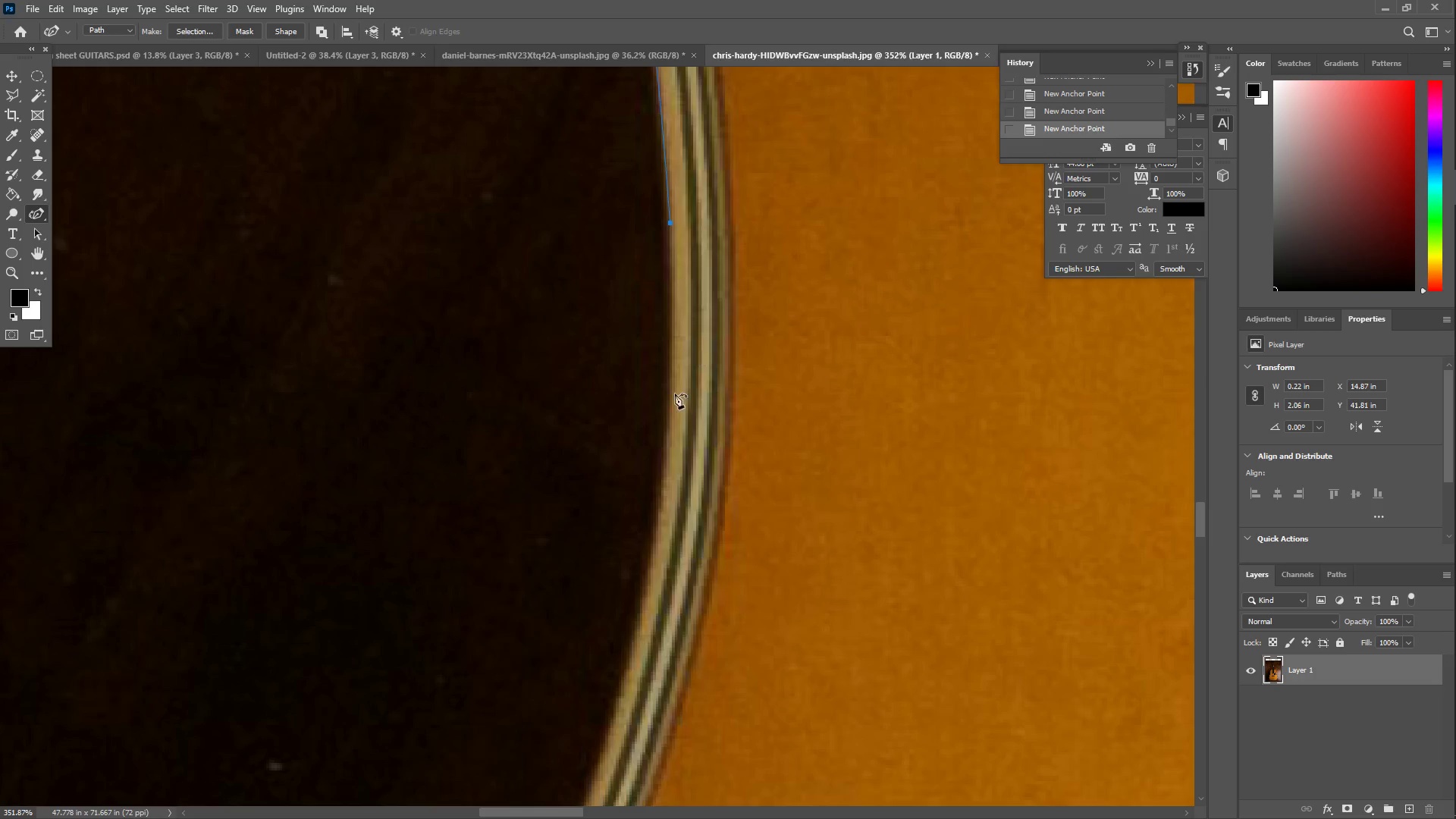 
left_click_drag(start_coordinate=[671, 410], to_coordinate=[664, 494])
 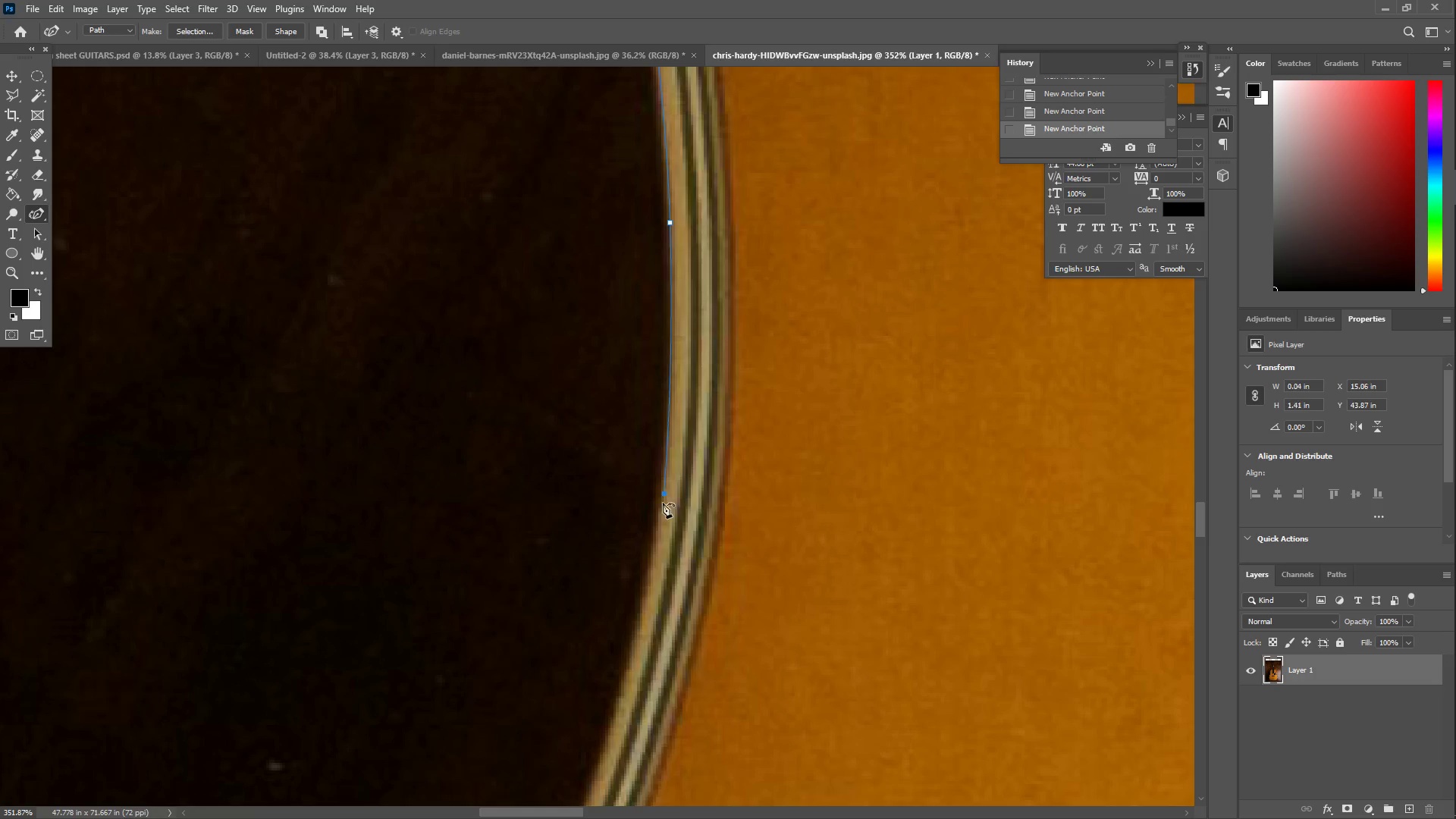 
left_click_drag(start_coordinate=[649, 601], to_coordinate=[622, 696])
 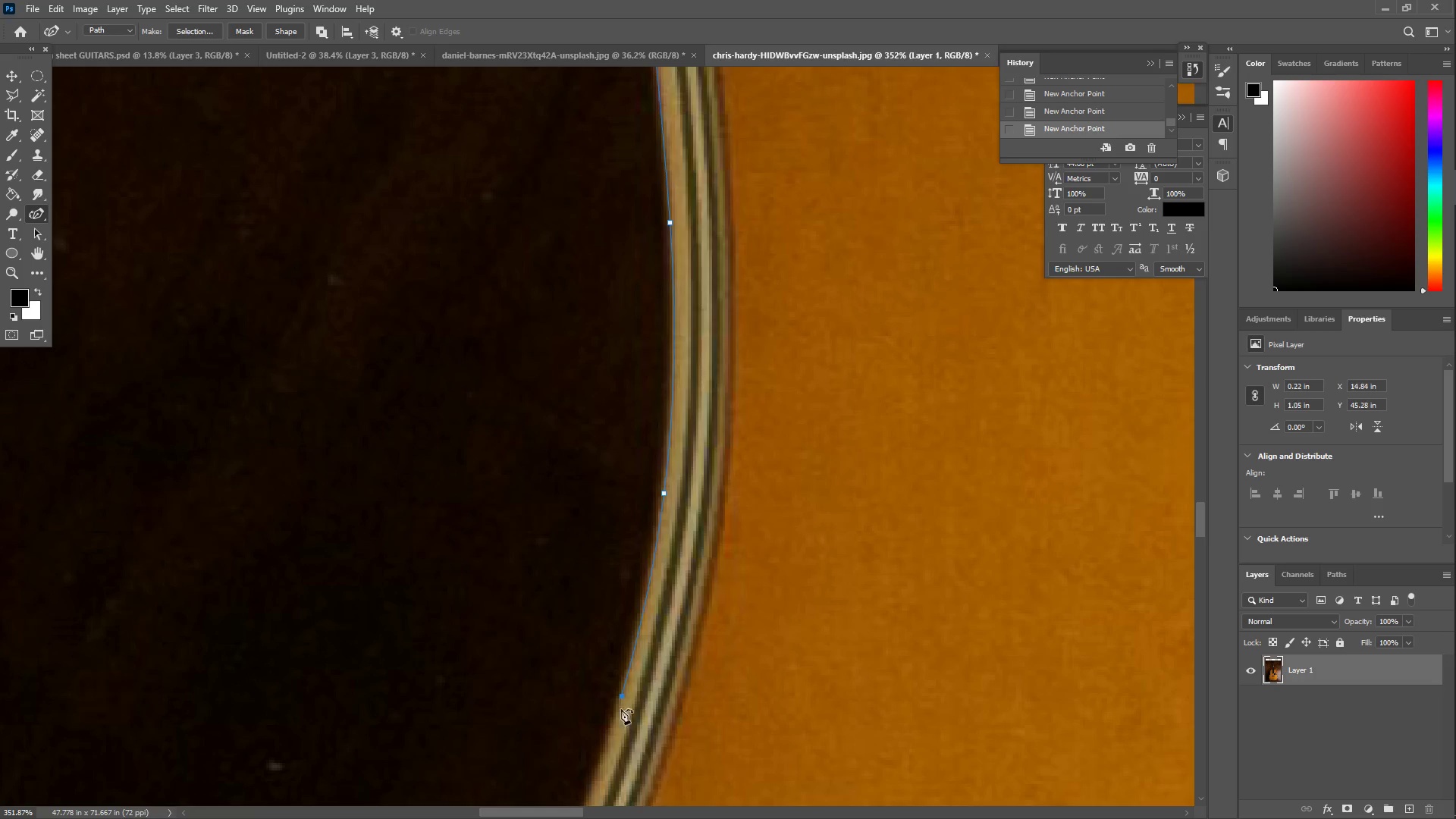 
hold_key(key=Space, duration=0.58)
 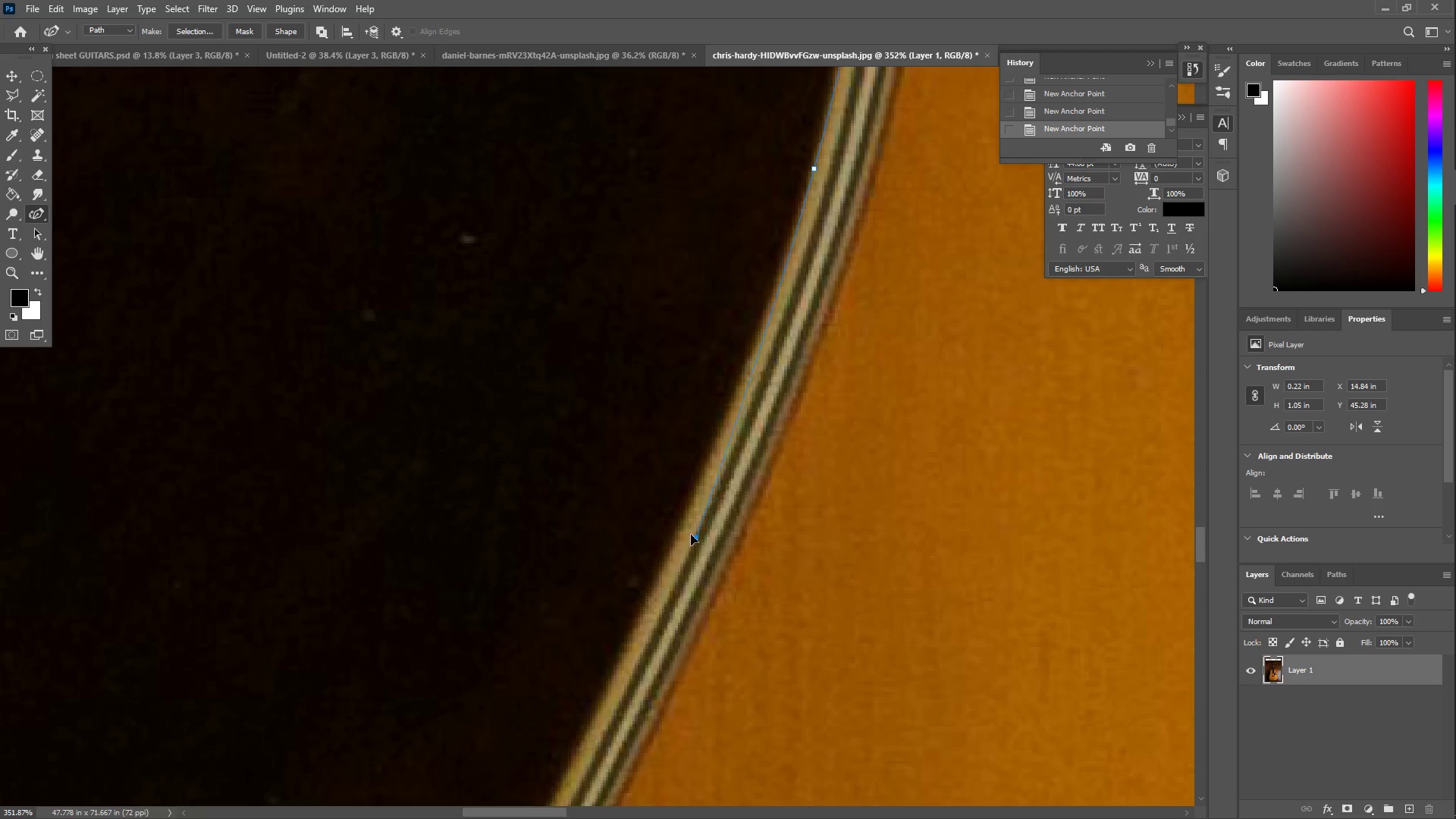 
left_click_drag(start_coordinate=[637, 711], to_coordinate=[826, 206])
 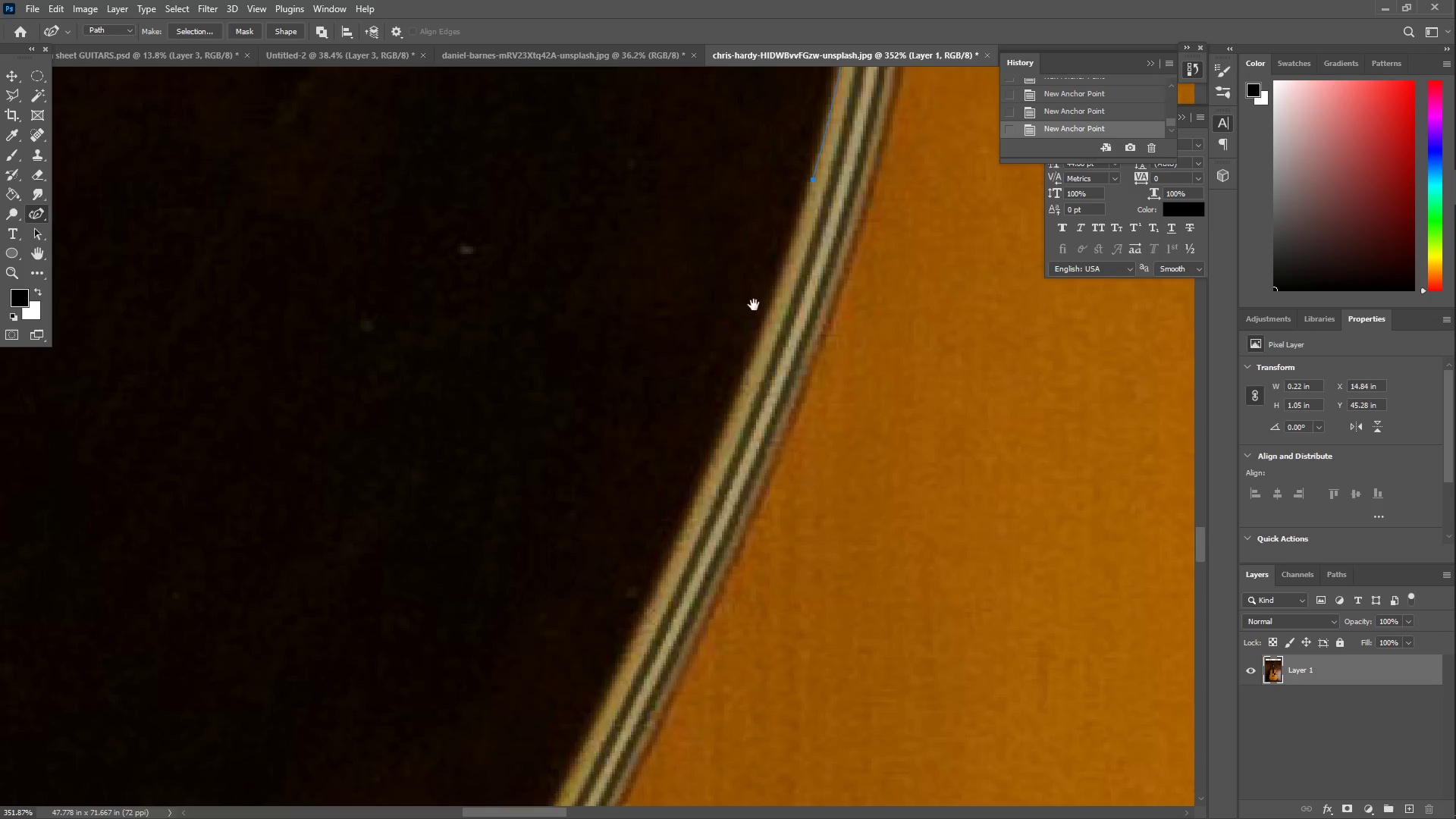 
left_click_drag(start_coordinate=[739, 378], to_coordinate=[681, 531])
 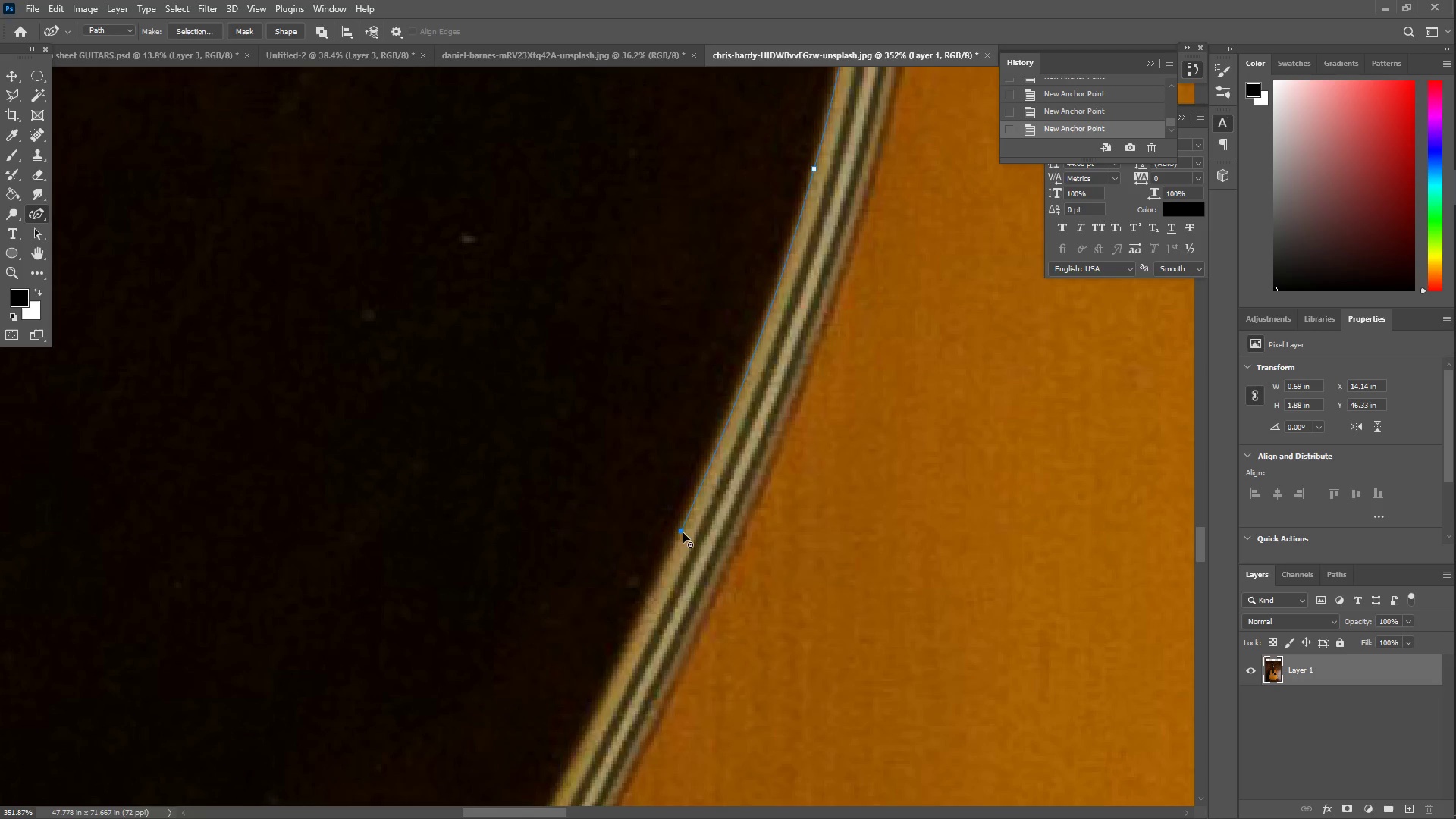 
hold_key(key=Space, duration=0.98)
 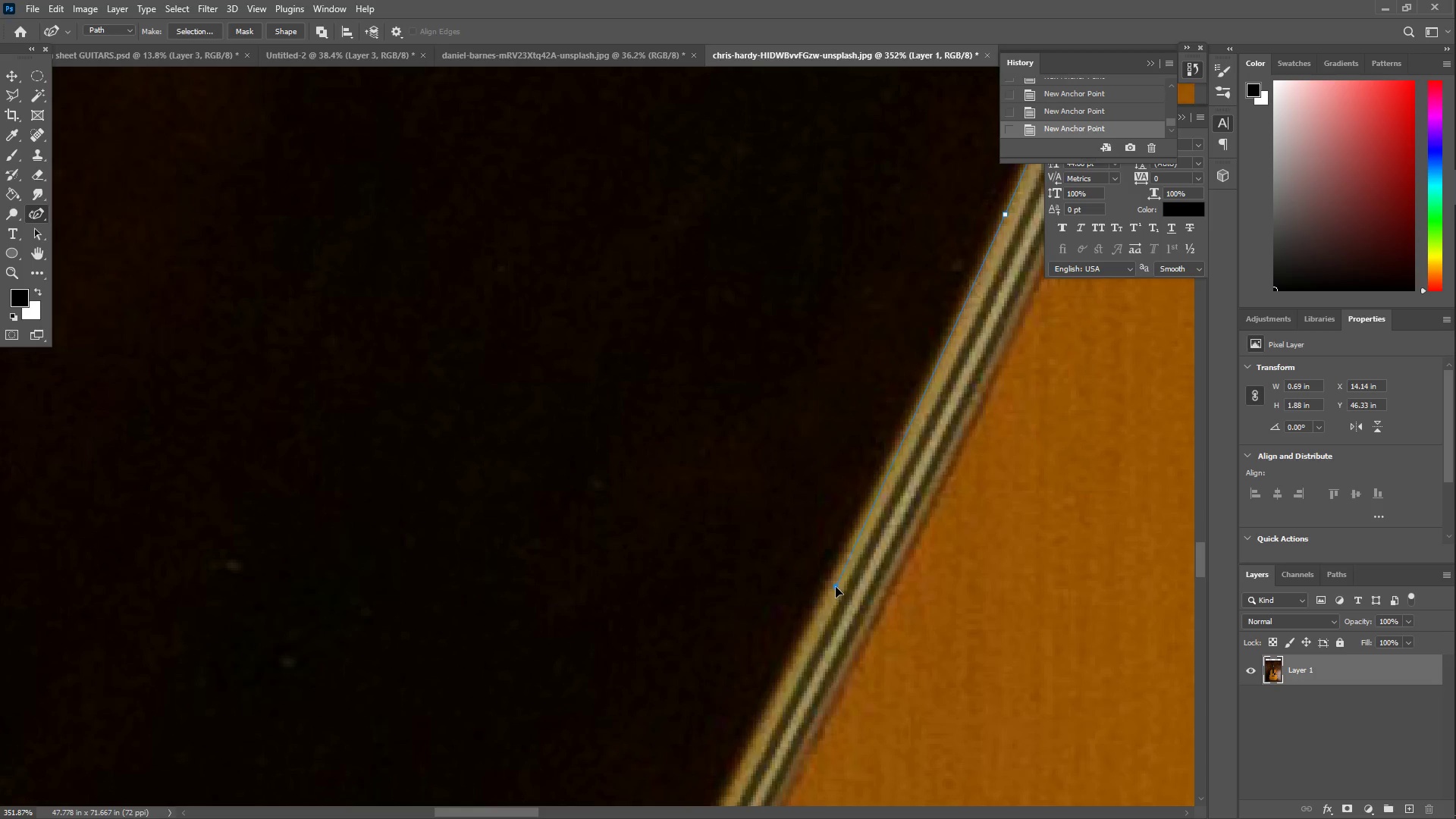 
left_click_drag(start_coordinate=[674, 598], to_coordinate=[998, 281])
 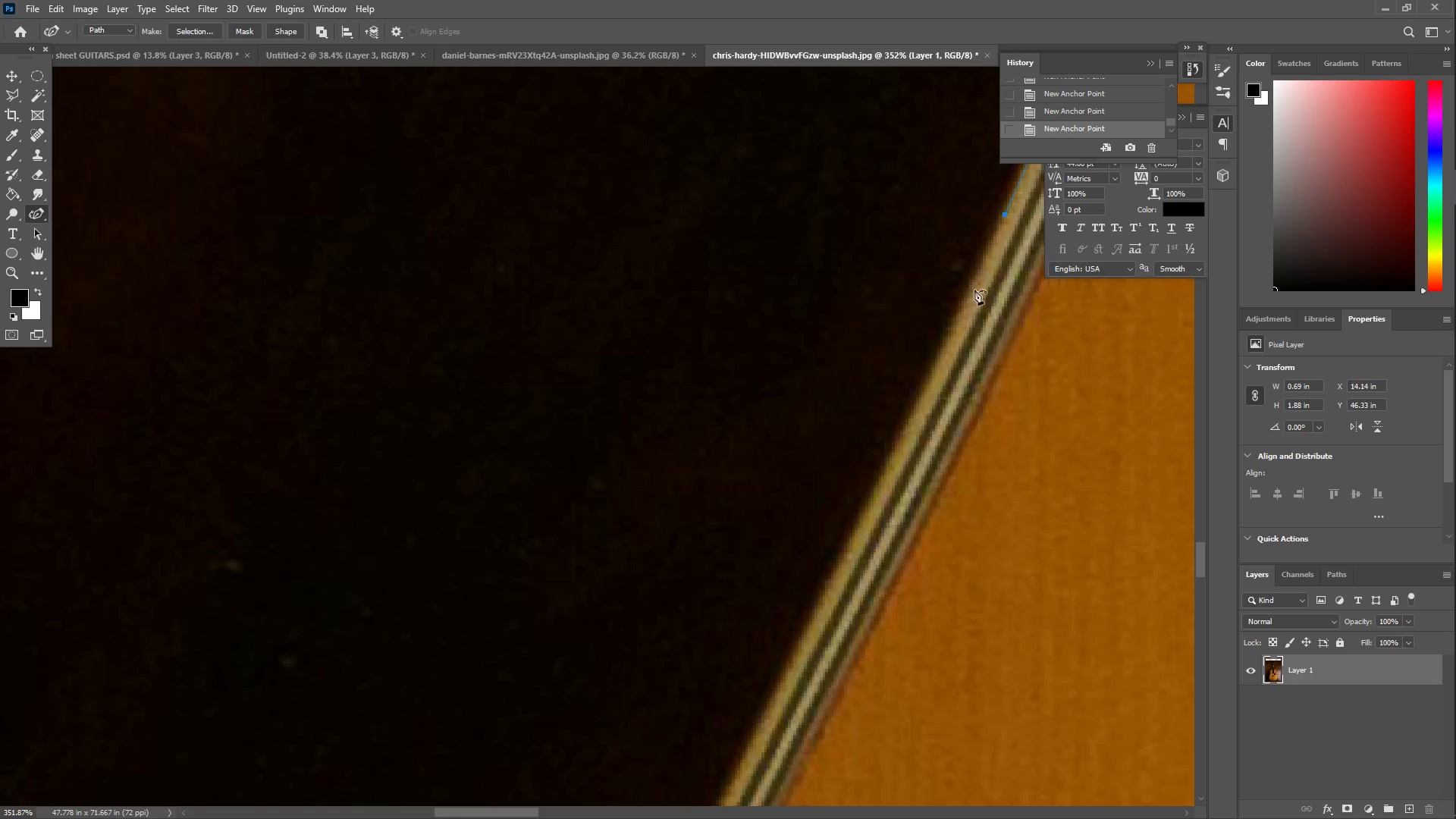 
left_click_drag(start_coordinate=[902, 416], to_coordinate=[829, 593])
 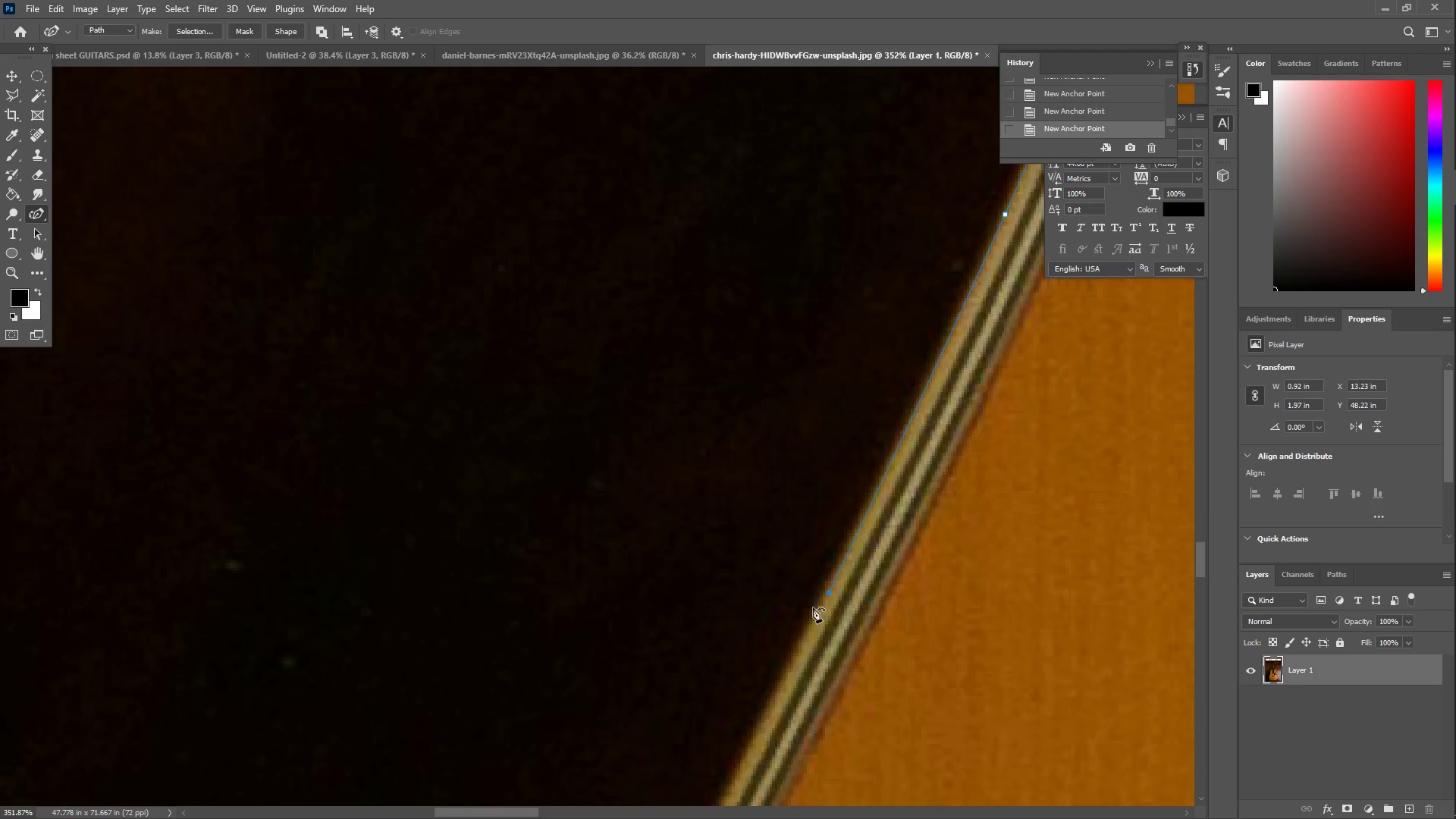 
hold_key(key=Space, duration=0.62)
 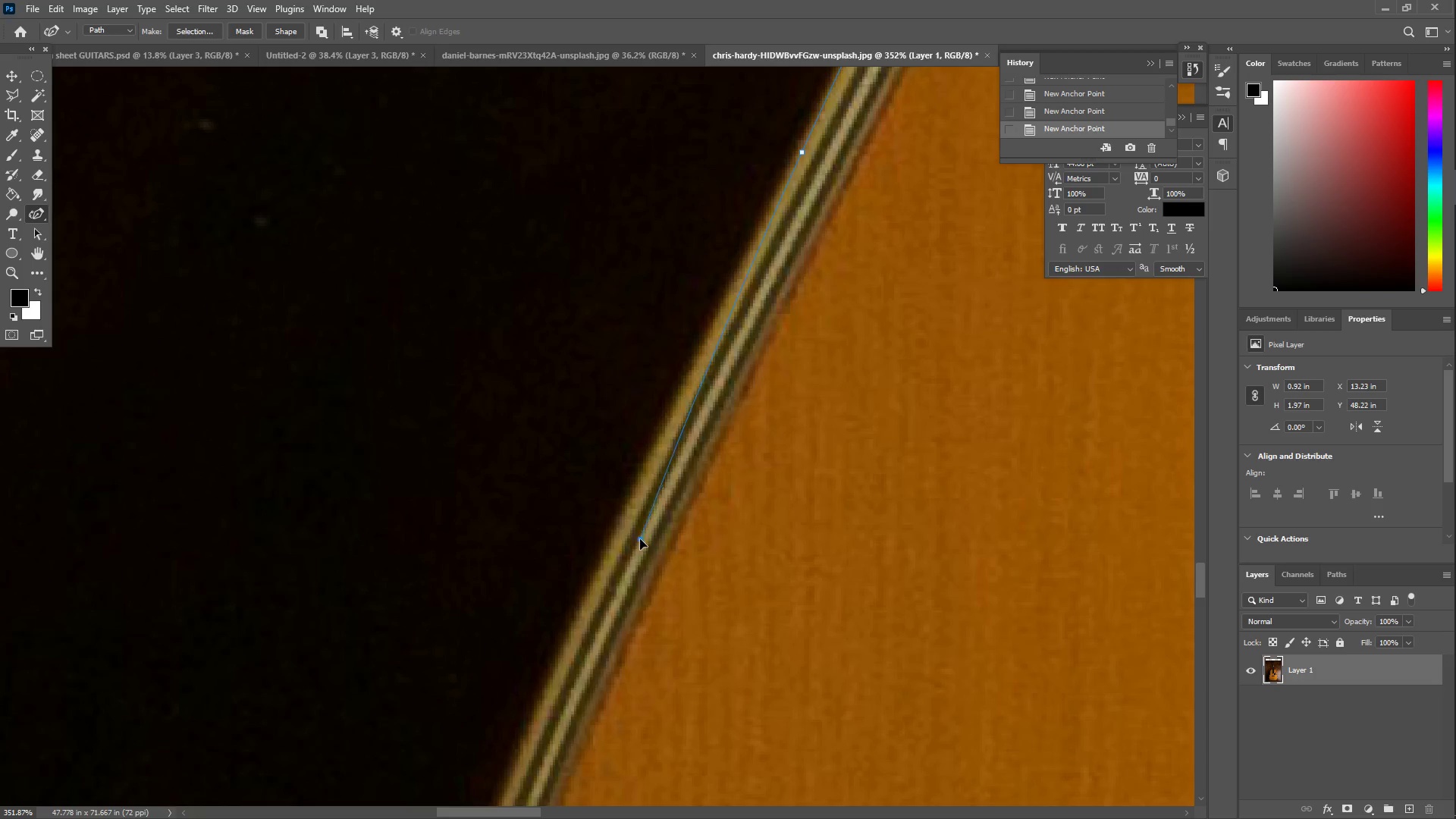 
left_click_drag(start_coordinate=[738, 626], to_coordinate=[711, 185])
 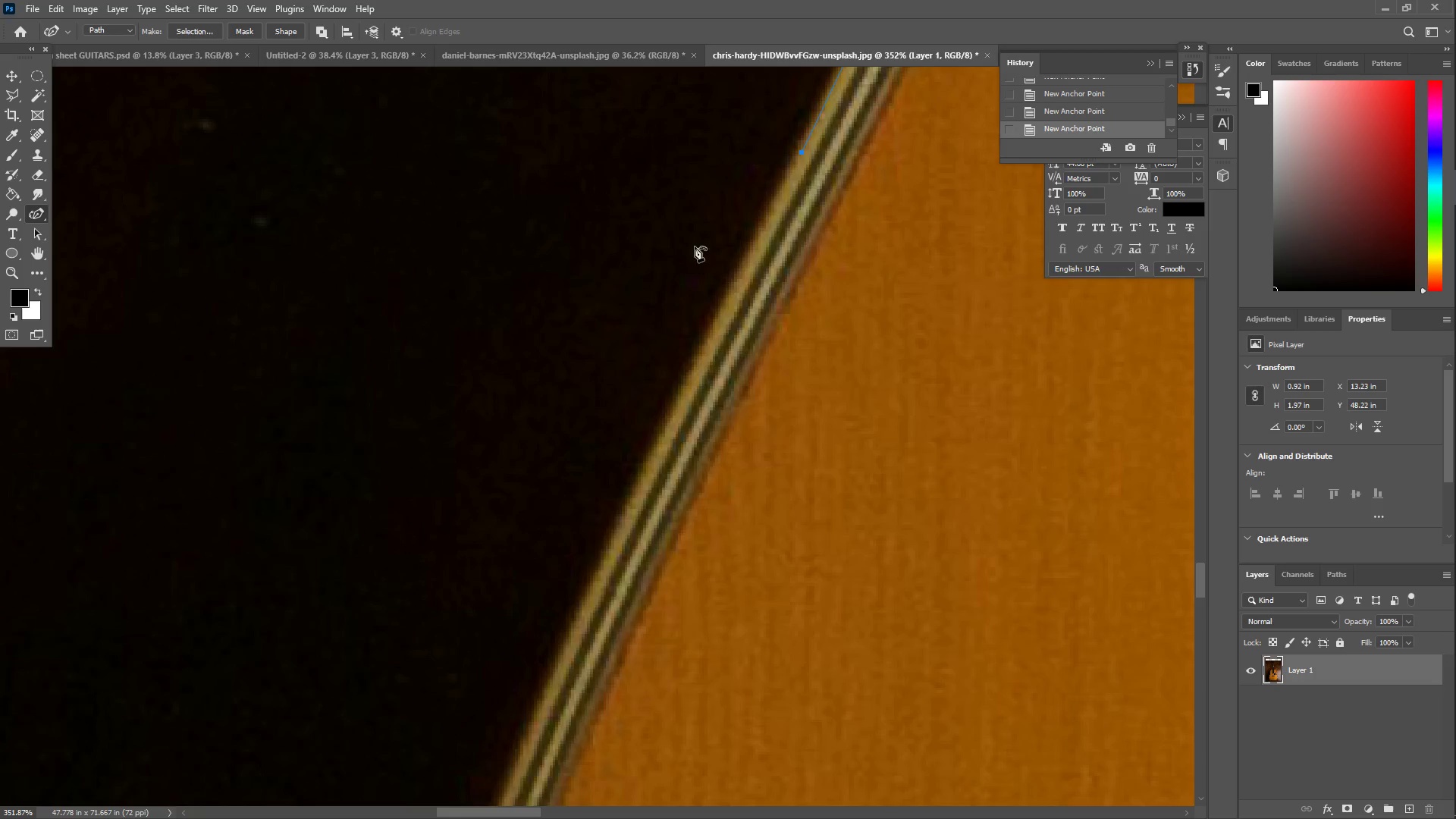 
left_click_drag(start_coordinate=[670, 423], to_coordinate=[619, 522])
 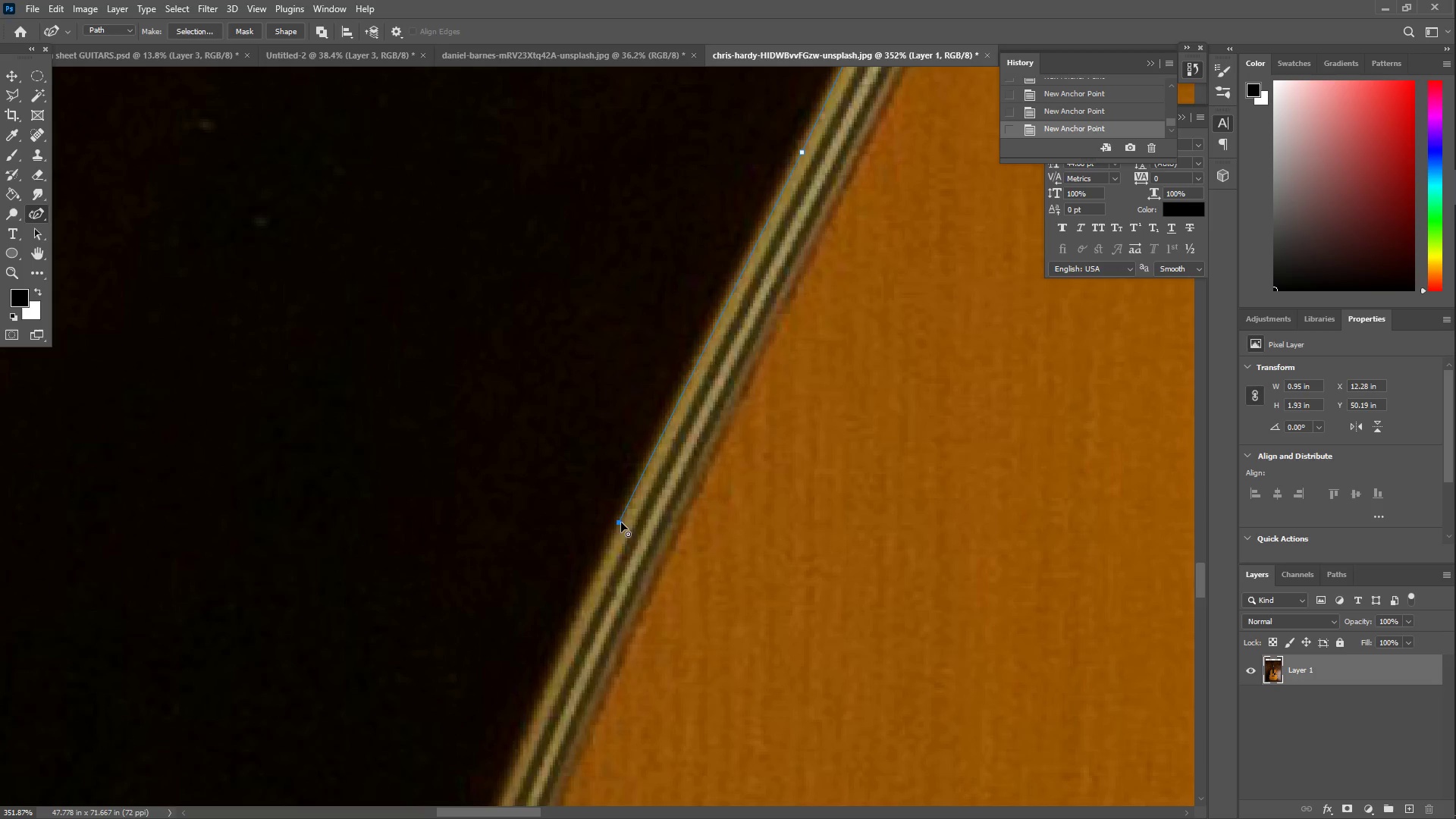 
hold_key(key=Space, duration=0.62)
 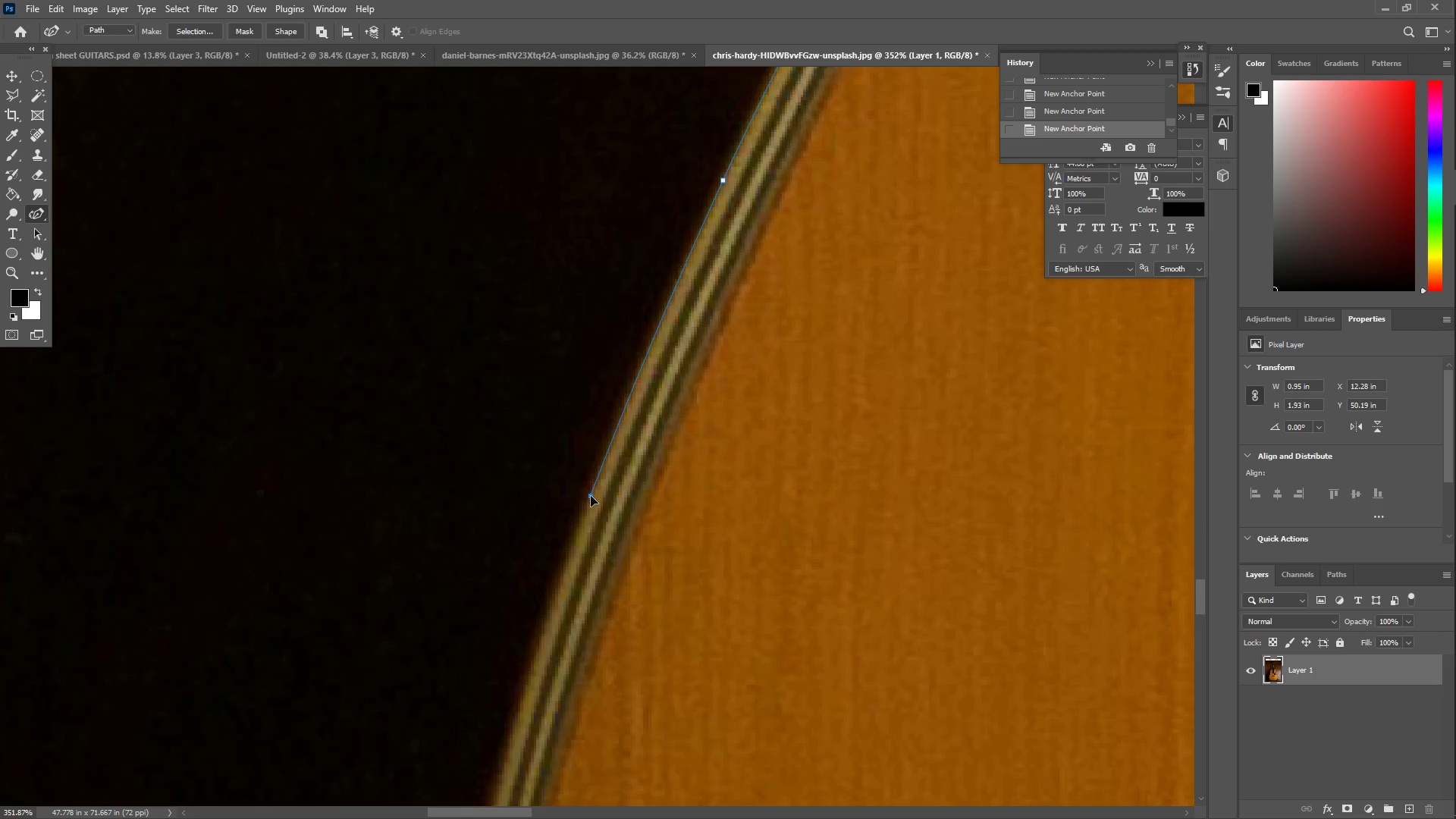 
left_click_drag(start_coordinate=[595, 532], to_coordinate=[700, 196])
 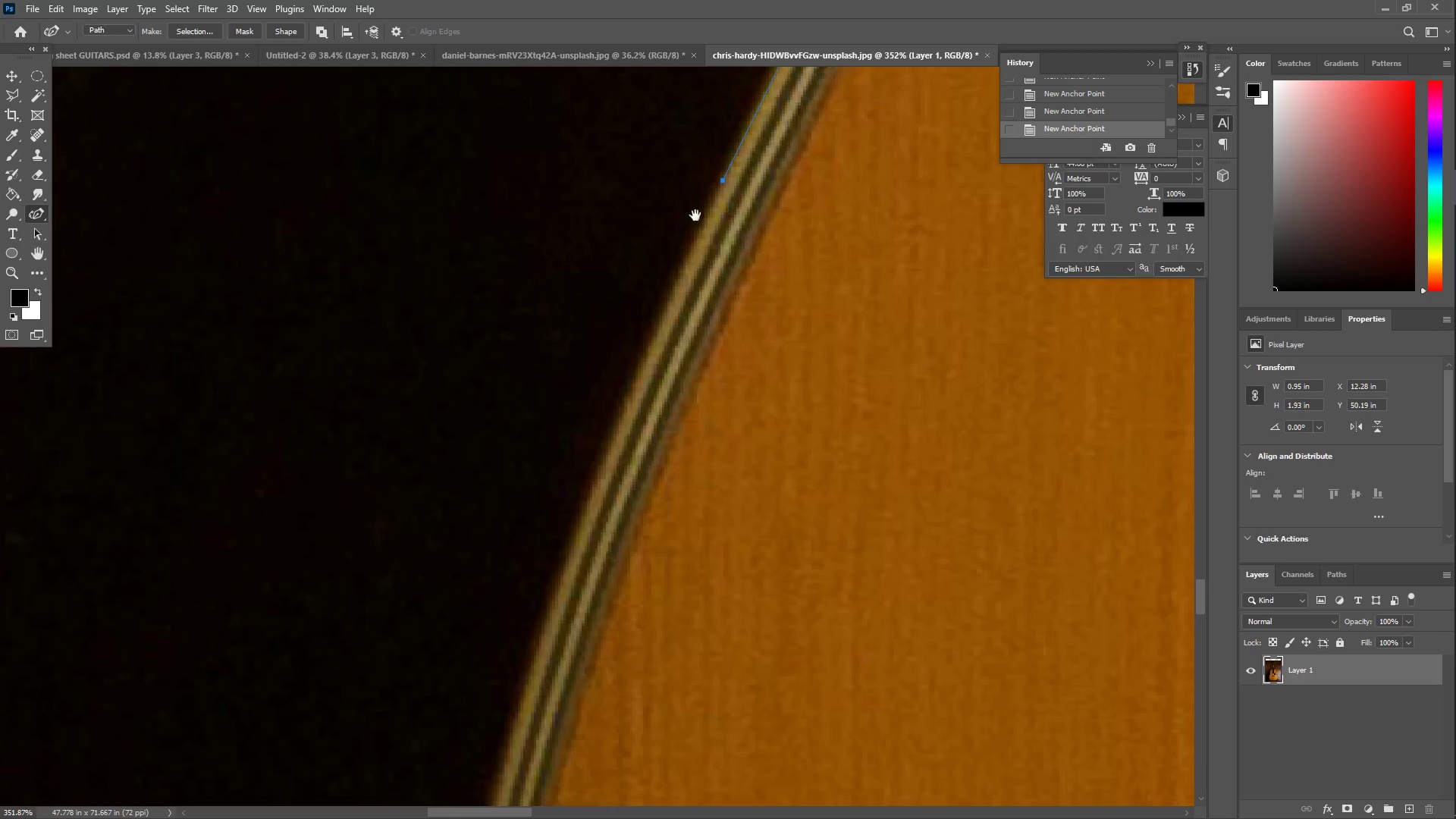 
left_click_drag(start_coordinate=[655, 362], to_coordinate=[591, 496])
 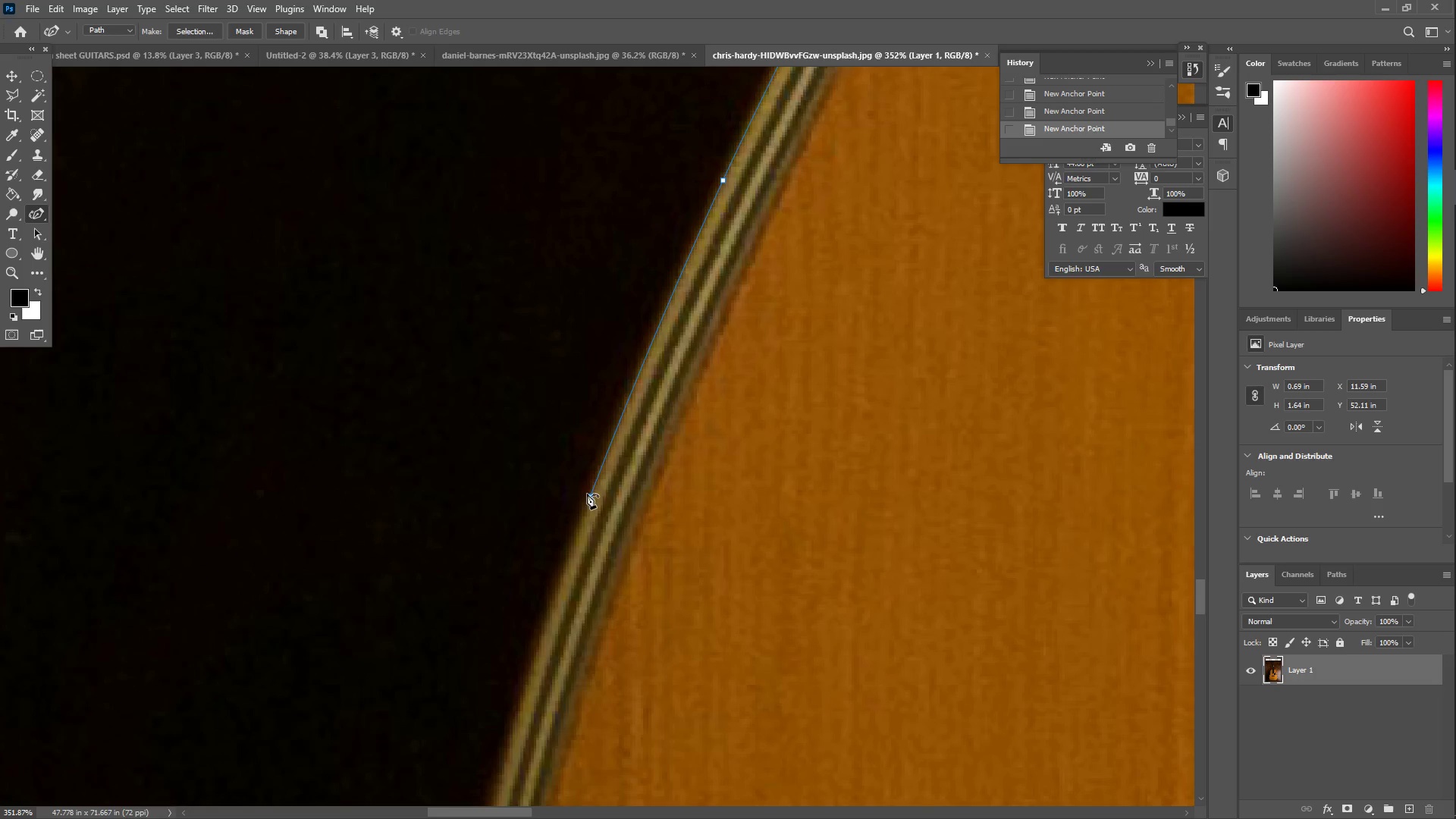 
hold_key(key=Space, duration=1.14)
 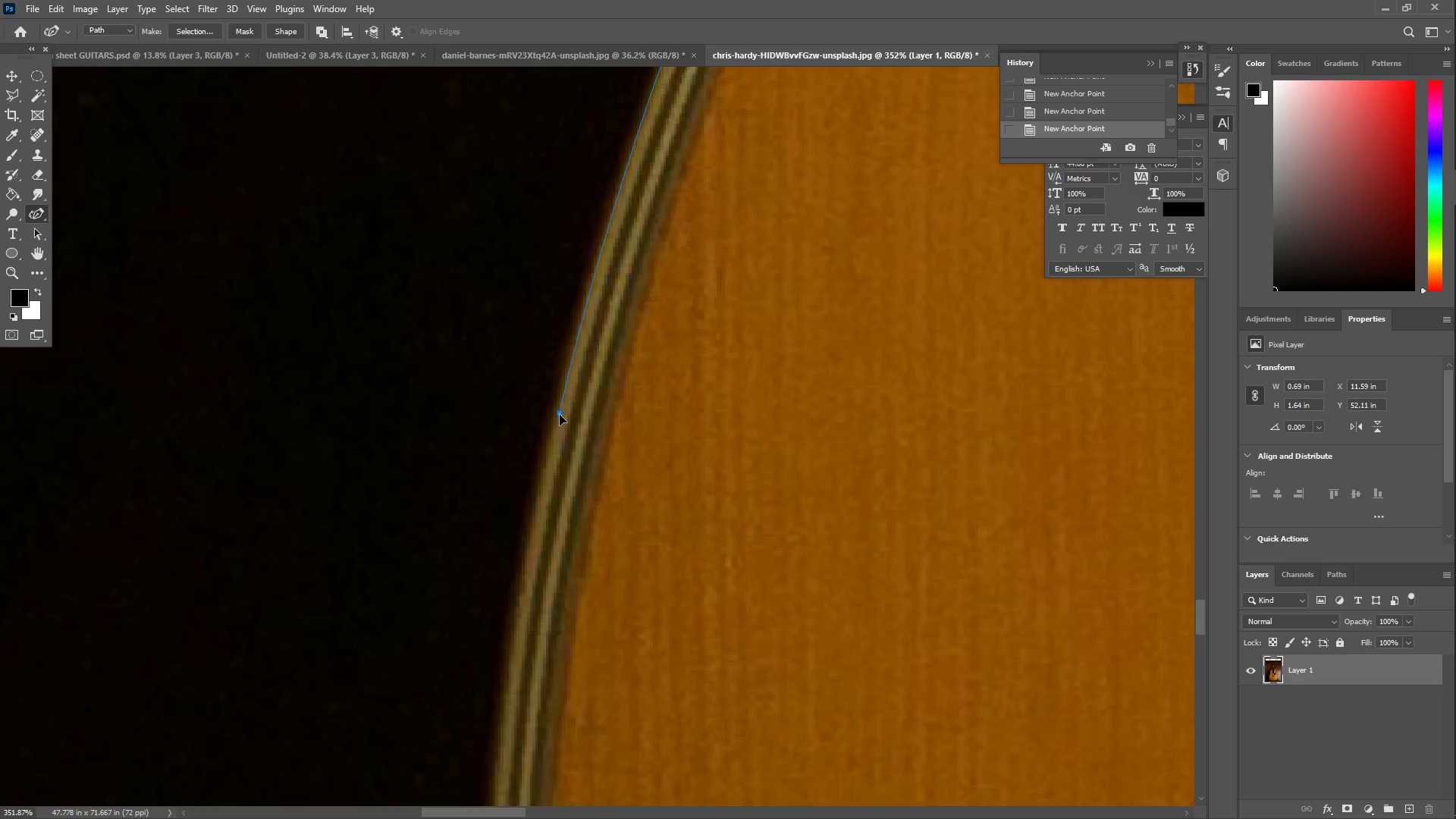 
left_click_drag(start_coordinate=[555, 562], to_coordinate=[629, 124])
 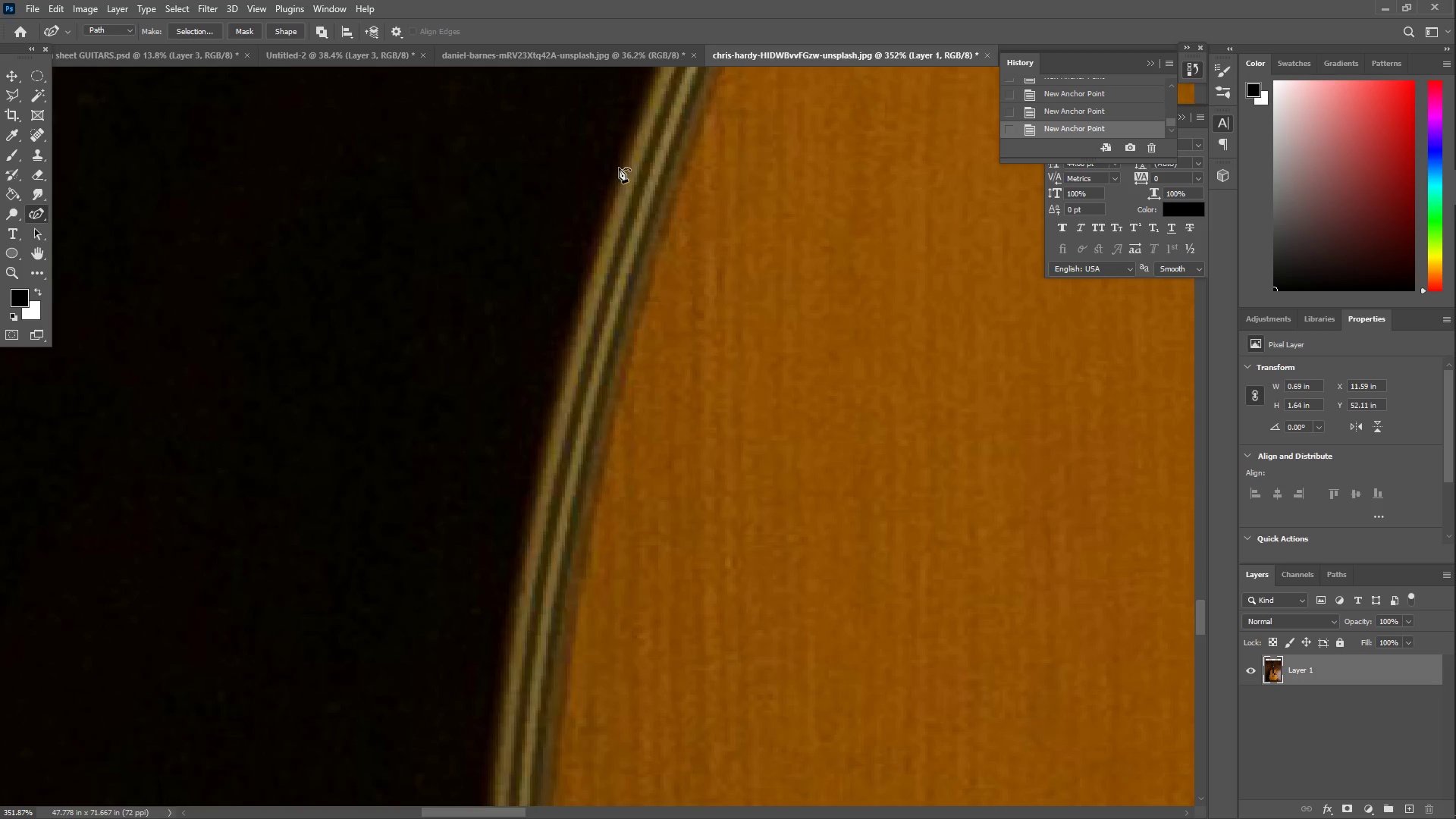 
left_click_drag(start_coordinate=[595, 303], to_coordinate=[560, 415])
 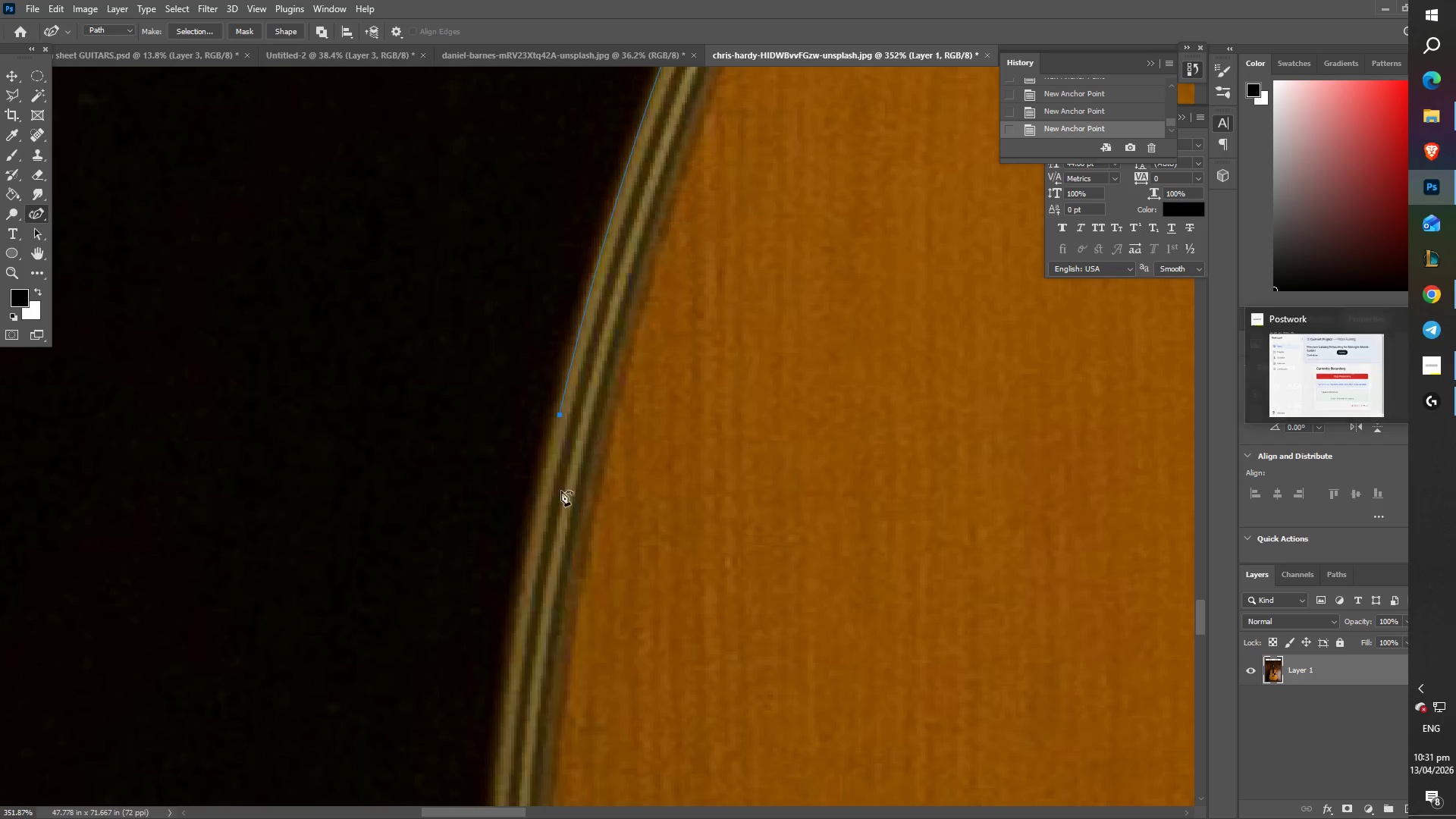 
left_click_drag(start_coordinate=[526, 557], to_coordinate=[509, 666])
 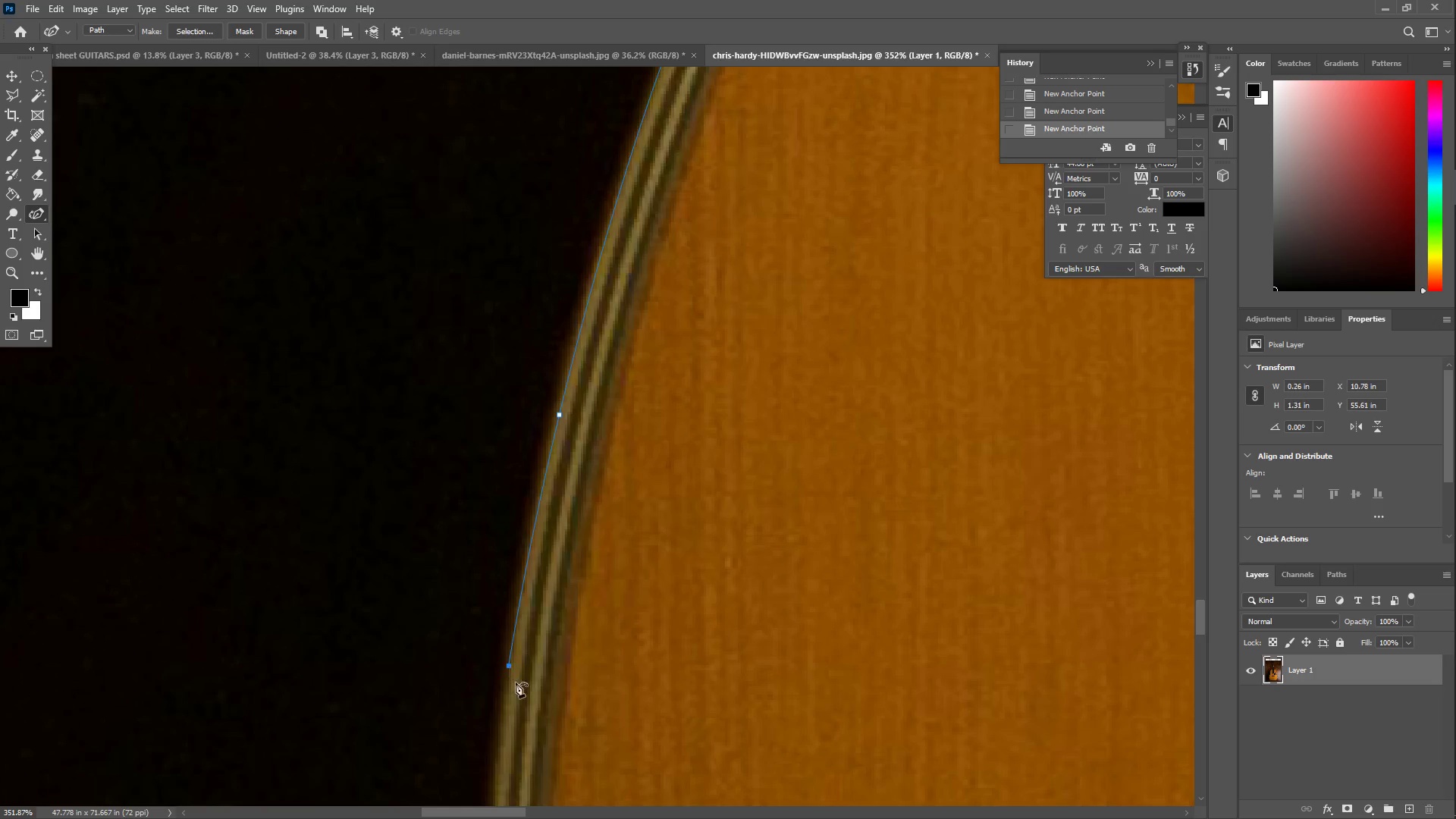 
hold_key(key=Space, duration=0.55)
 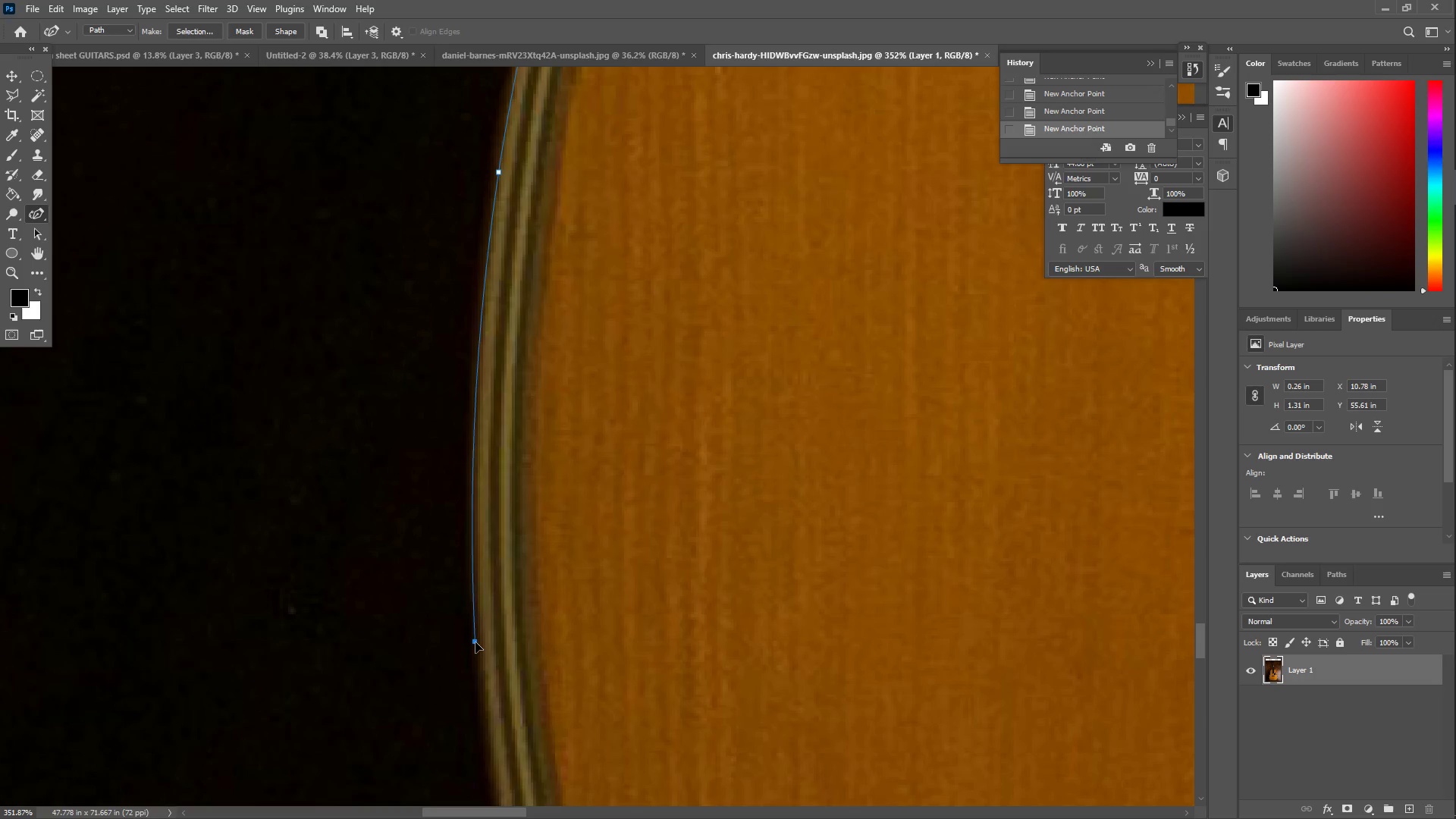 
left_click_drag(start_coordinate=[541, 726], to_coordinate=[536, 244])
 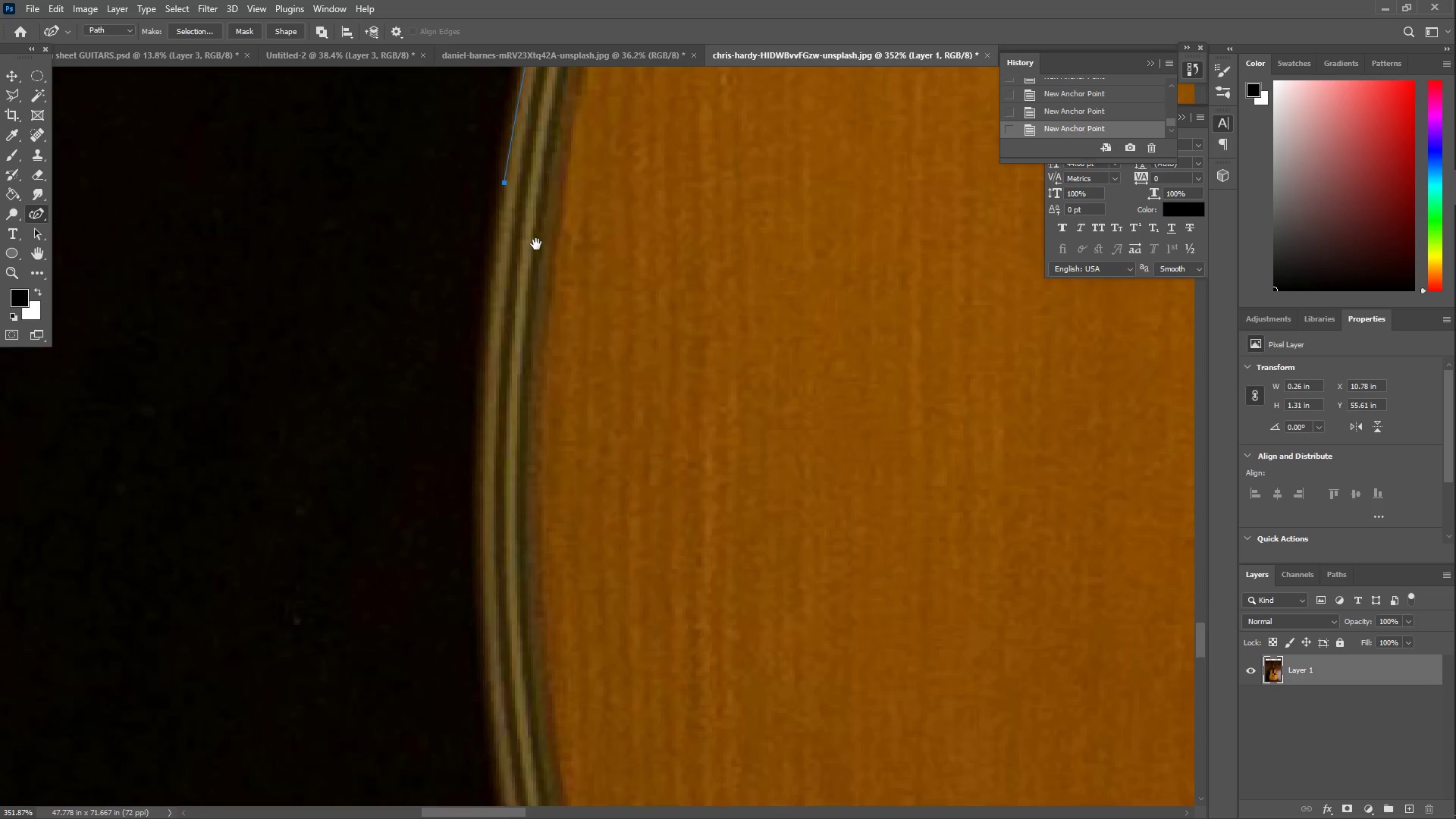 
hold_key(key=Space, duration=1.84)
 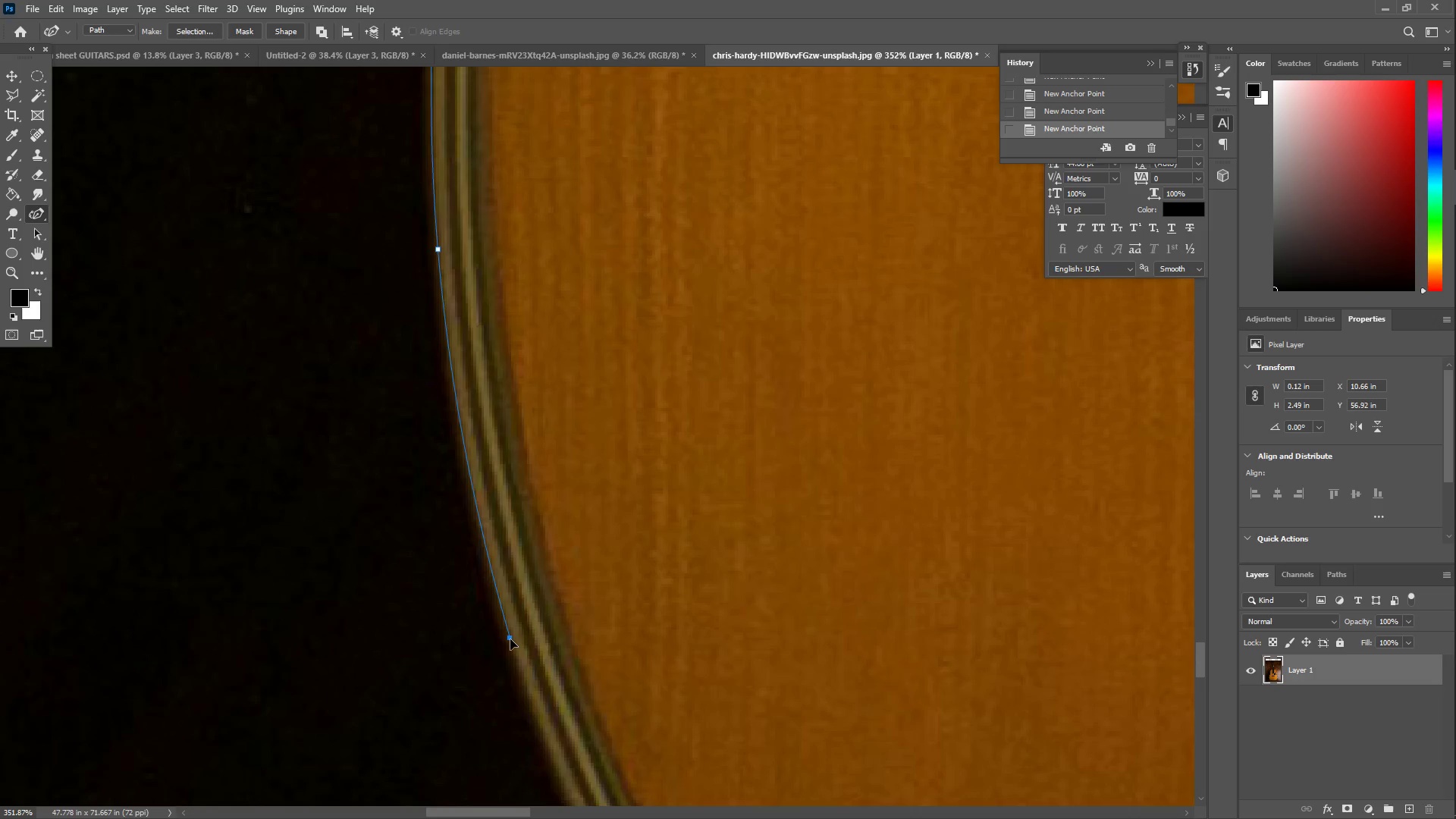 
left_click_drag(start_coordinate=[442, 472], to_coordinate=[482, 651])
 